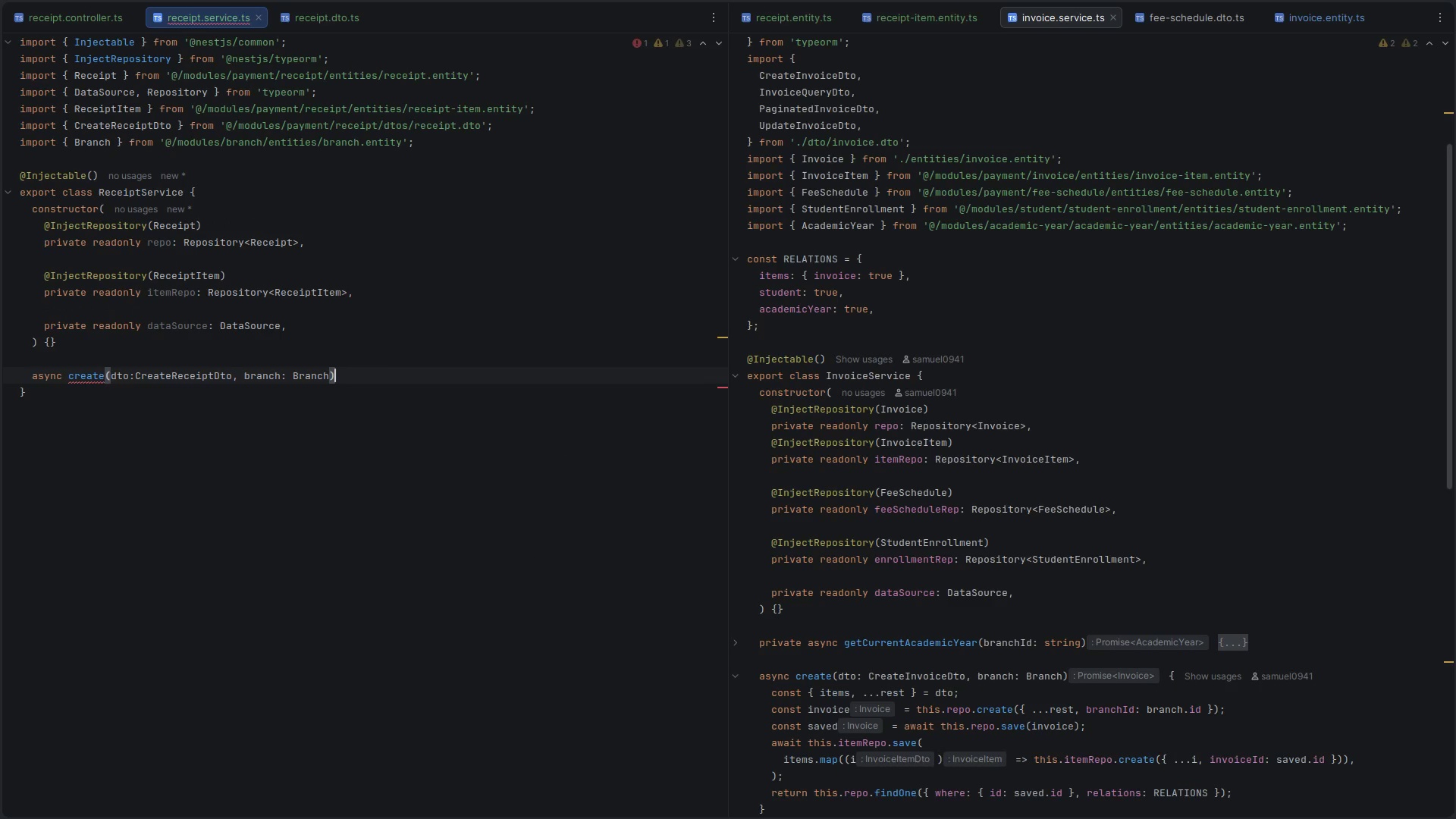 
key(Space)
 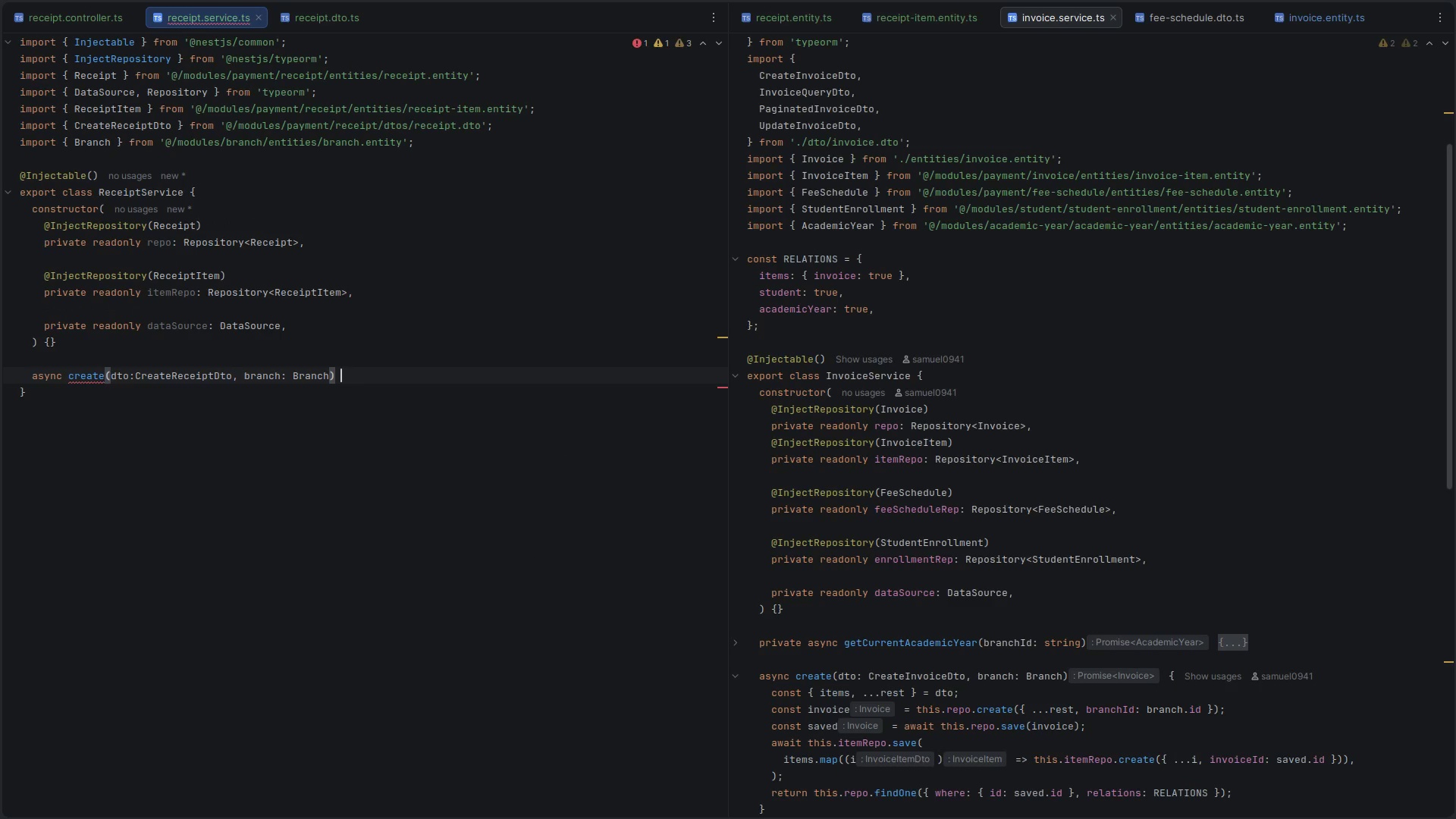 
key(Shift+BracketLeft)
 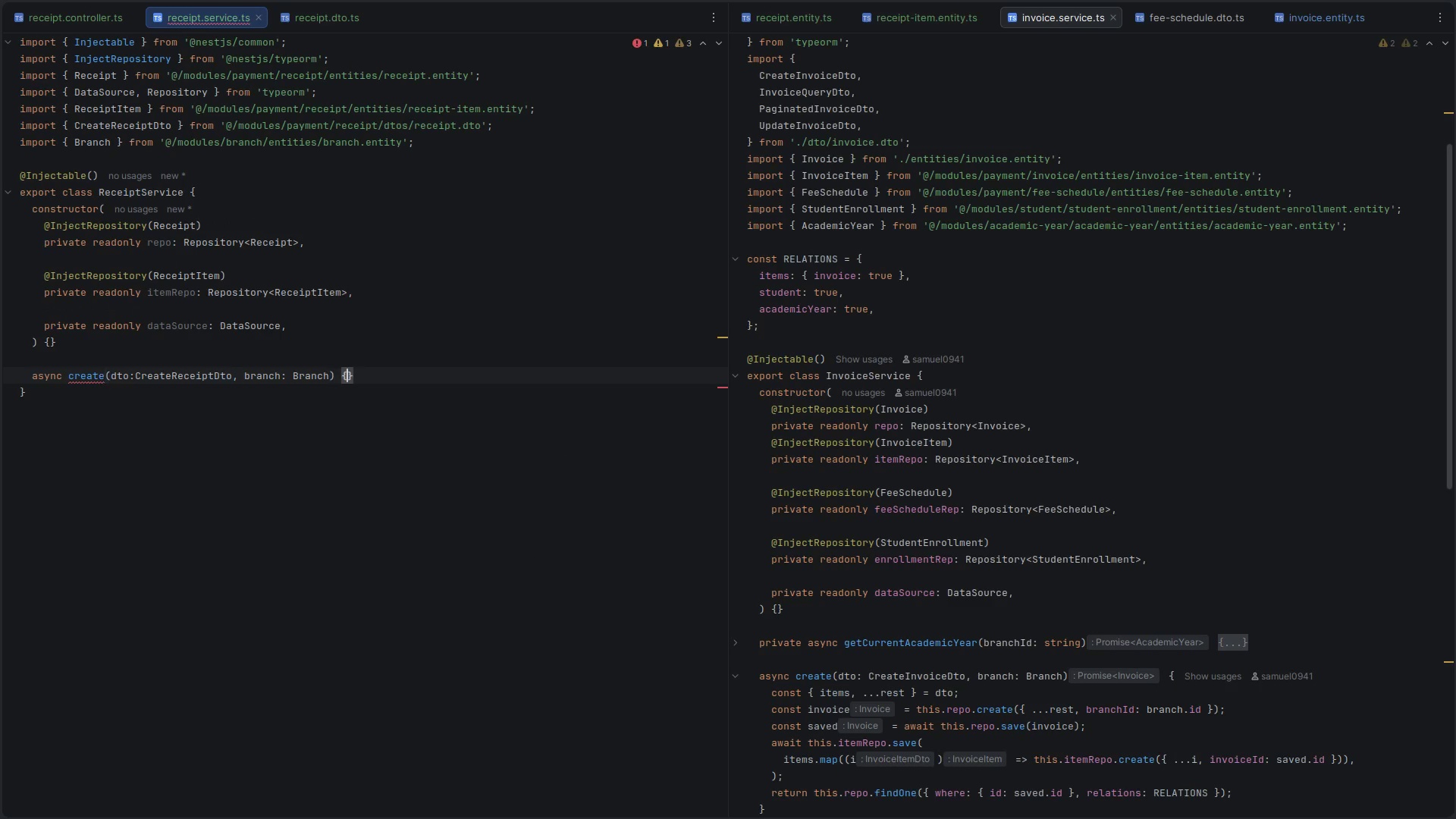 
key(Shift+Enter)
 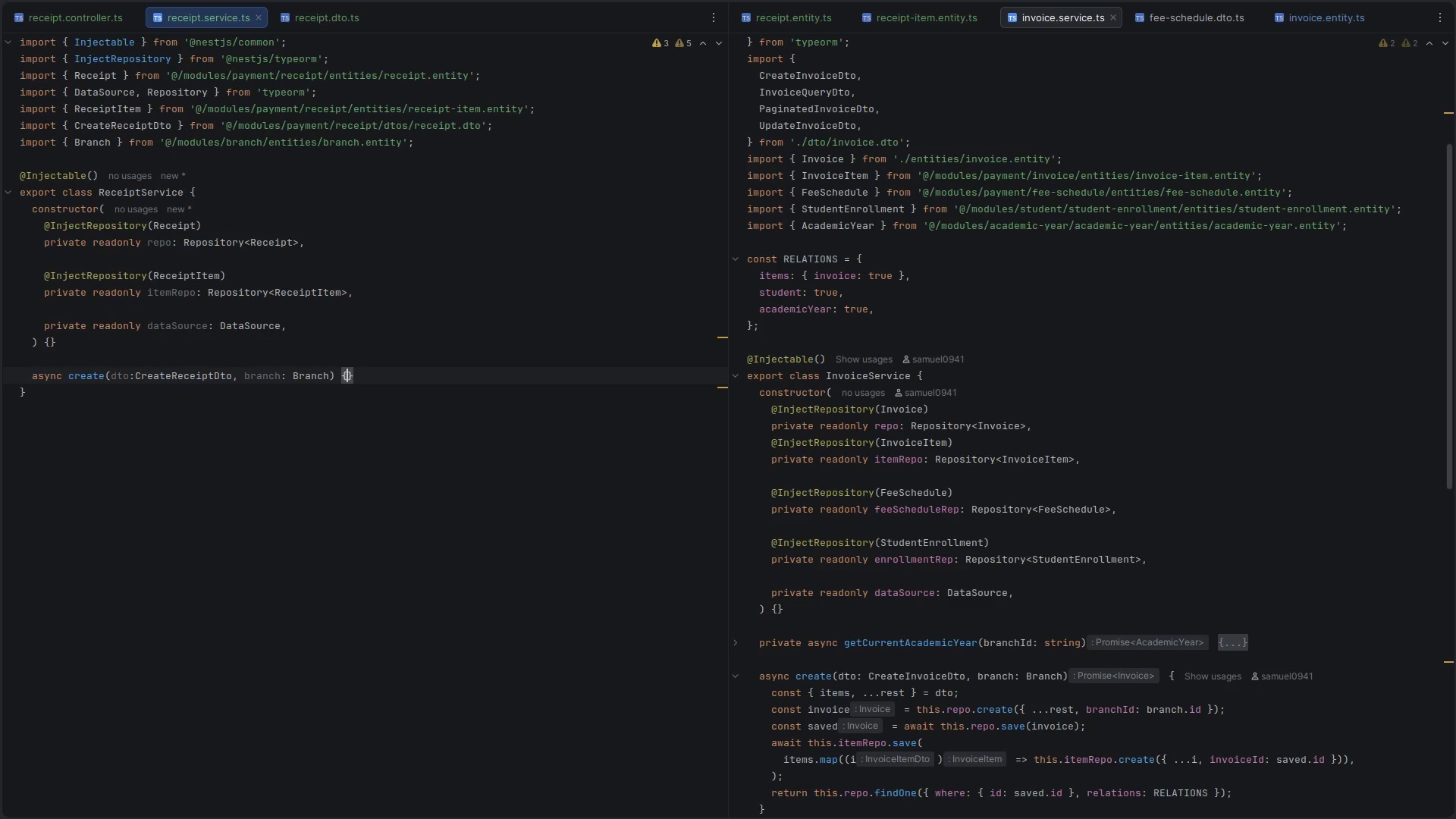 
key(Enter)
 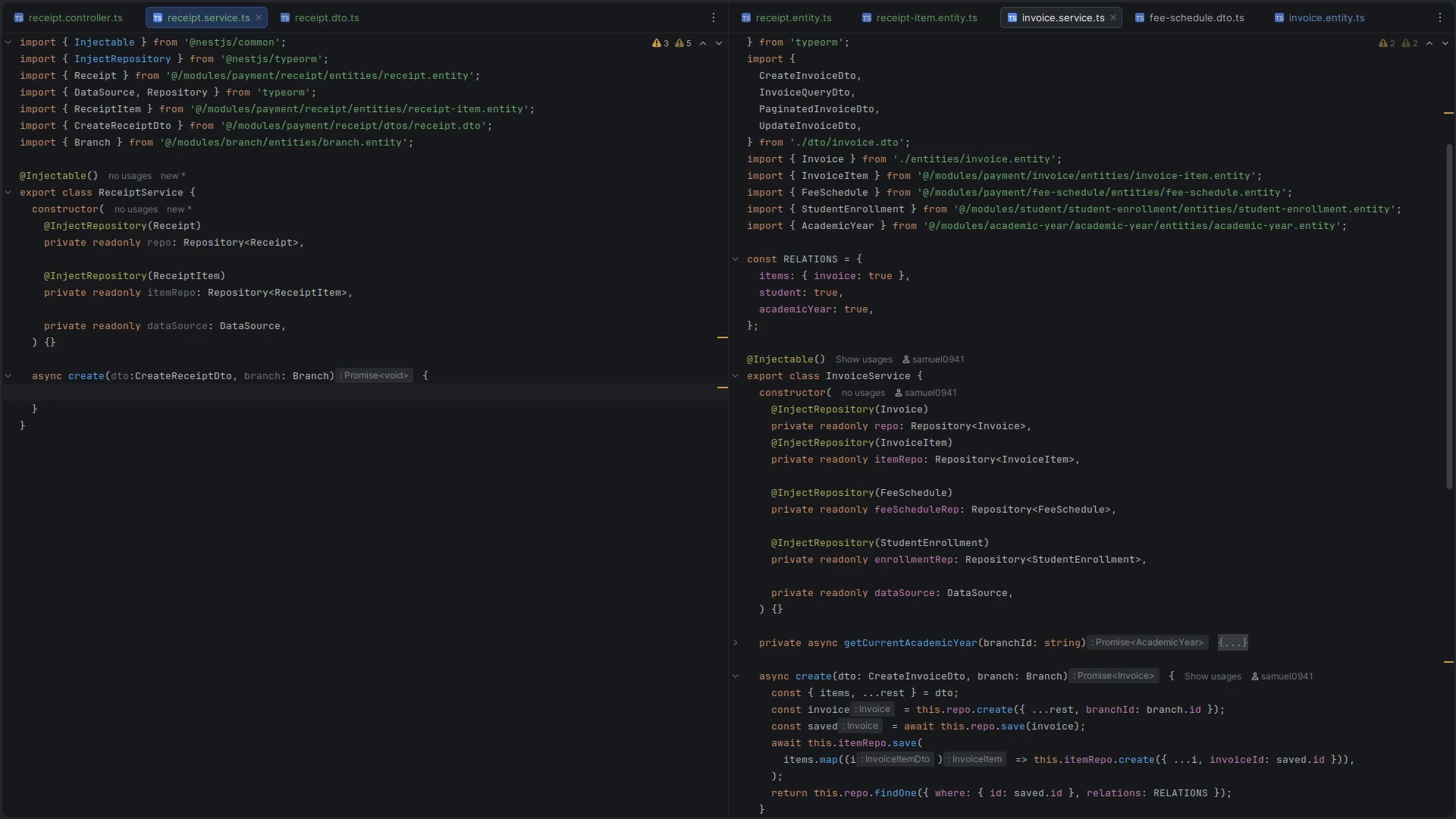 
scroll: coordinate [443, 472], scroll_direction: down, amount: 13.0
 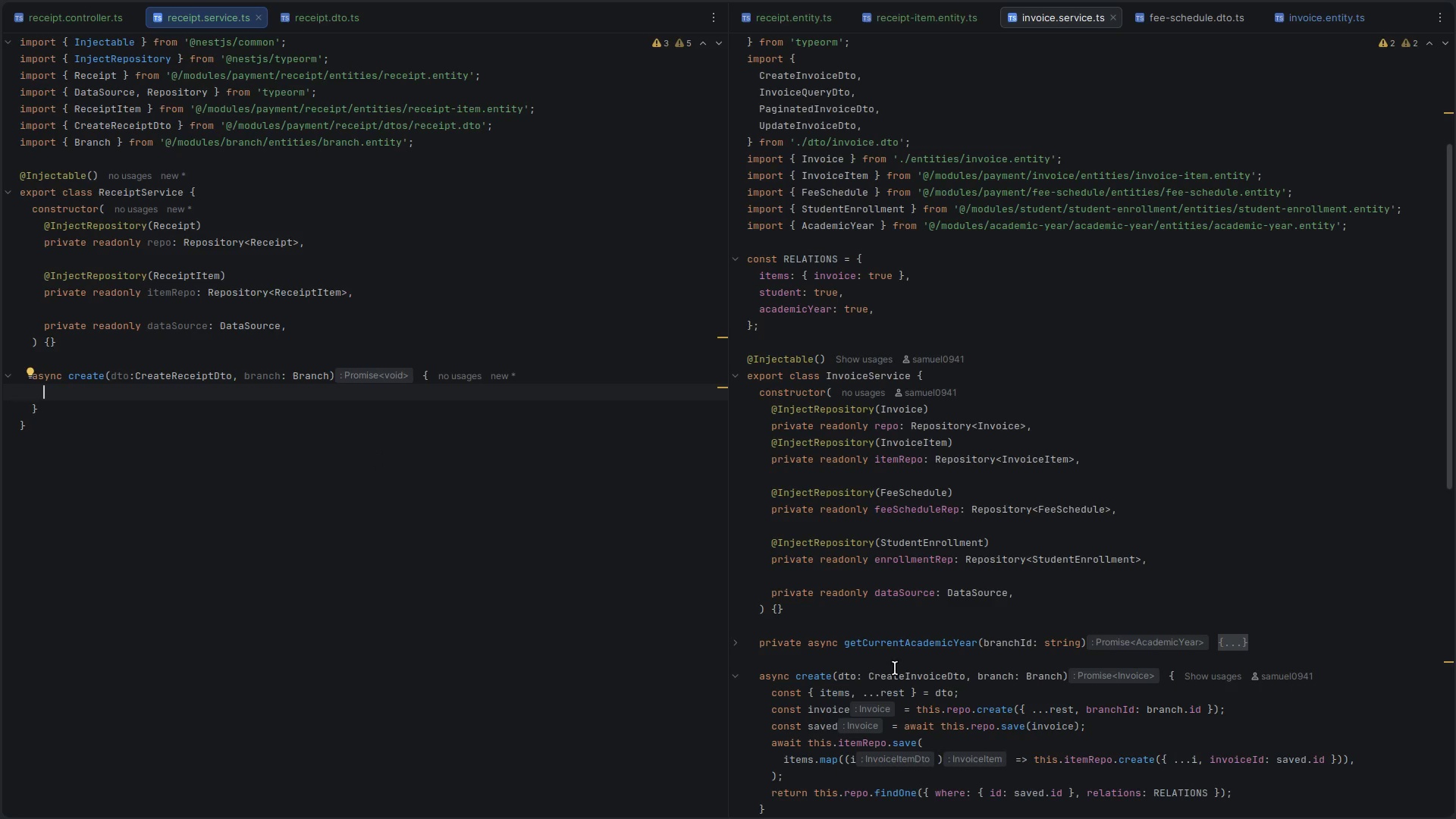 
left_click([735, 640])
 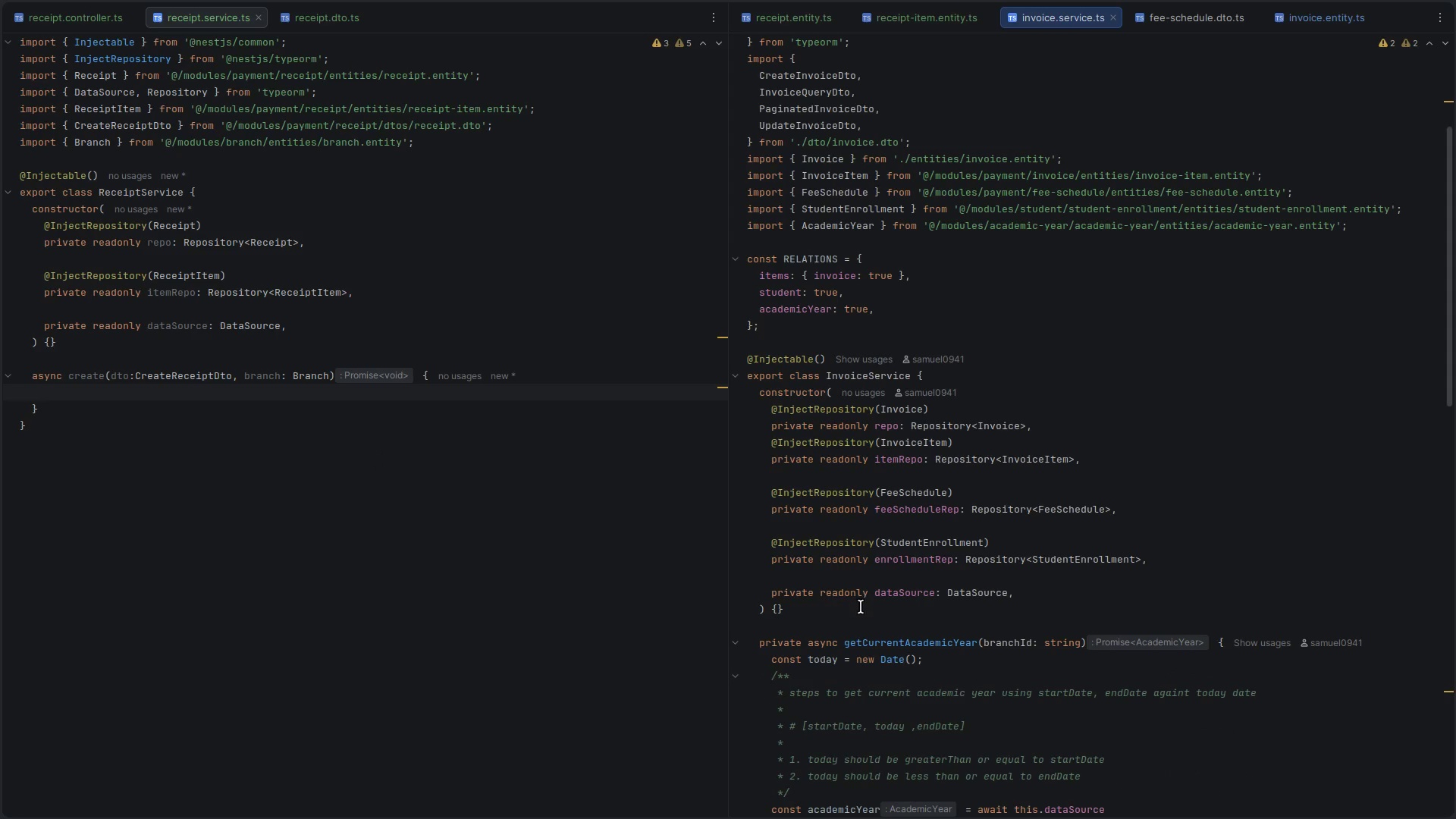 
scroll: coordinate [861, 607], scroll_direction: down, amount: 4.0
 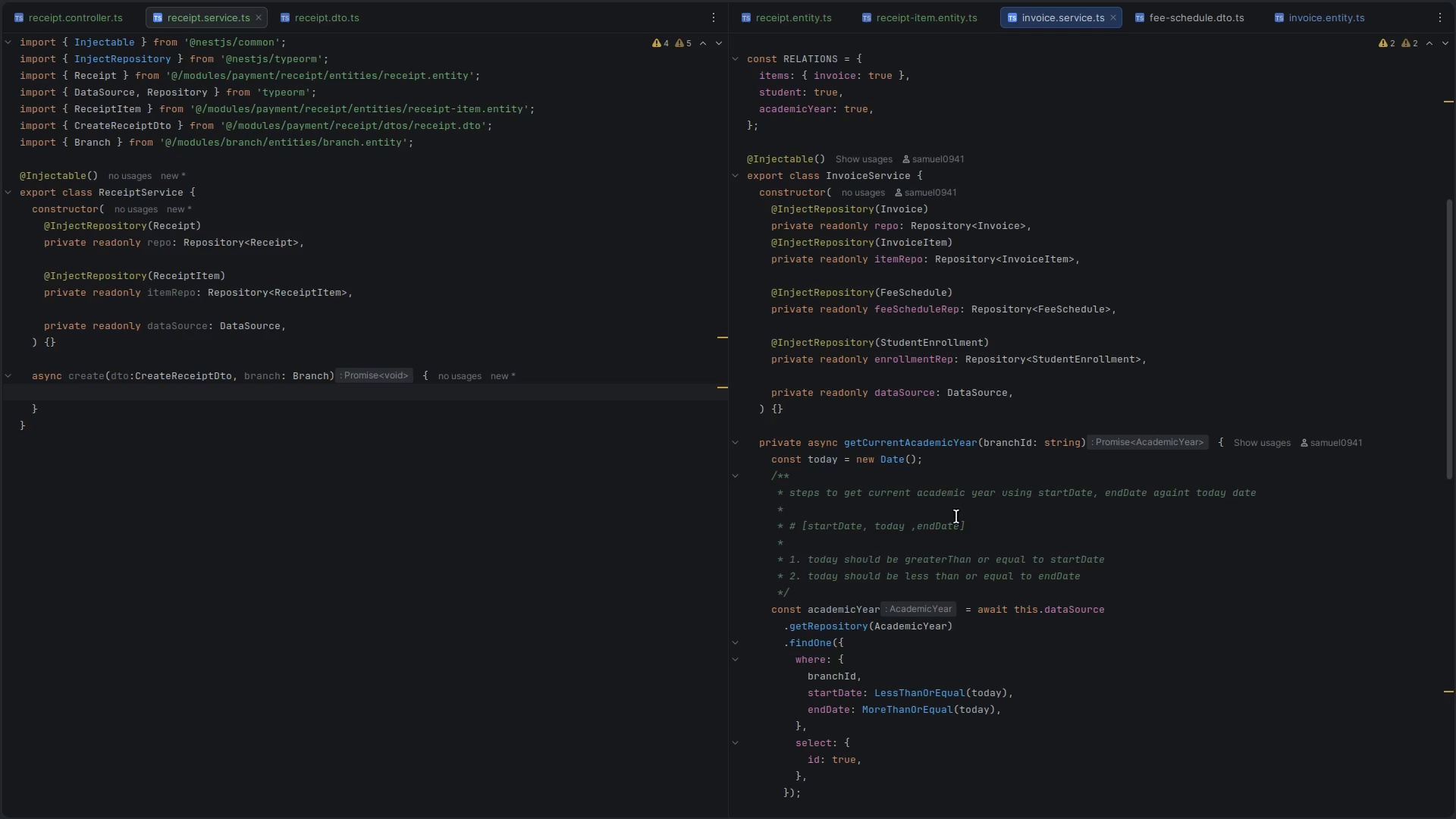 
wait(5.57)
 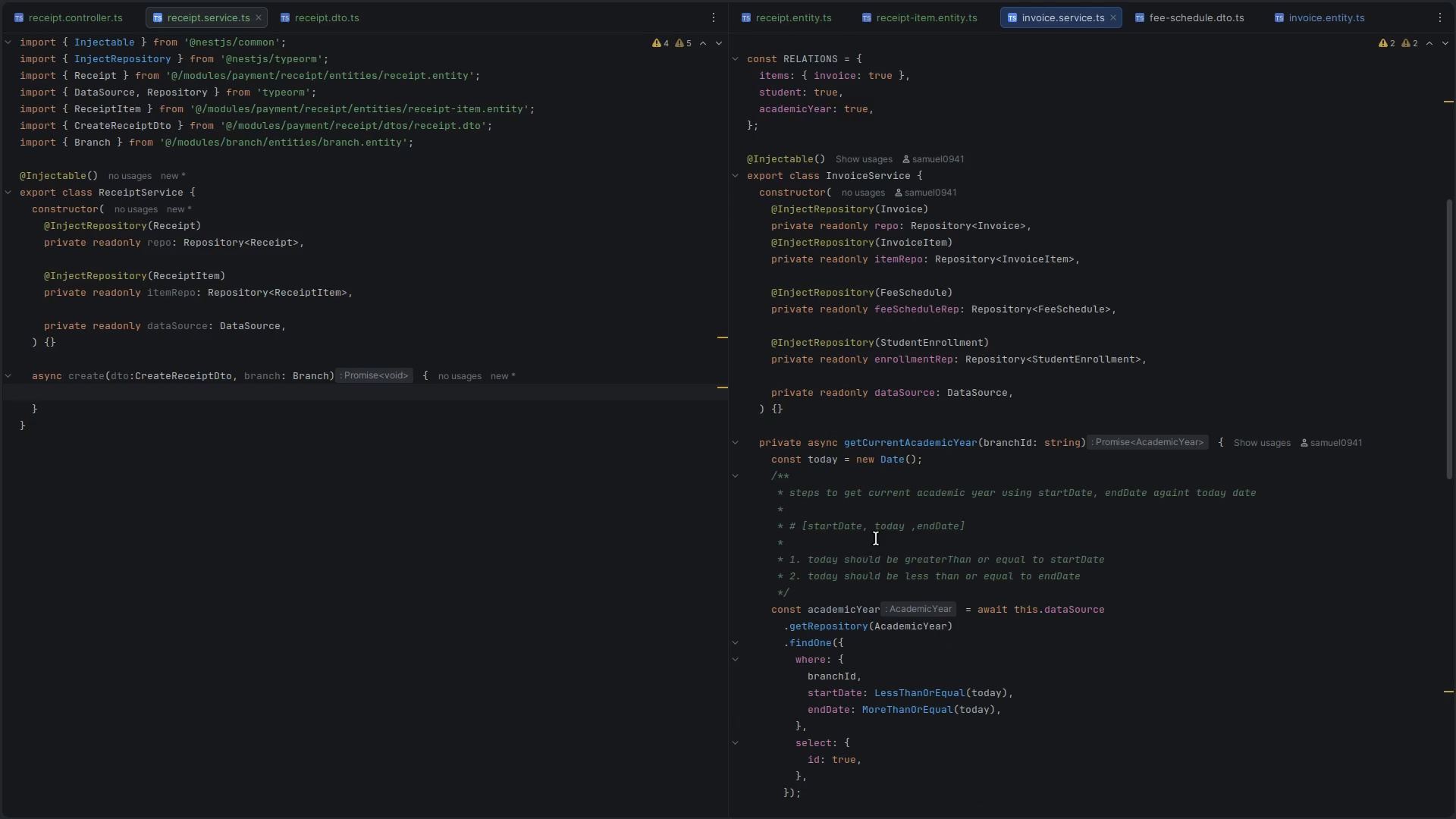 
double_click([822, 460])
 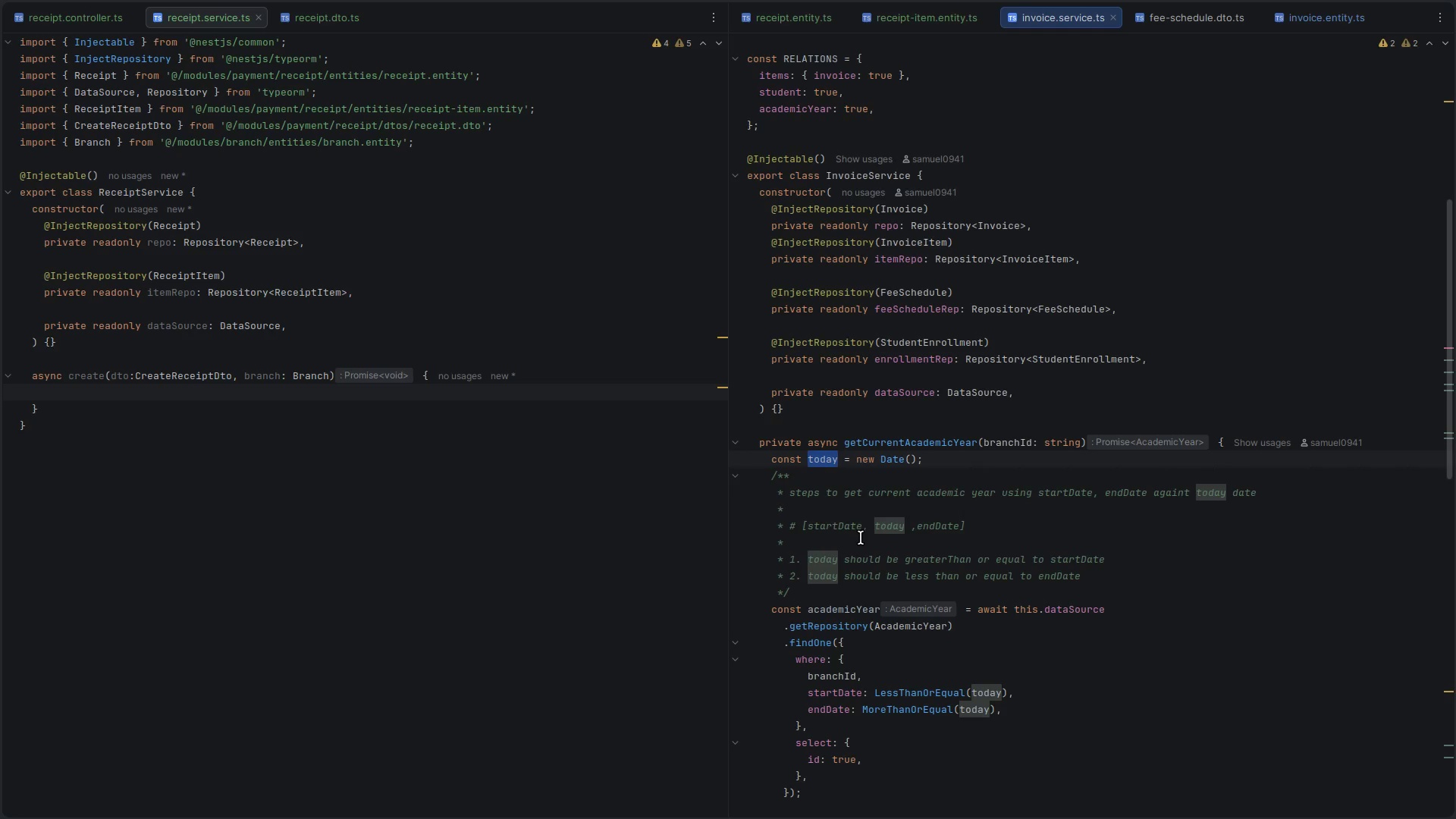 
scroll: coordinate [861, 538], scroll_direction: down, amount: 4.0
 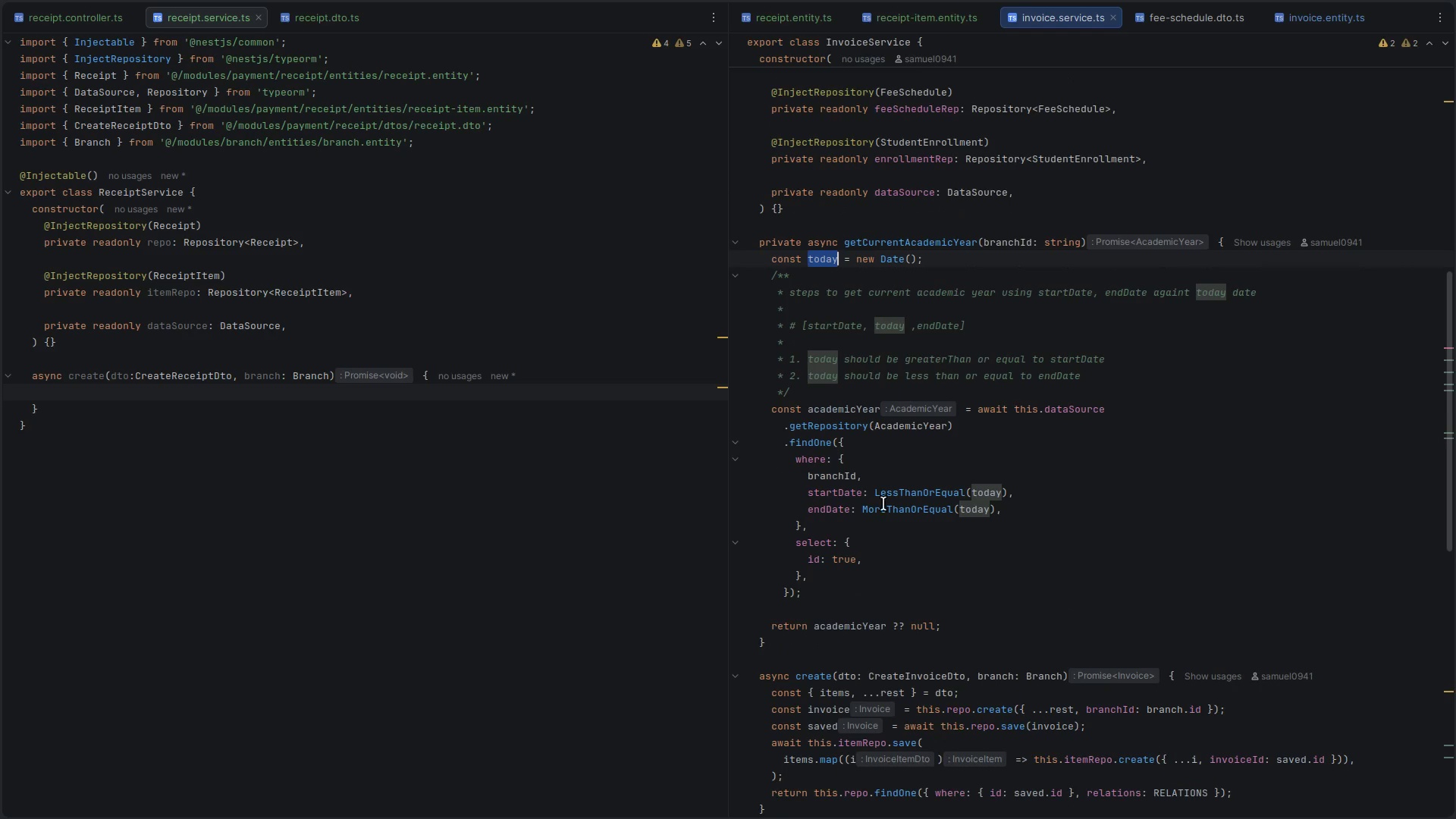 
mouse_move([846, 308])
 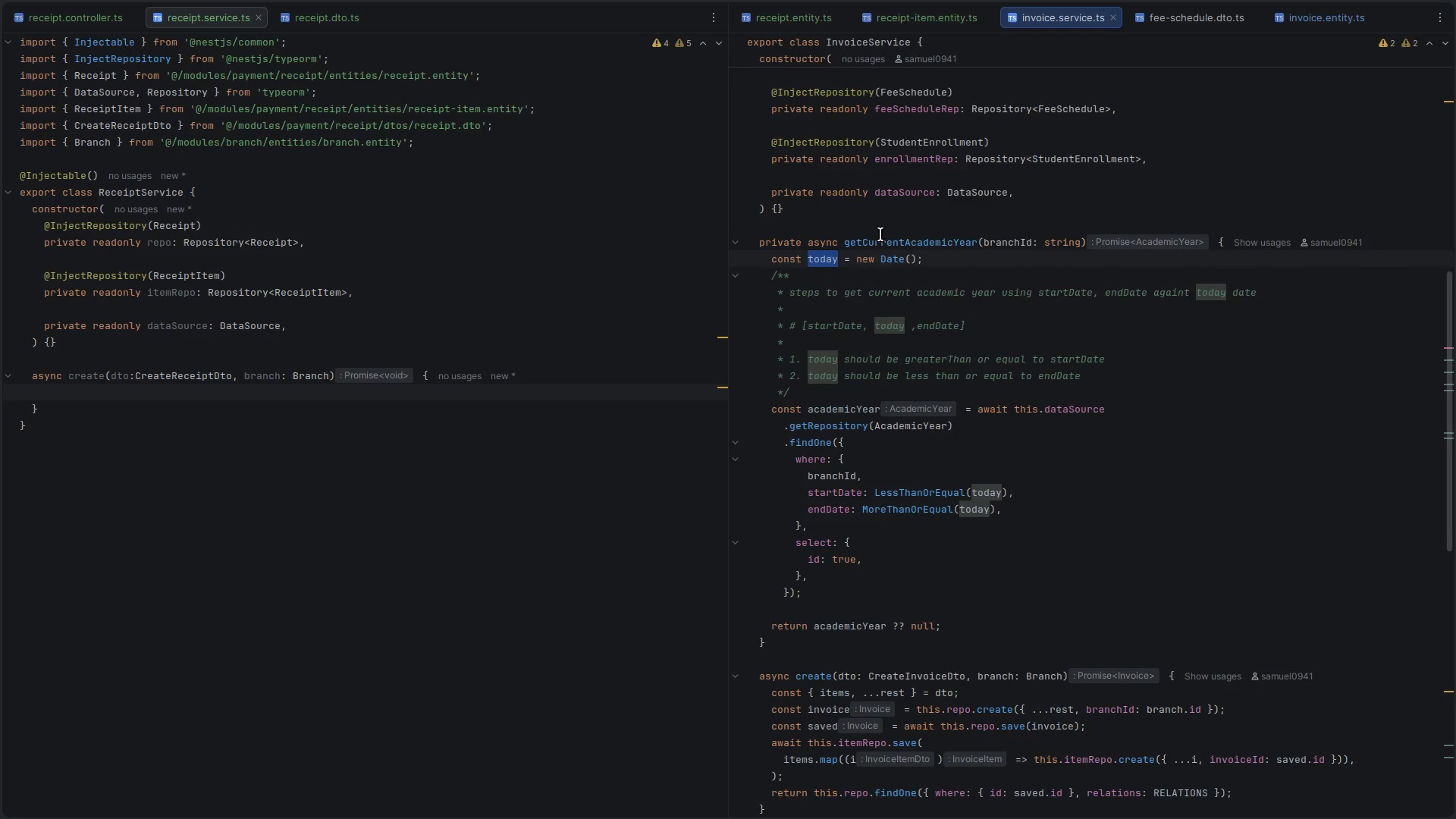 
double_click([900, 245])
 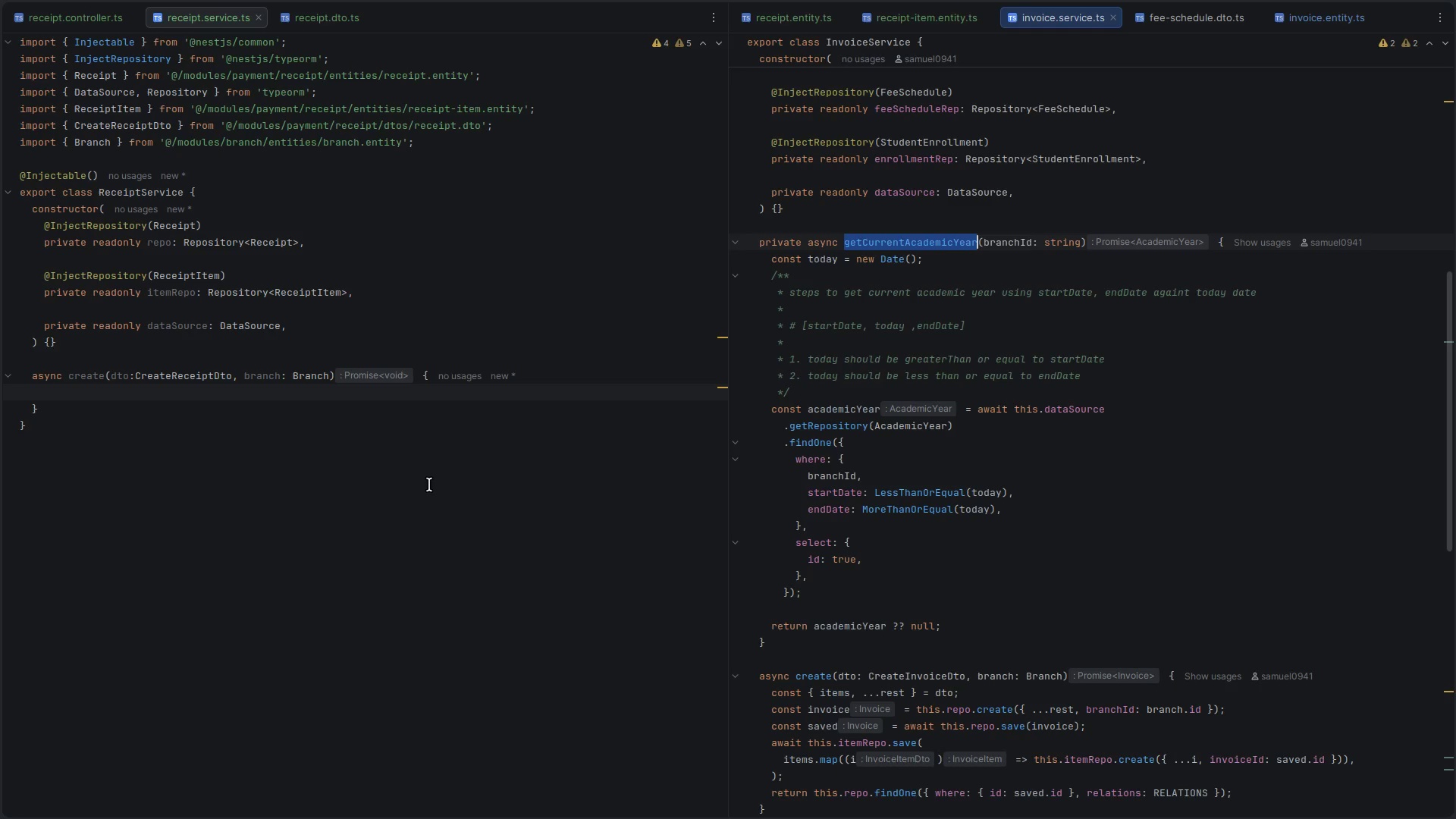 
wait(30.16)
 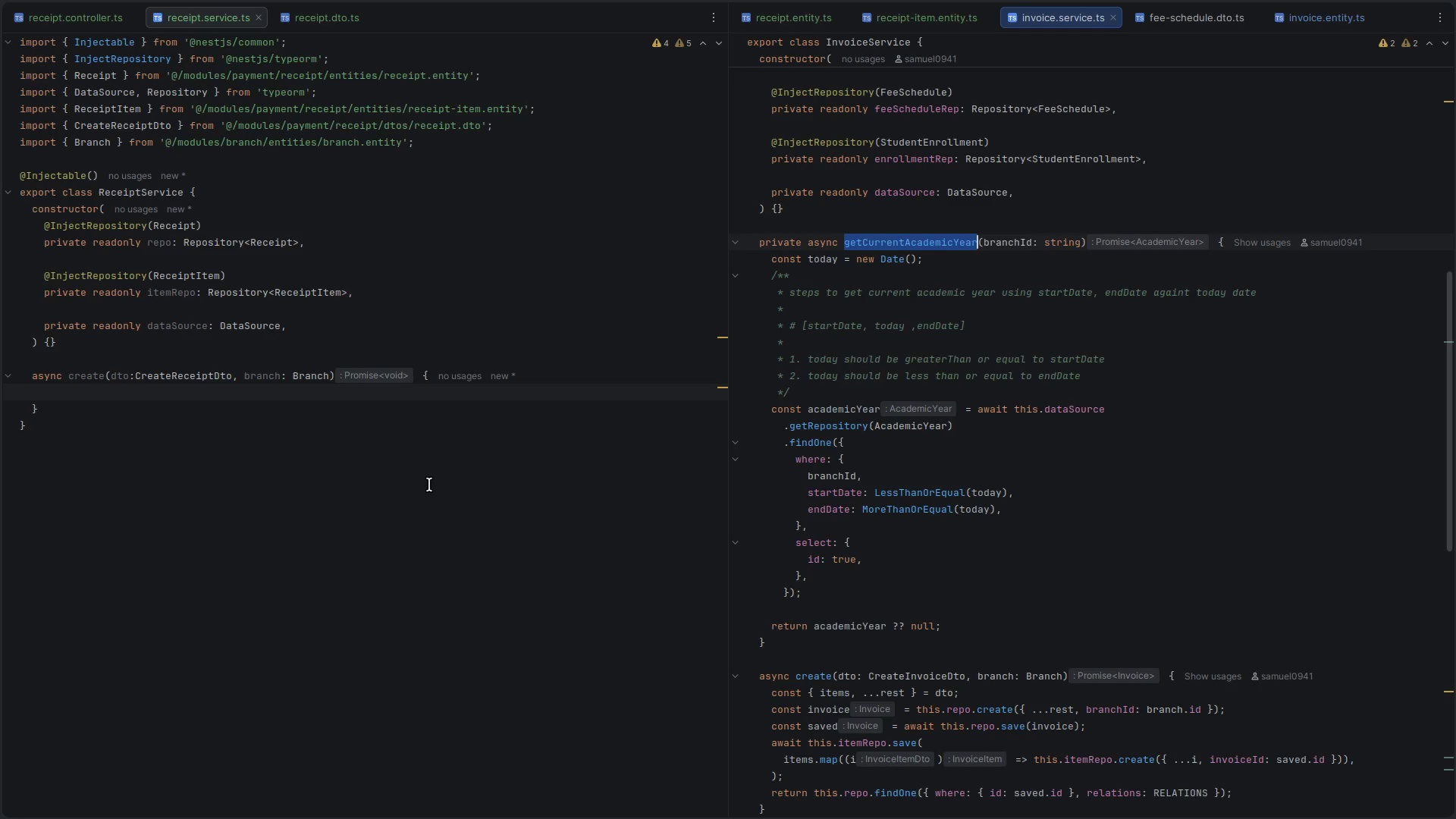 
left_click([196, 404])
 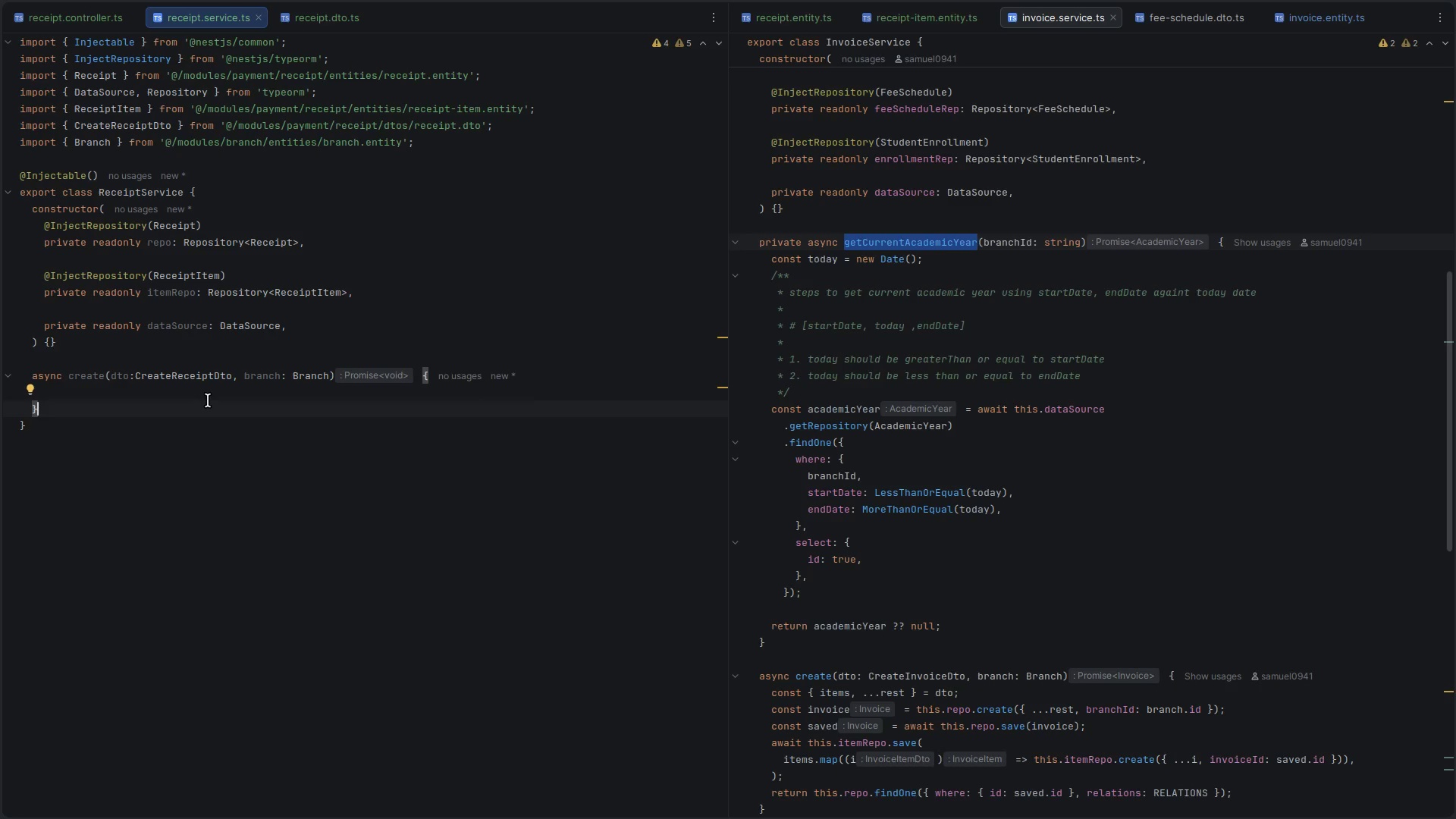 
key(ArrowUp)
 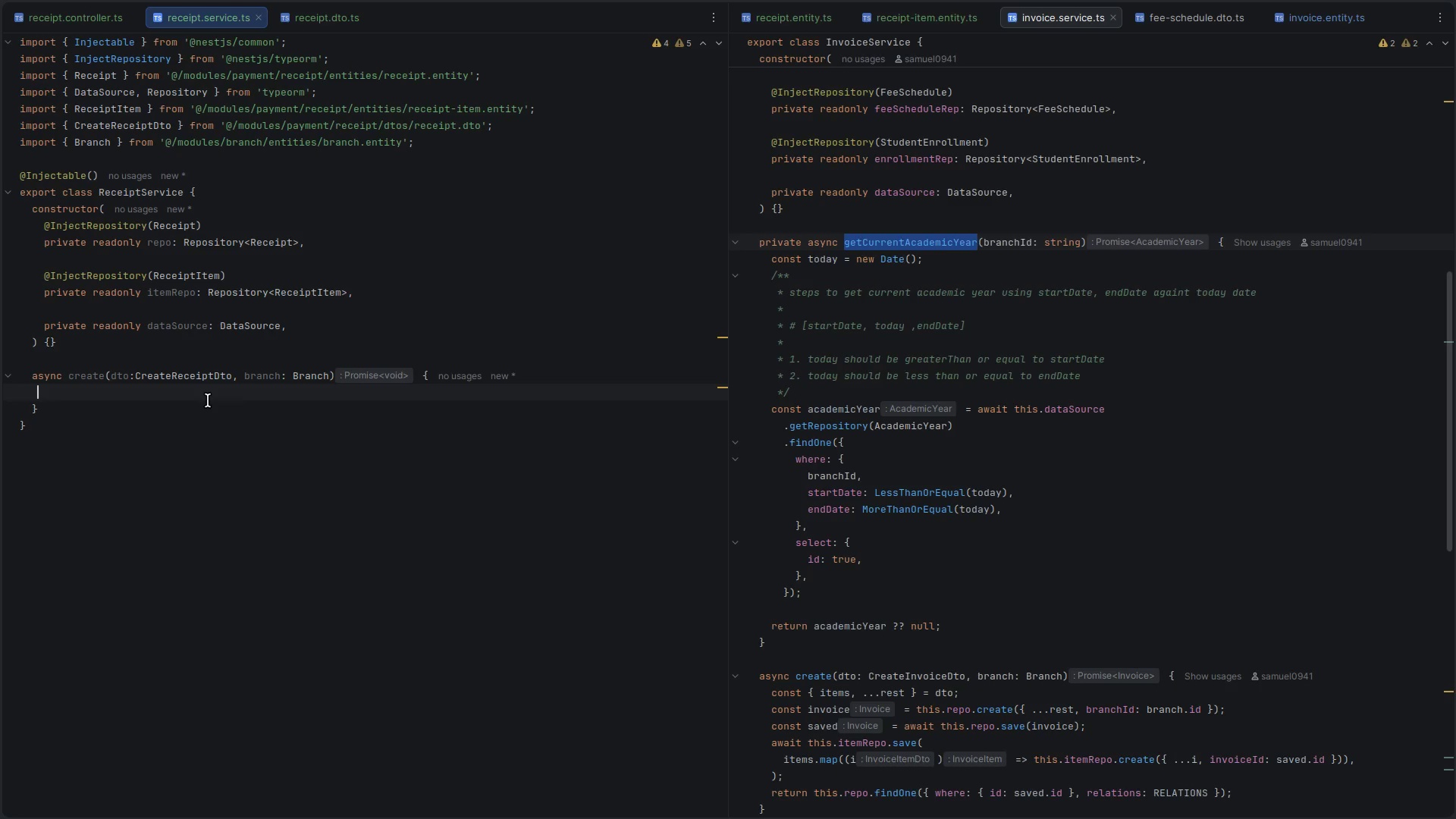 
key(Tab)
type(const {item,...rest)
 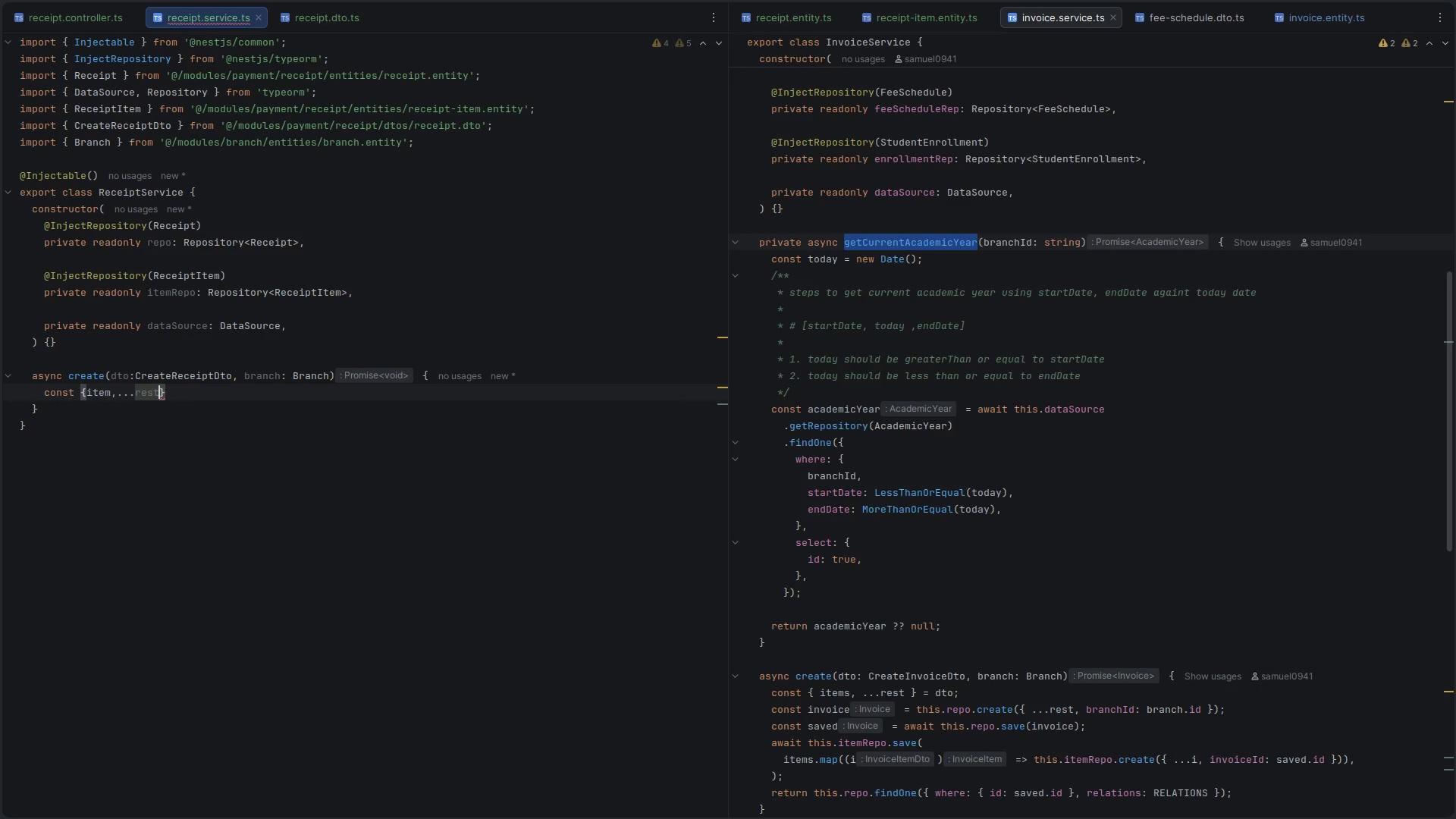 
key(ArrowRight)
 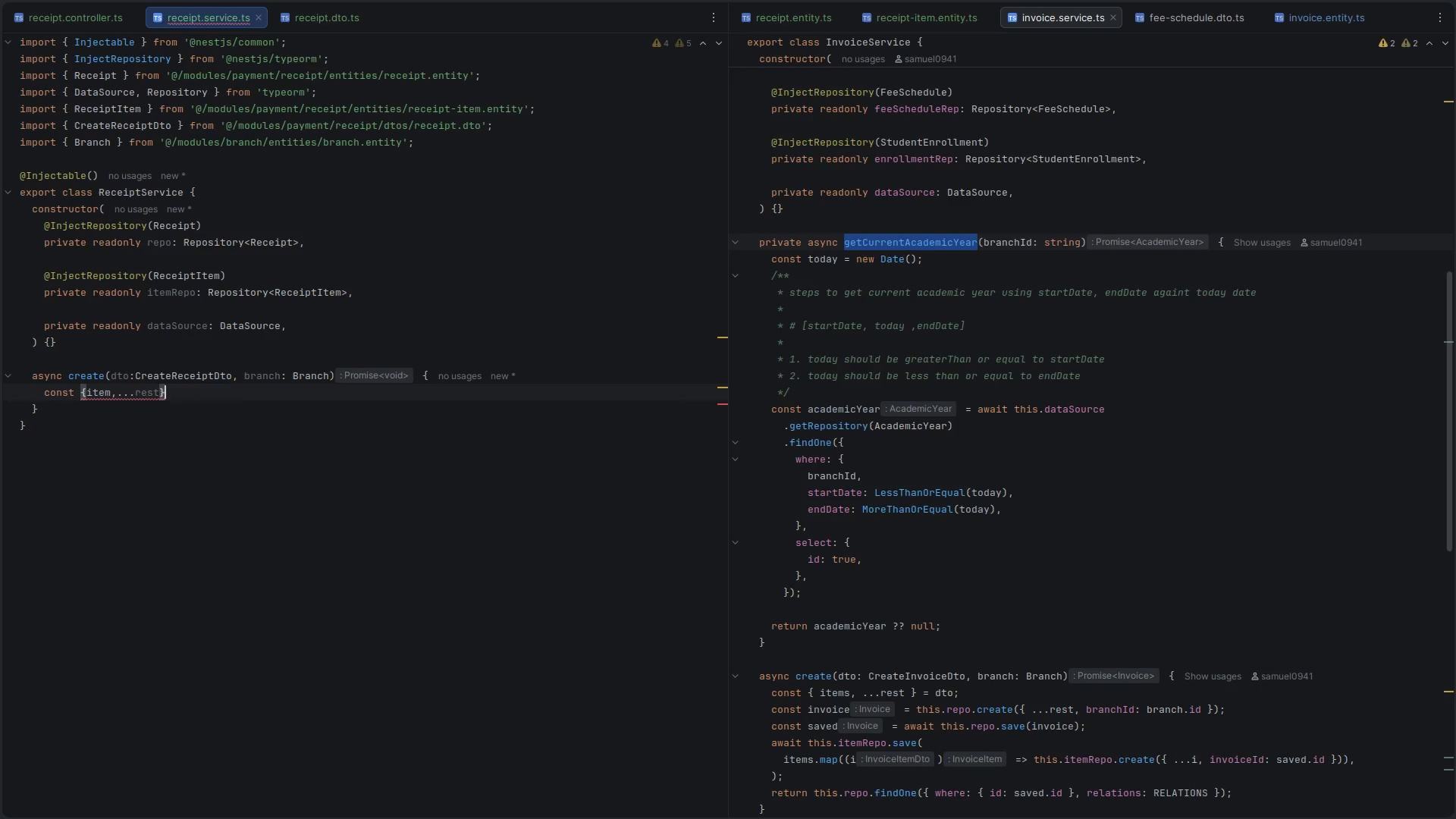 
type( = dto)
key(Escape)
 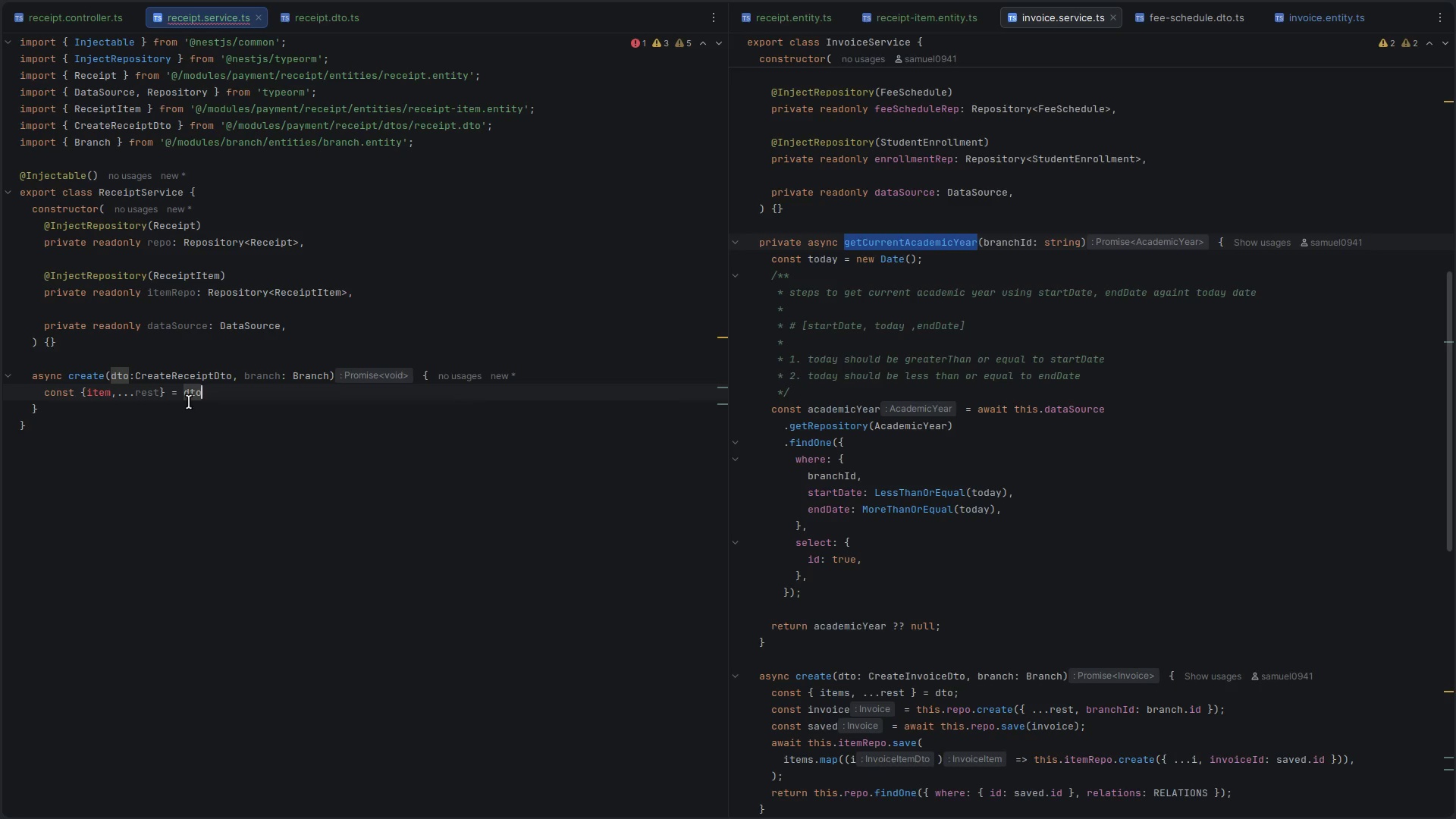 
double_click([107, 399])
 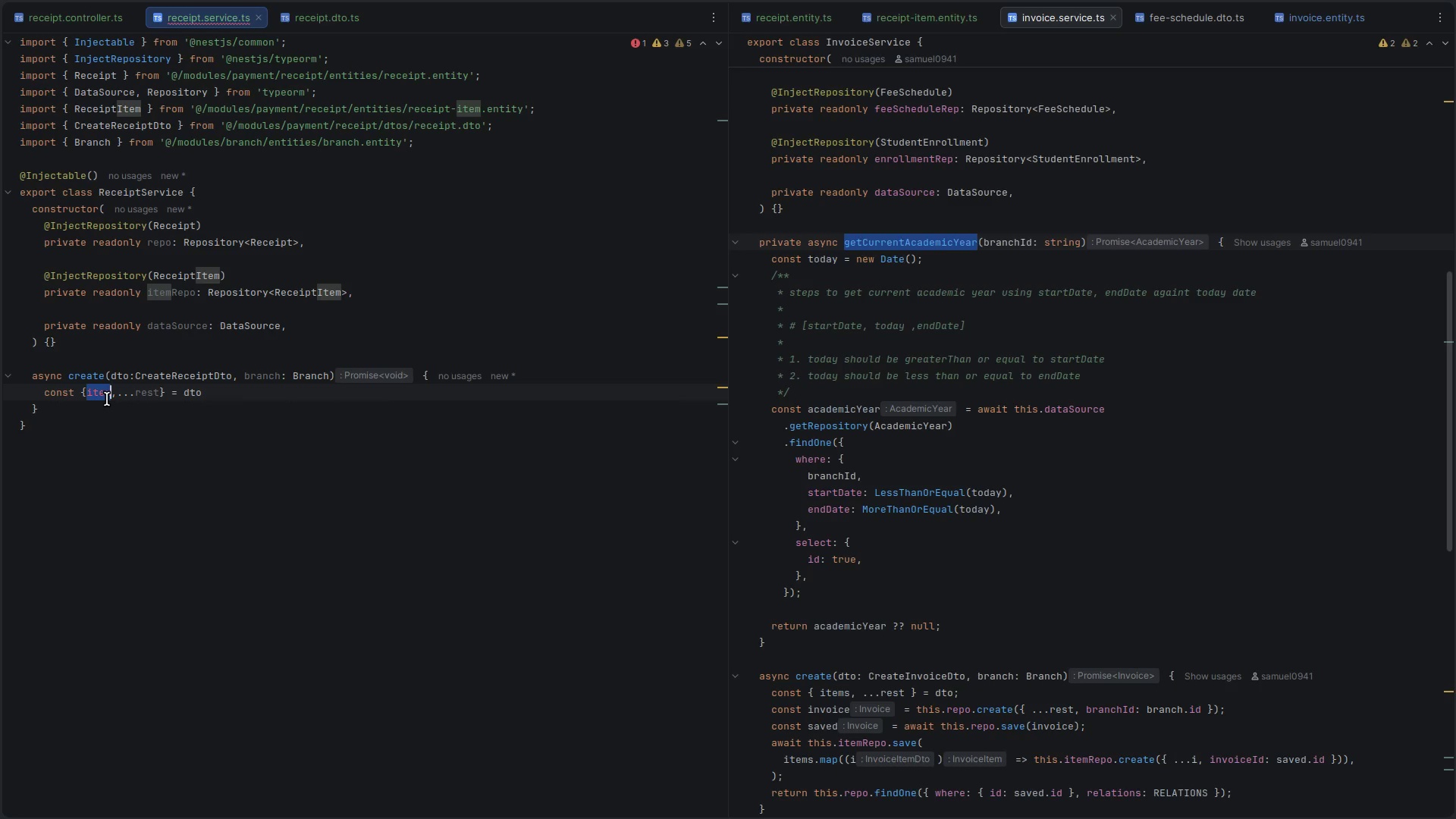 
key(ArrowRight)
 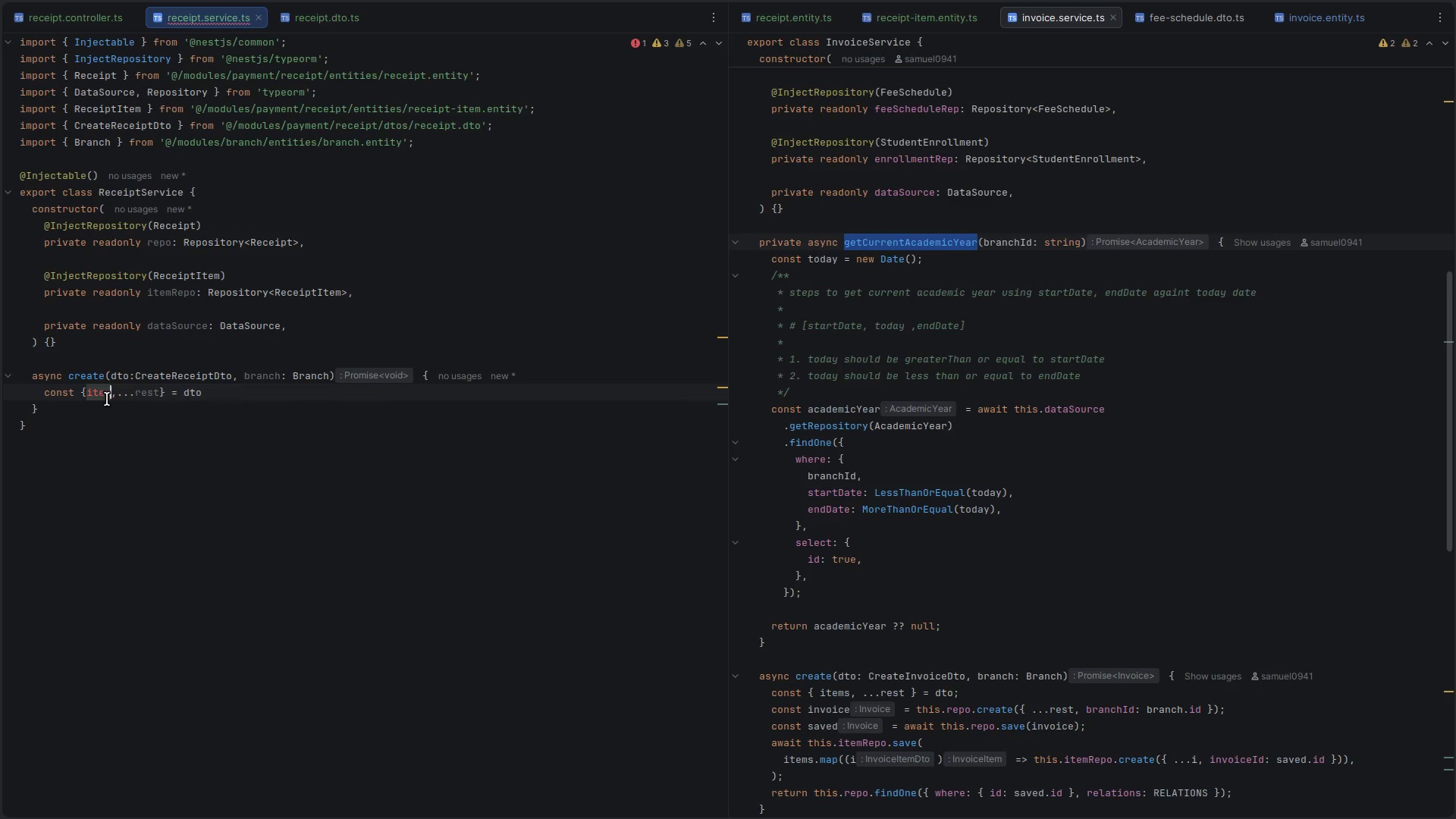 
key(S)
 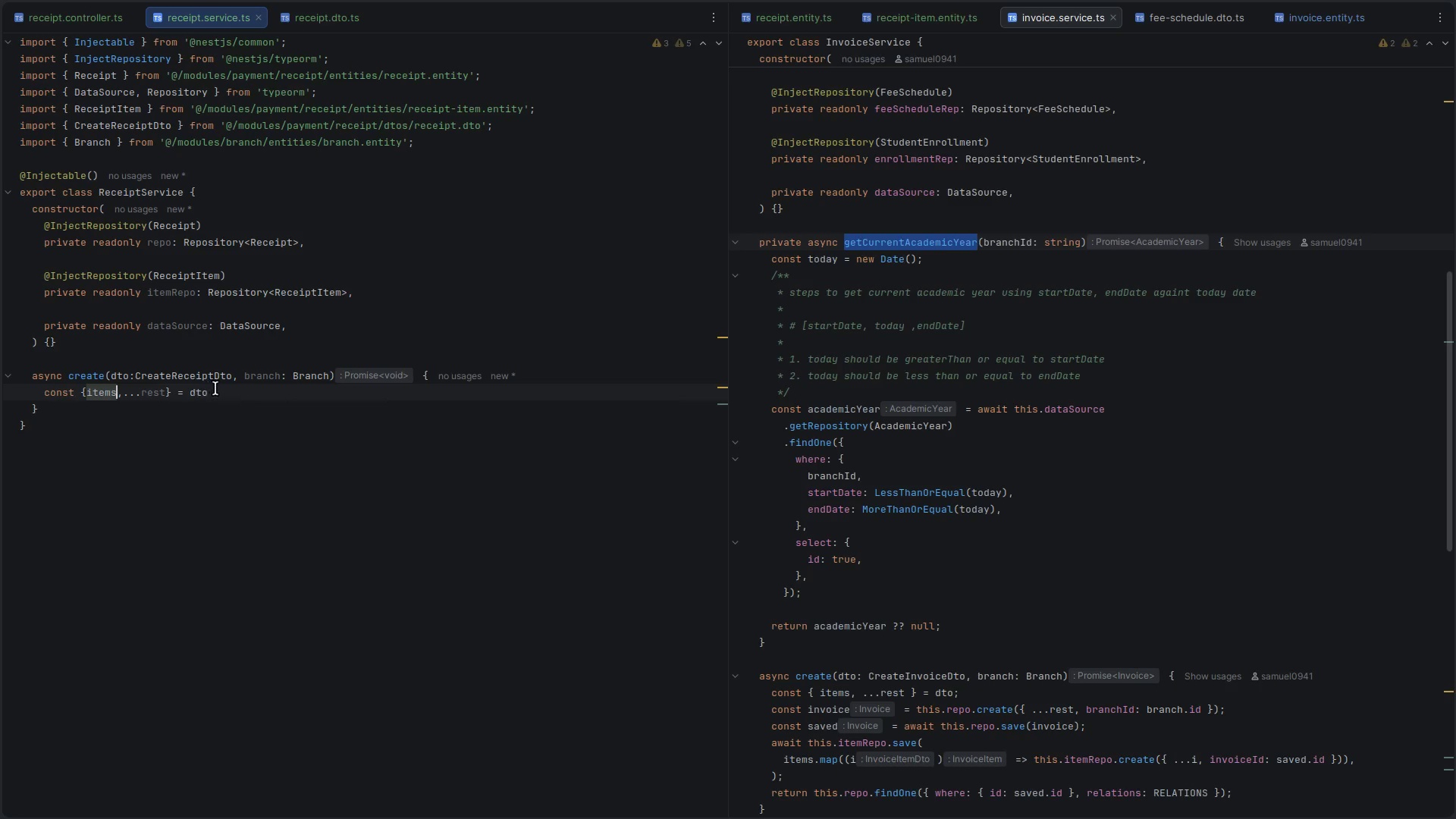 
left_click([224, 389])
 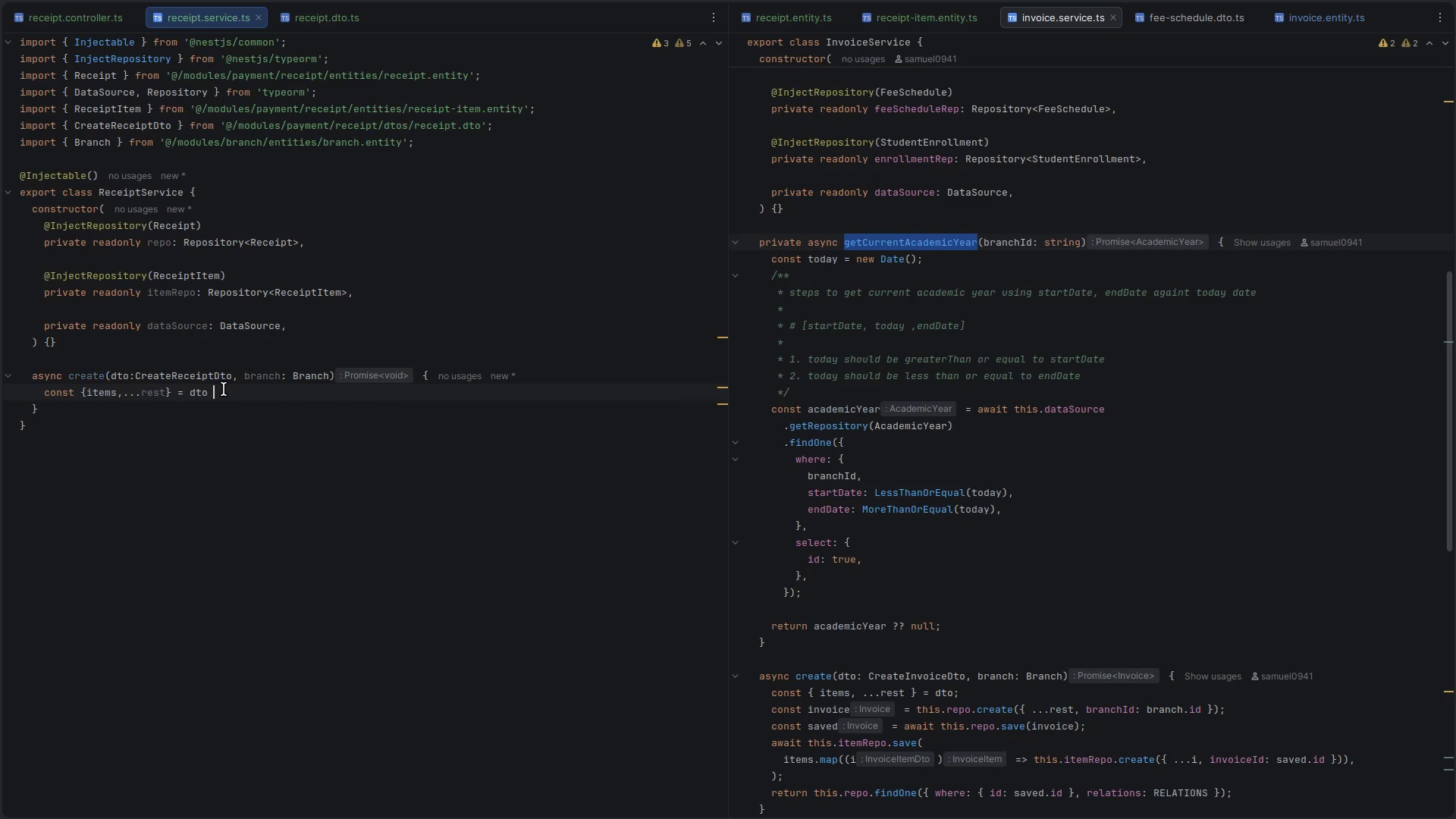 
key(Backspace)
 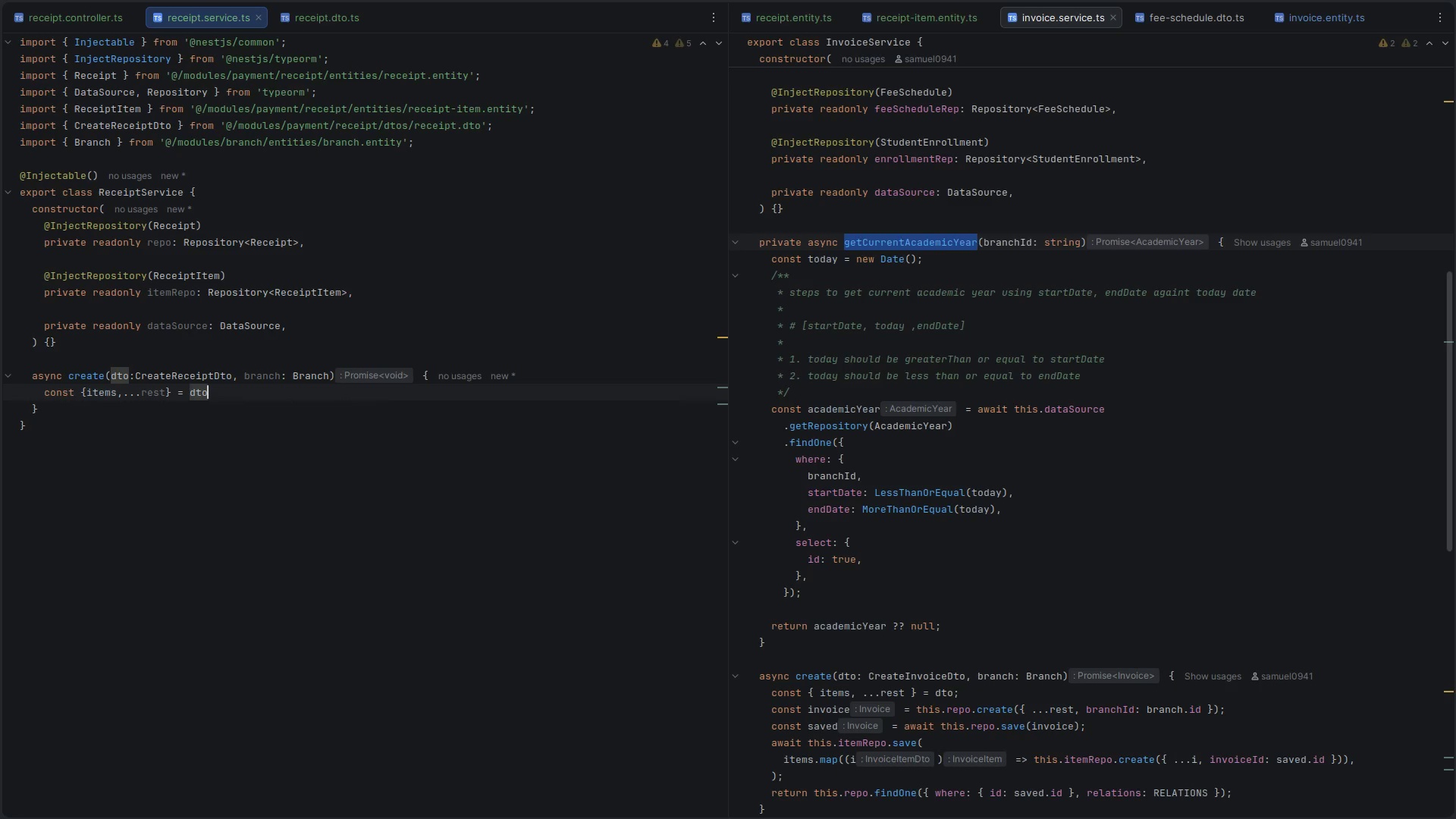 
key(Enter)
 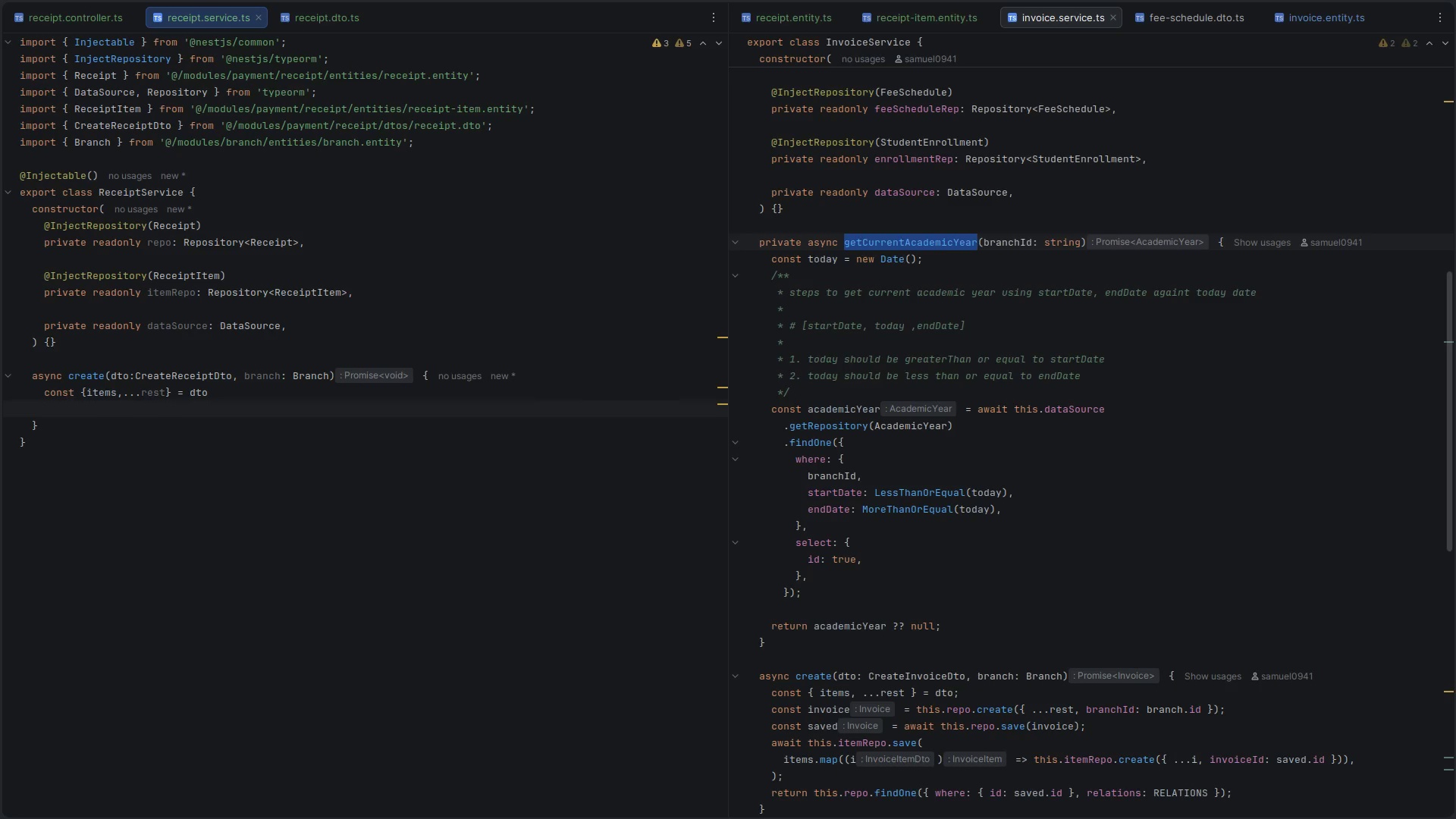 
key(Enter)
 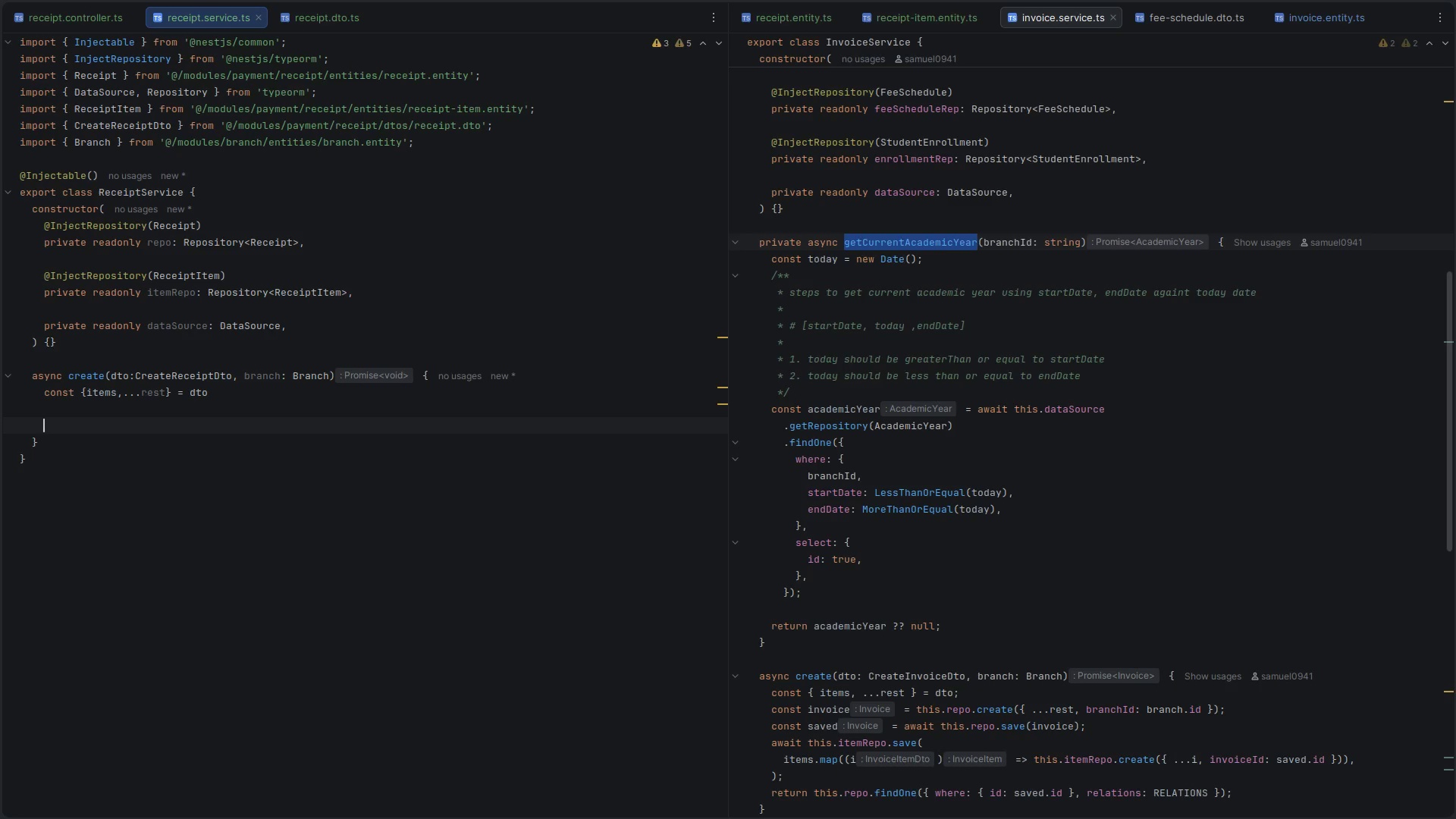 
type(const receipt = this.re)
 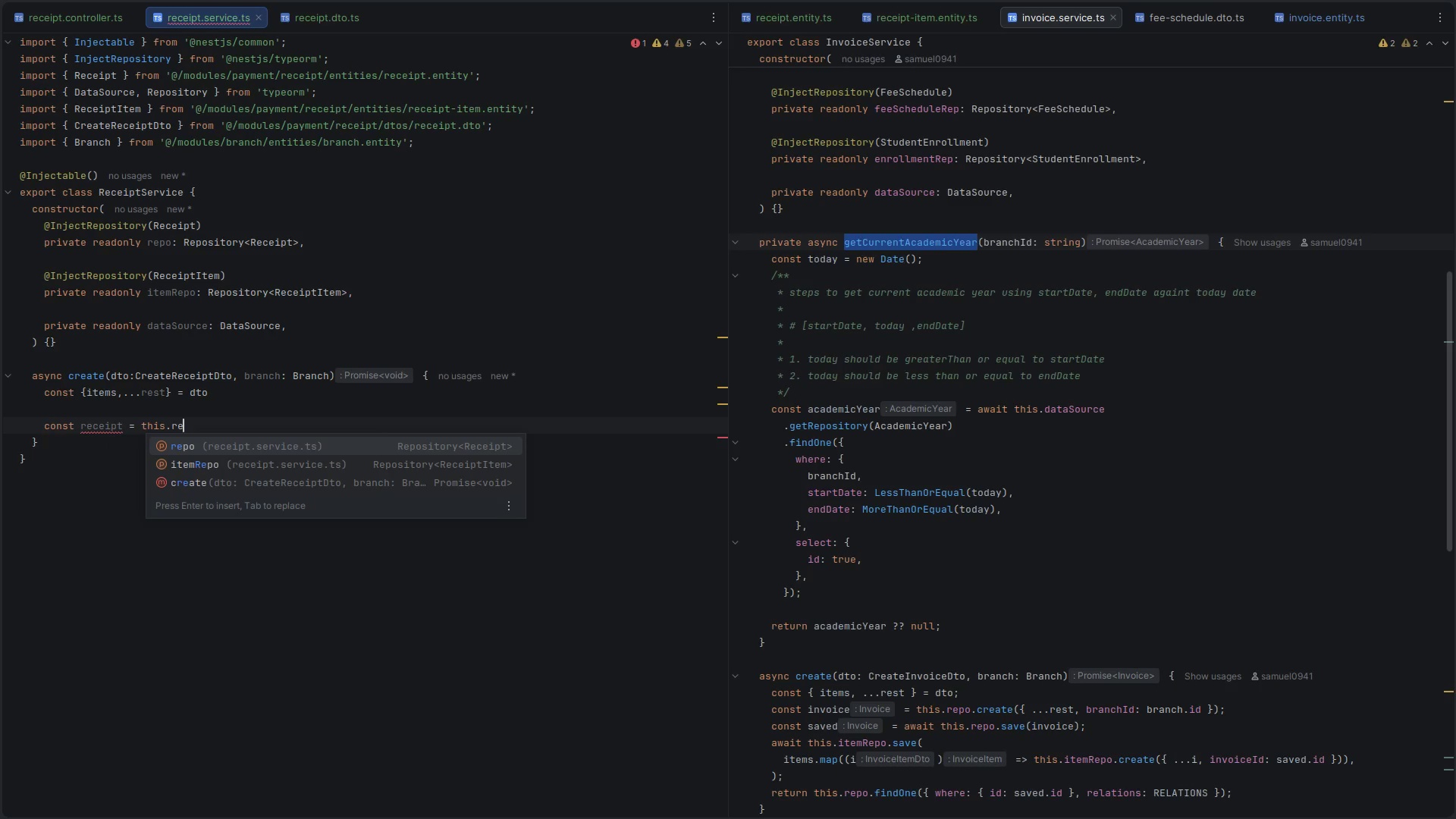 
key(Enter)
 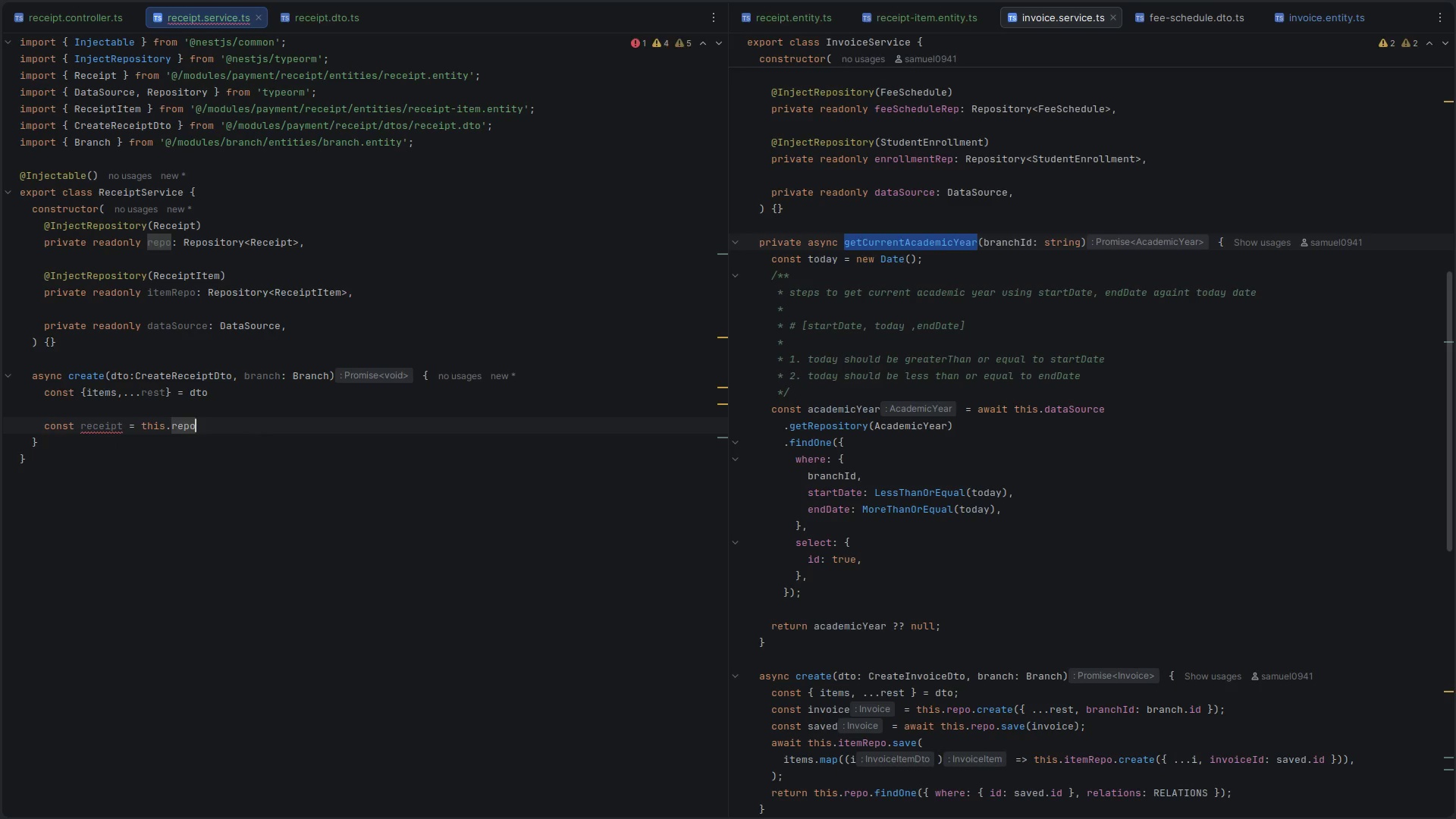 
type(.crea)
 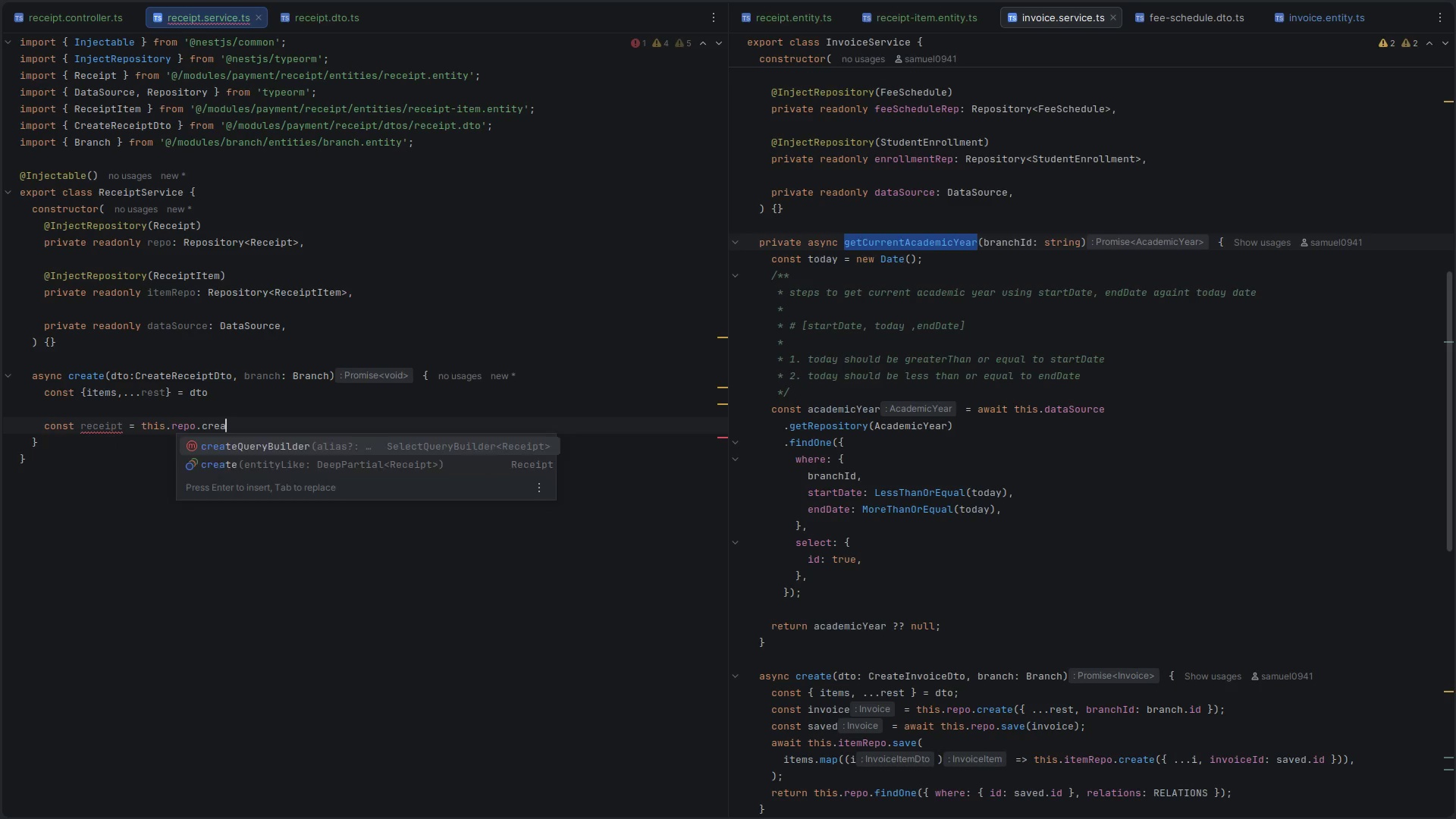 
key(Enter)
 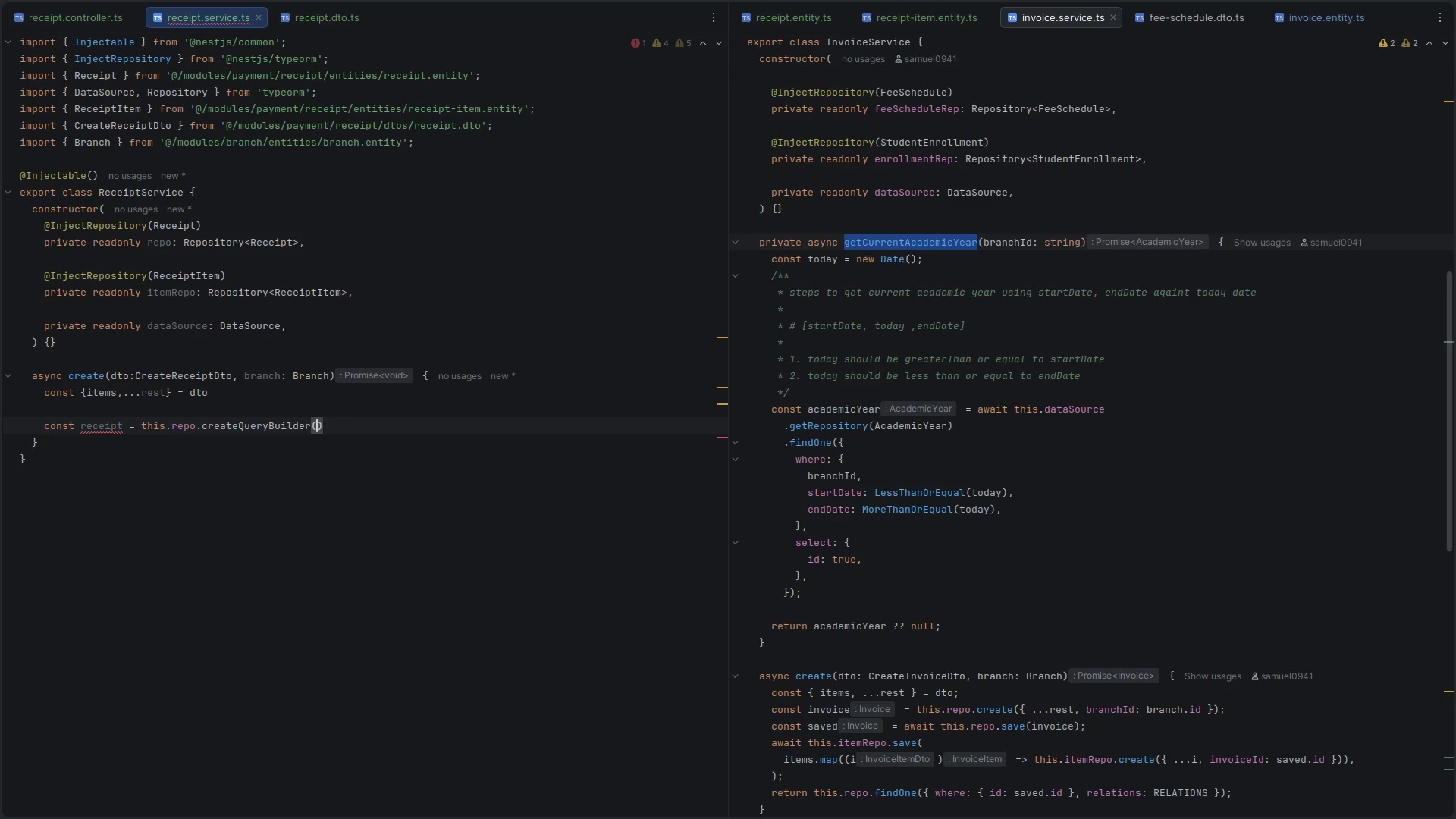 
type(({...rest, bra)
 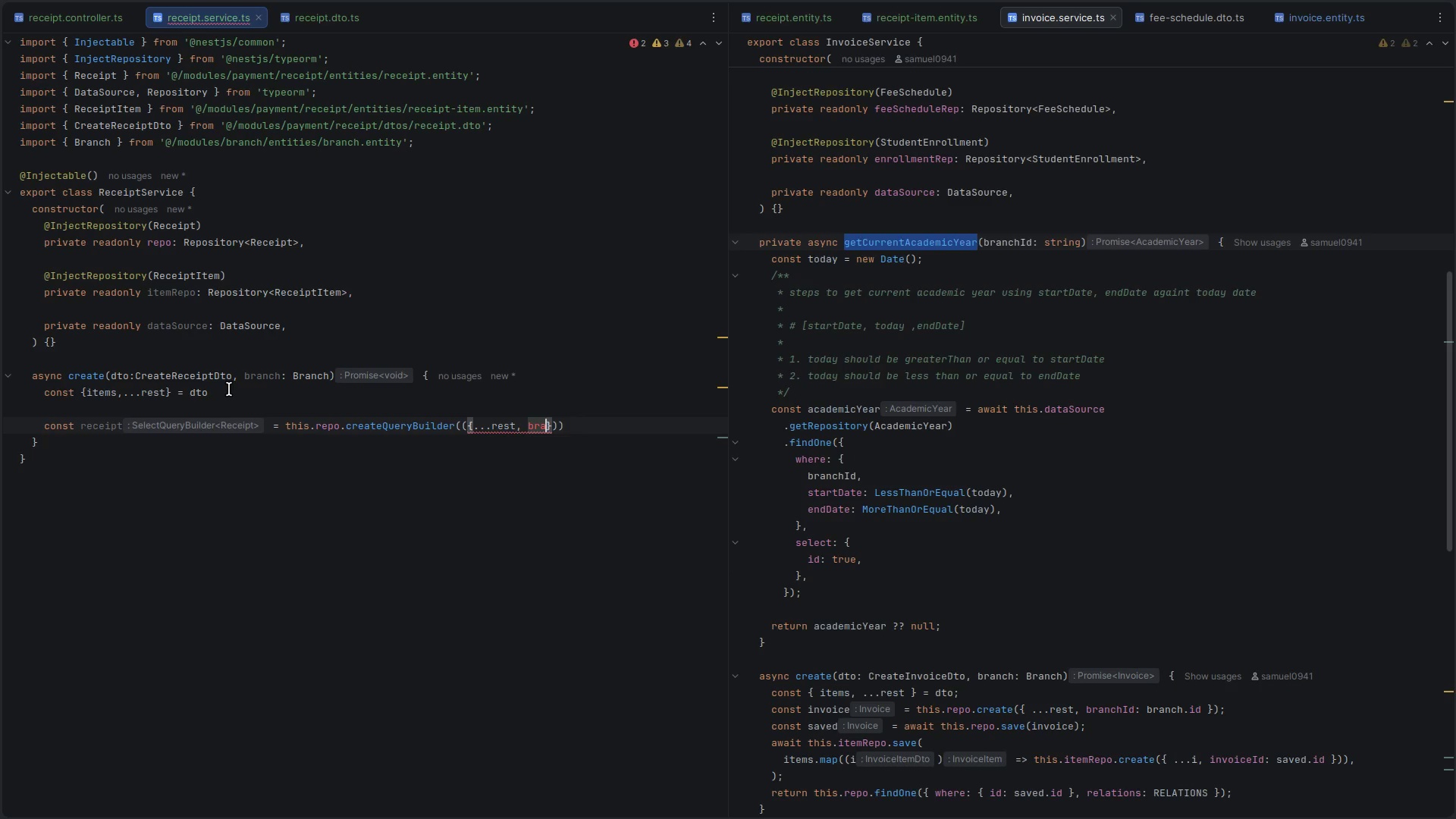 
left_click([403, 472])
 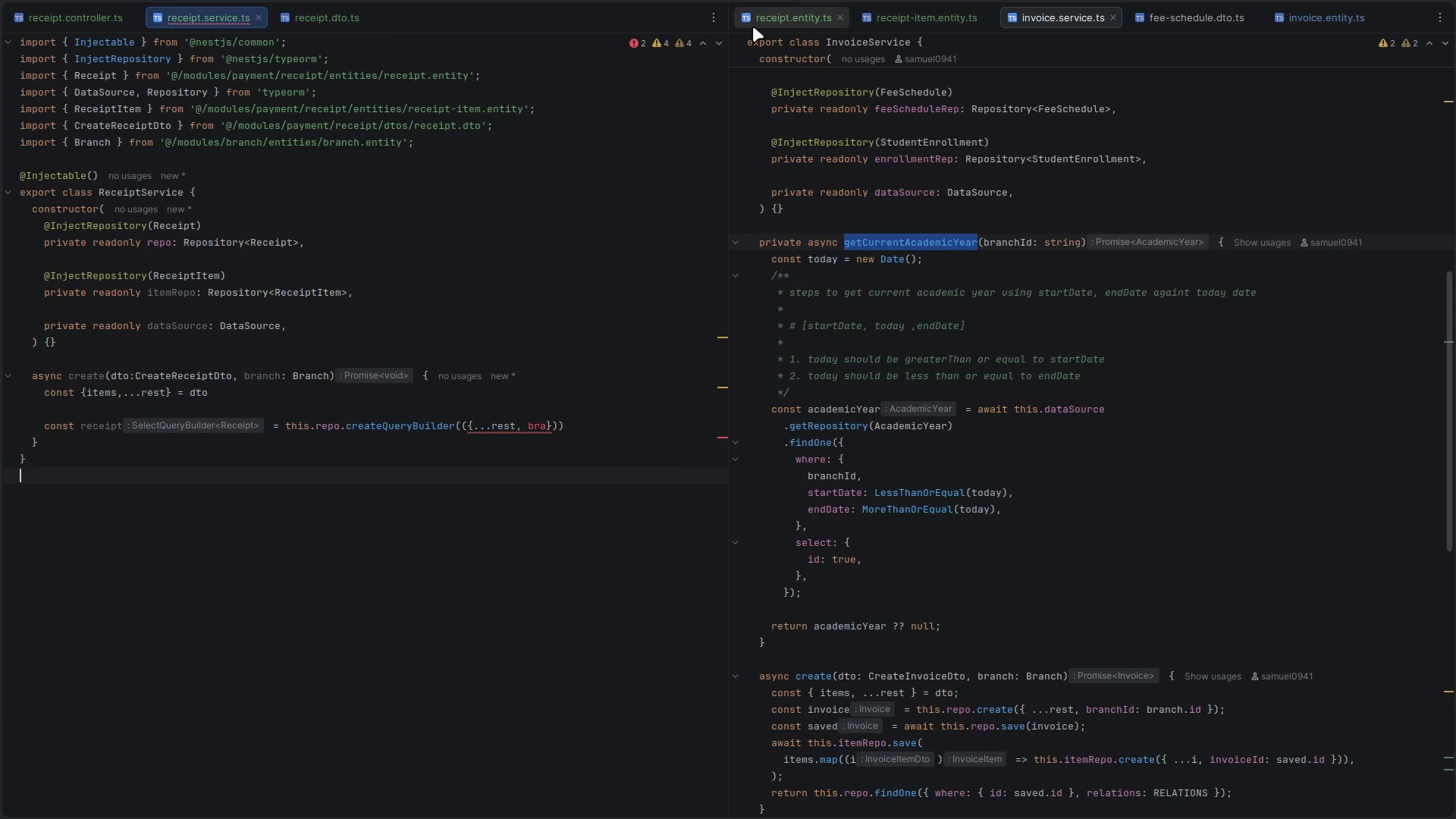 
double_click([797, 8])
 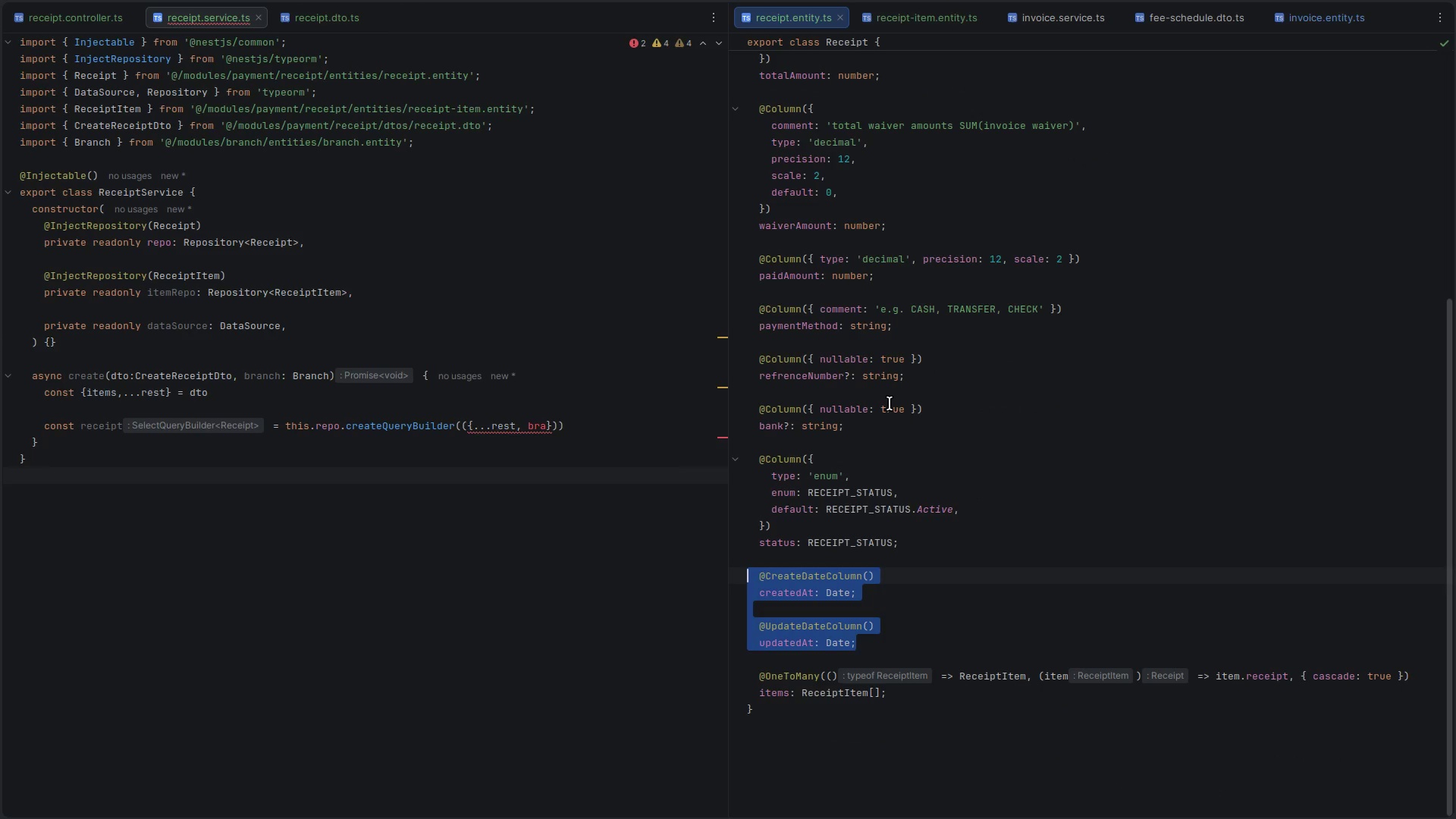 
scroll: coordinate [889, 404], scroll_direction: up, amount: 2.0
 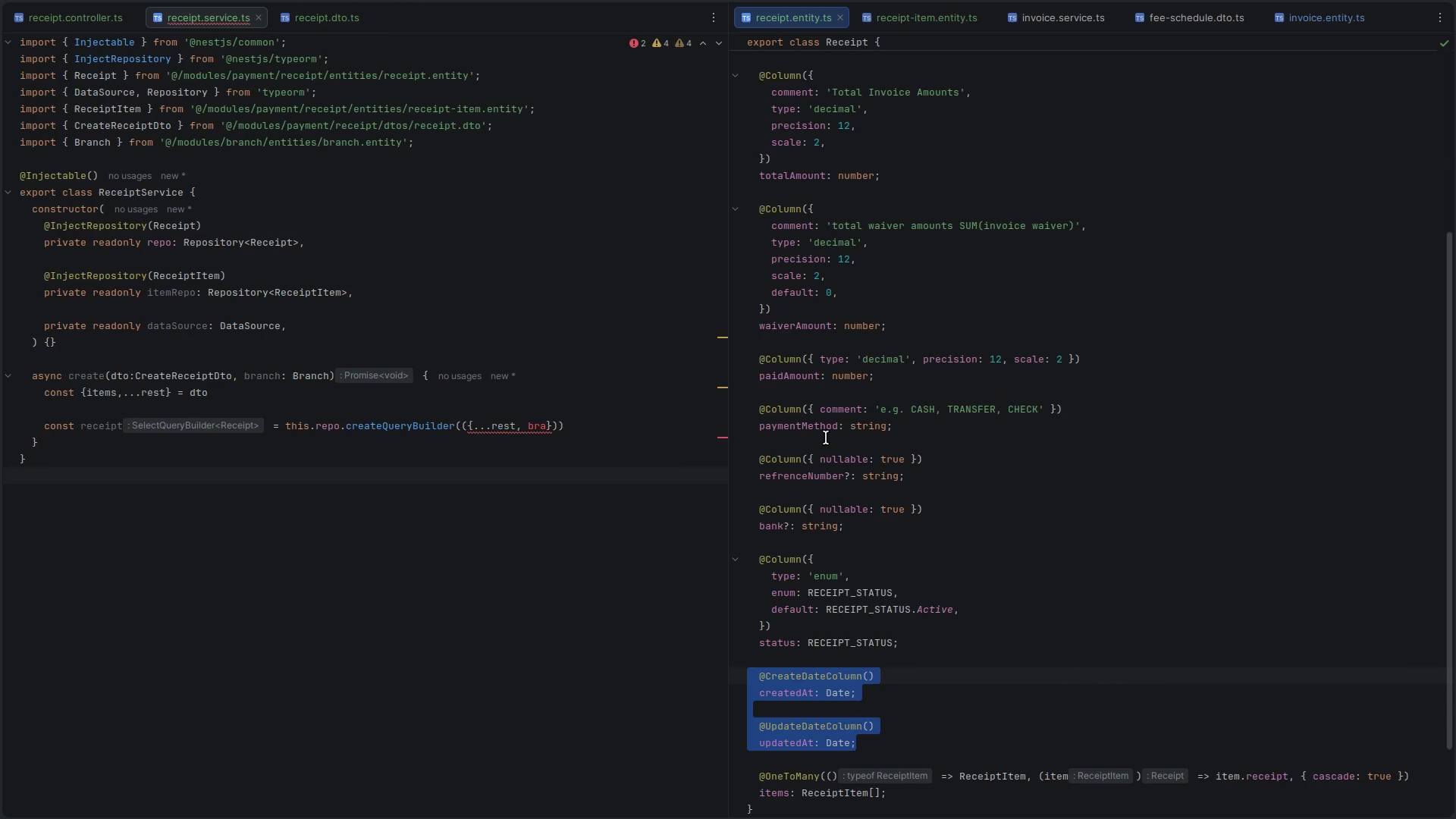 
wait(6.62)
 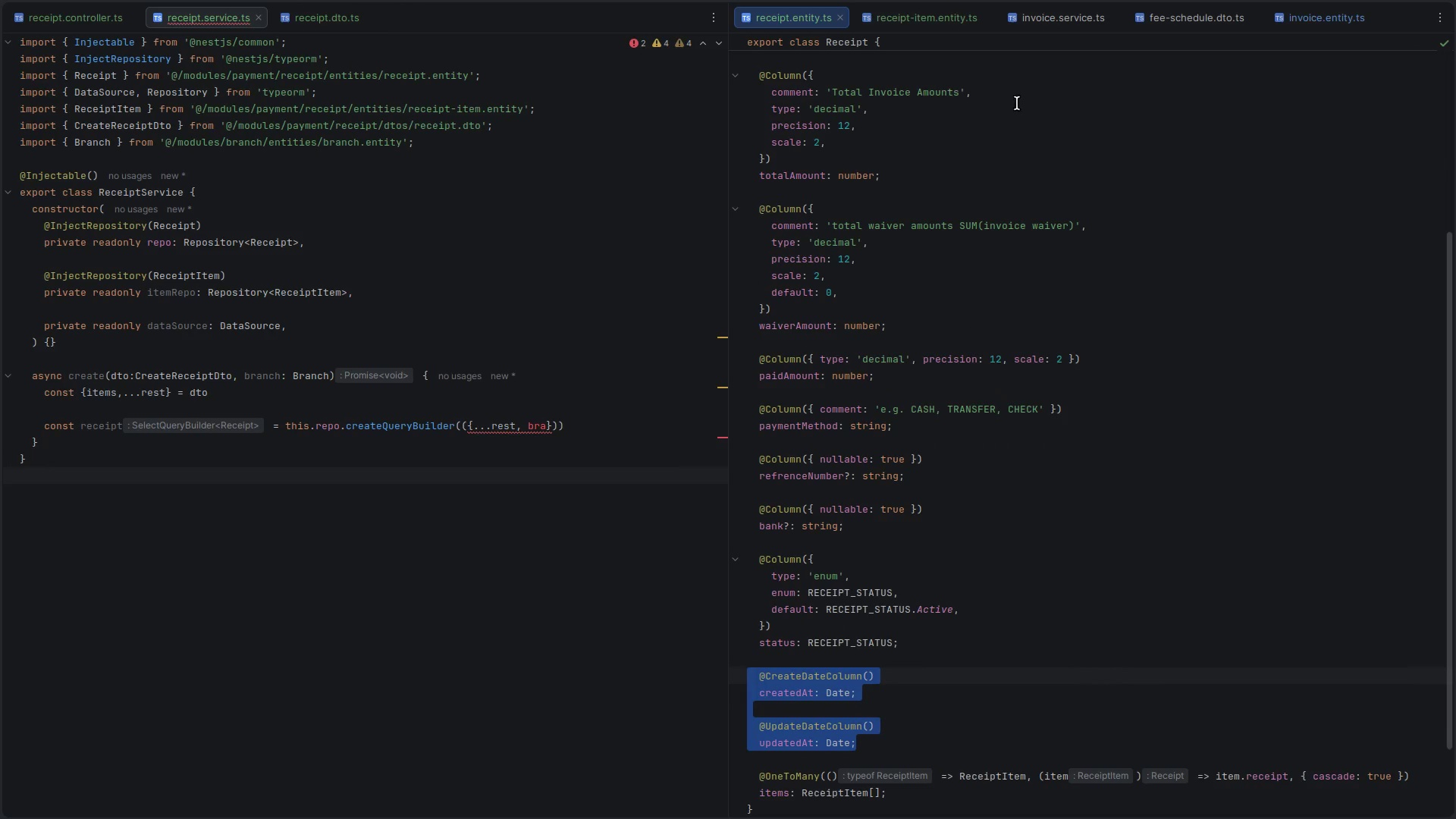 
left_click([1031, 13])
 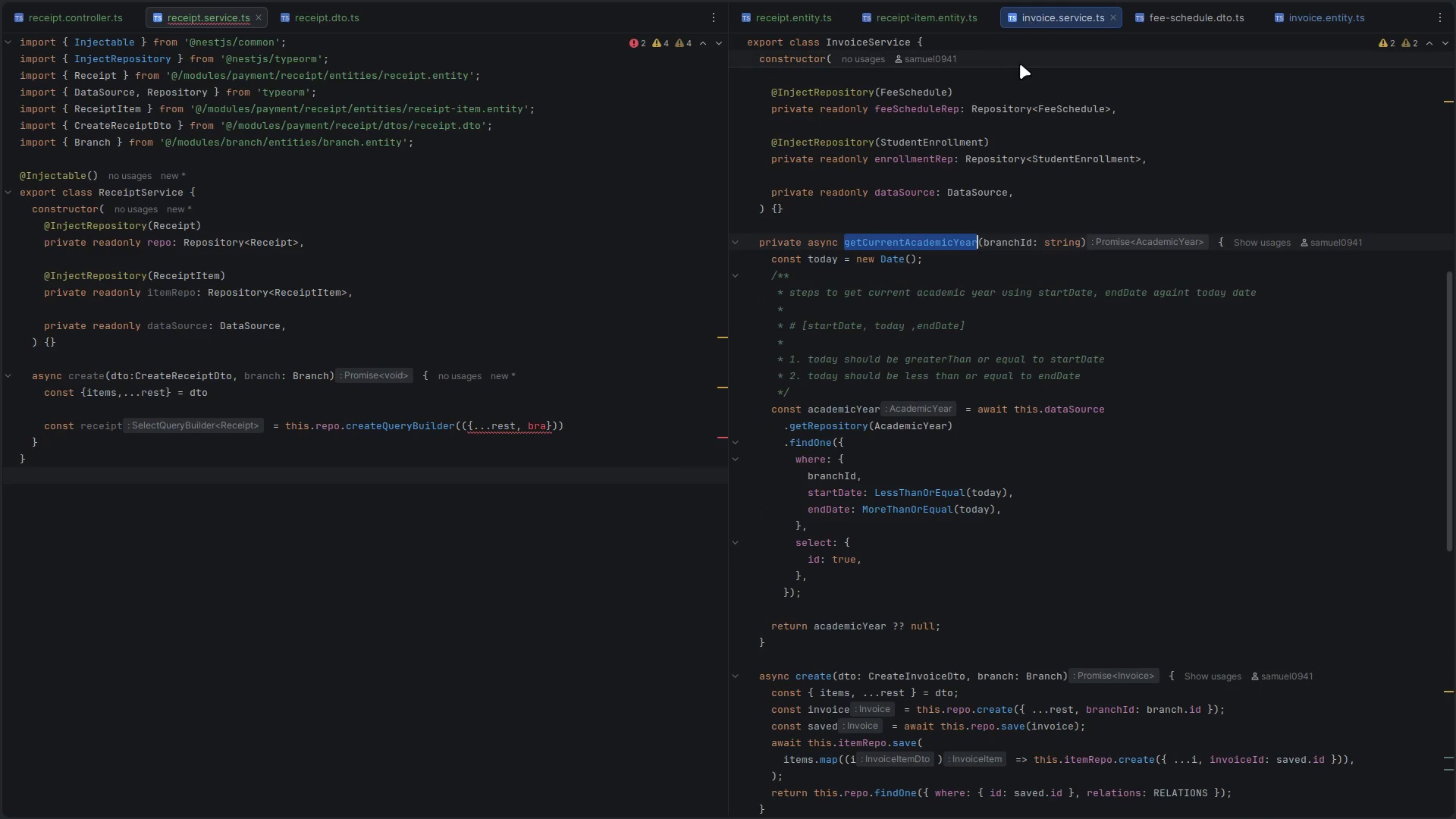 
scroll: coordinate [1002, 228], scroll_direction: up, amount: 3.0
 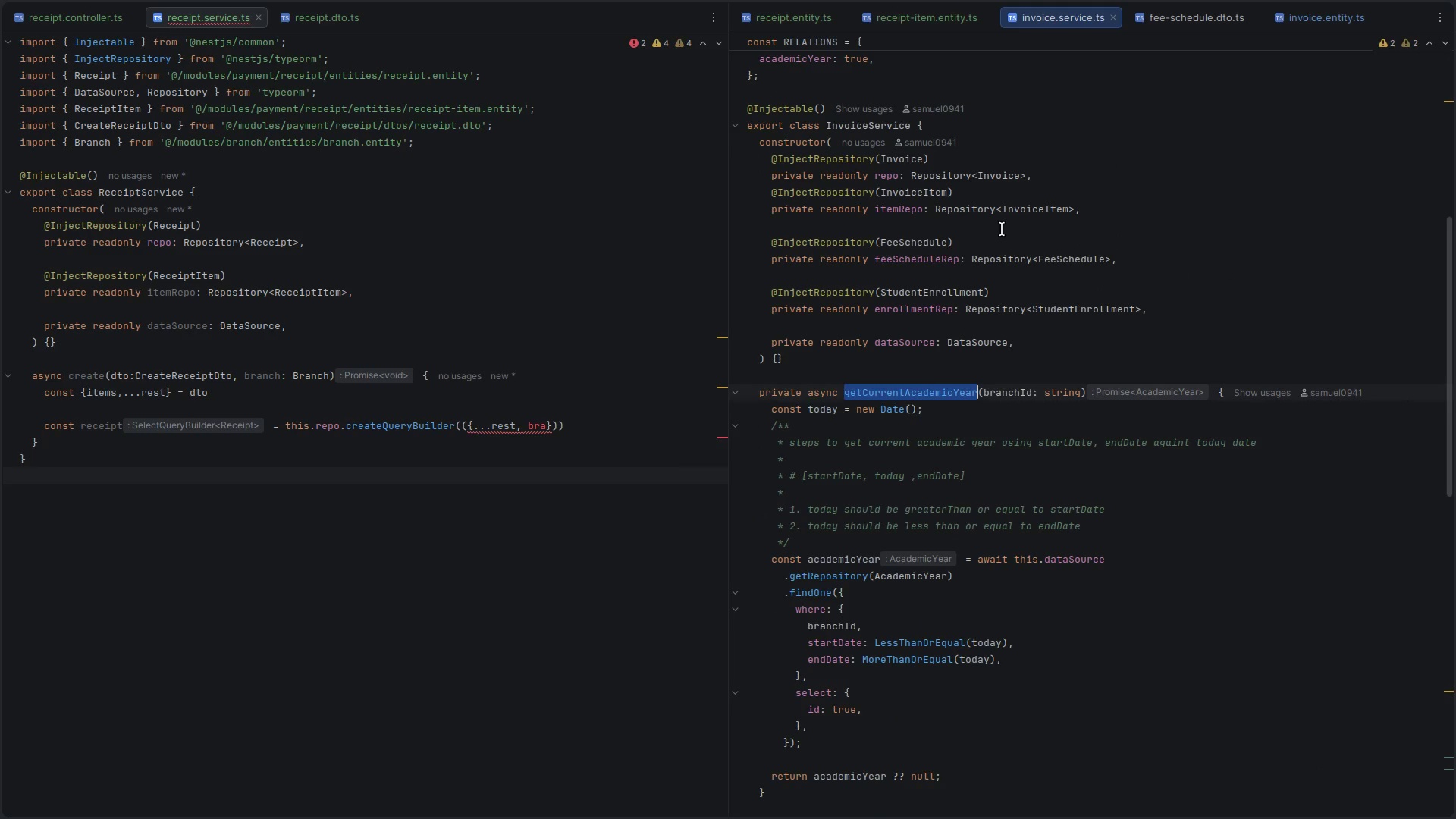 
left_click([1007, 168])
 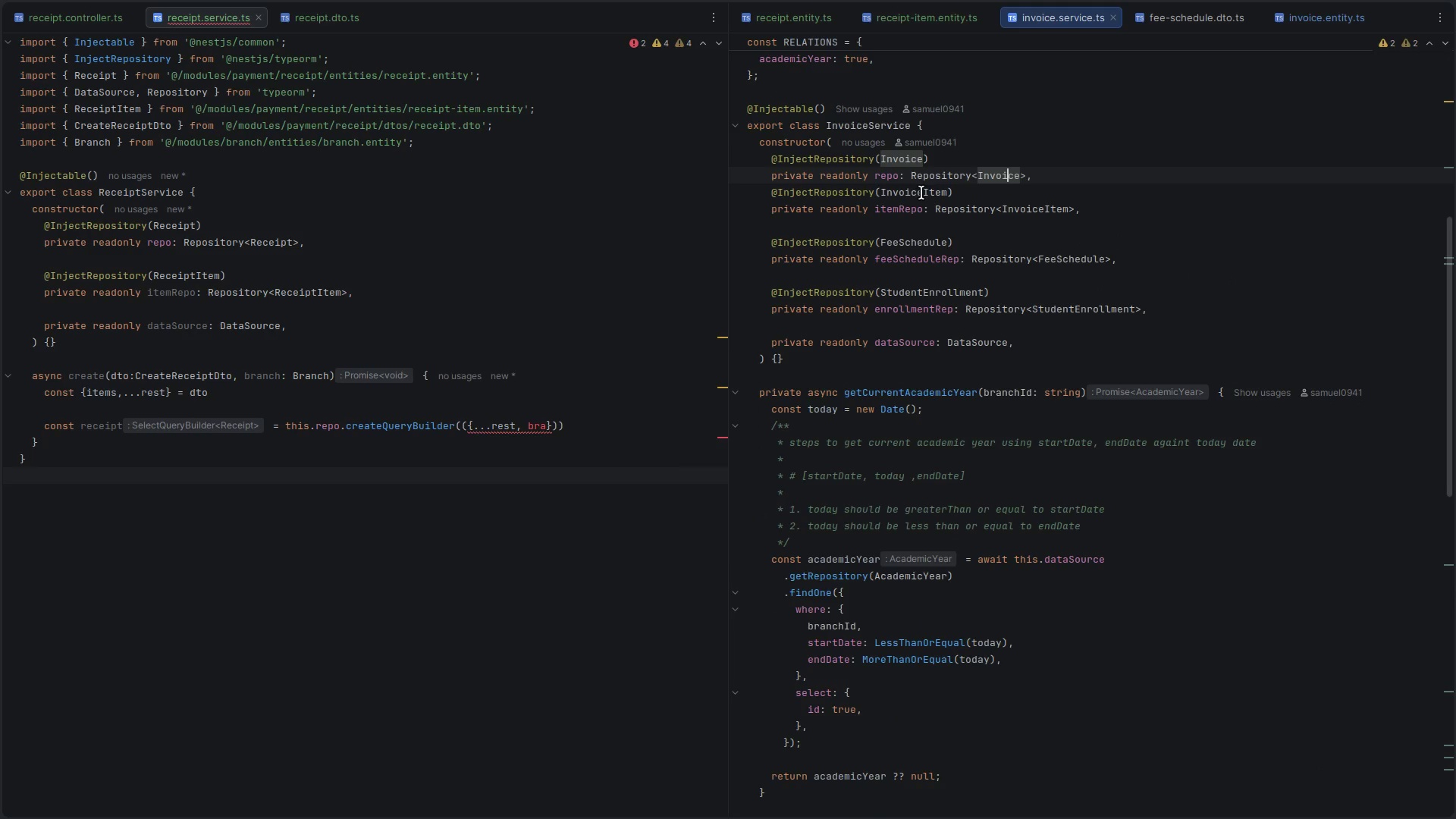 
double_click([921, 193])
 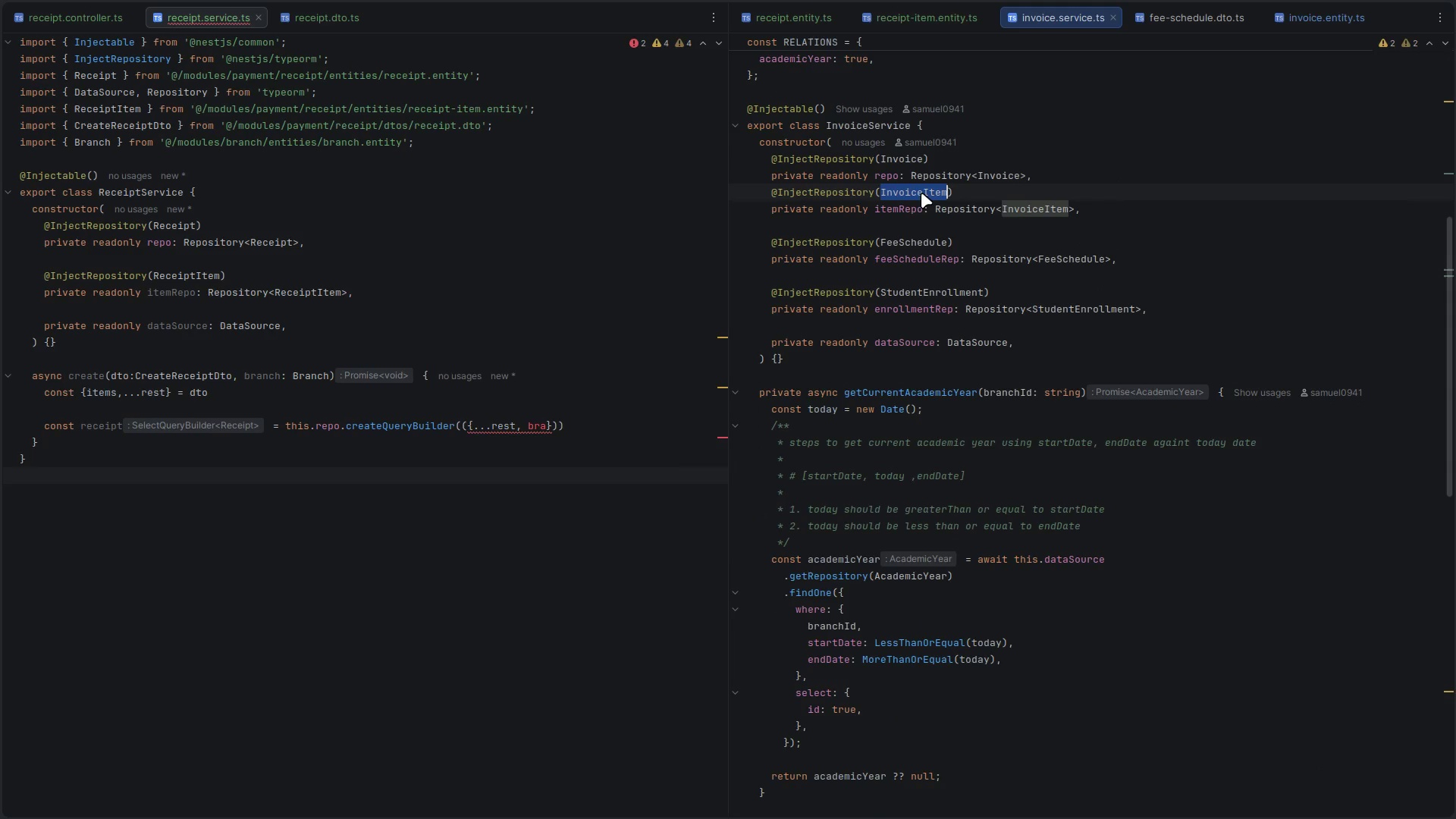 
double_click([904, 208])
 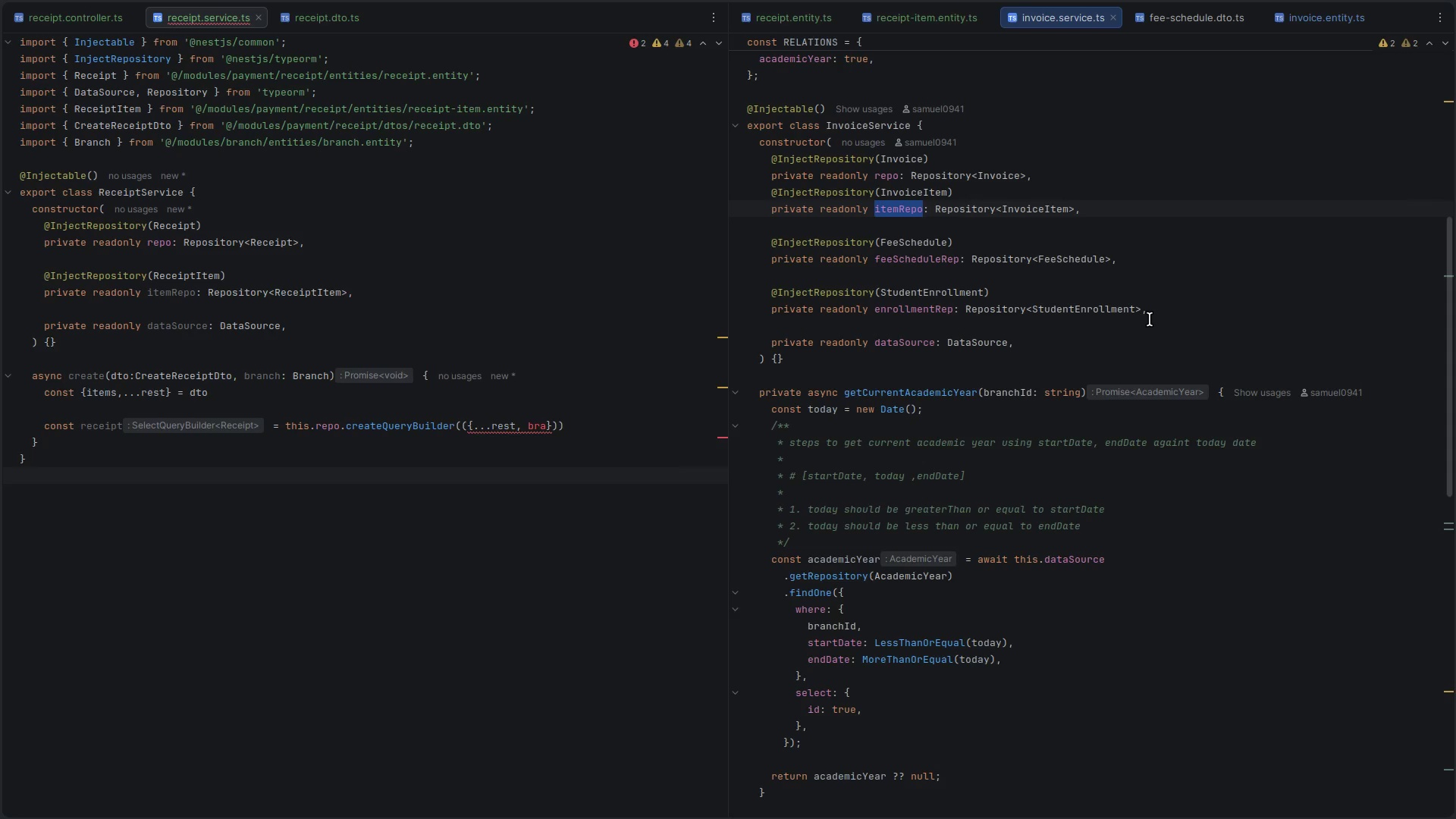 
wait(45.19)
 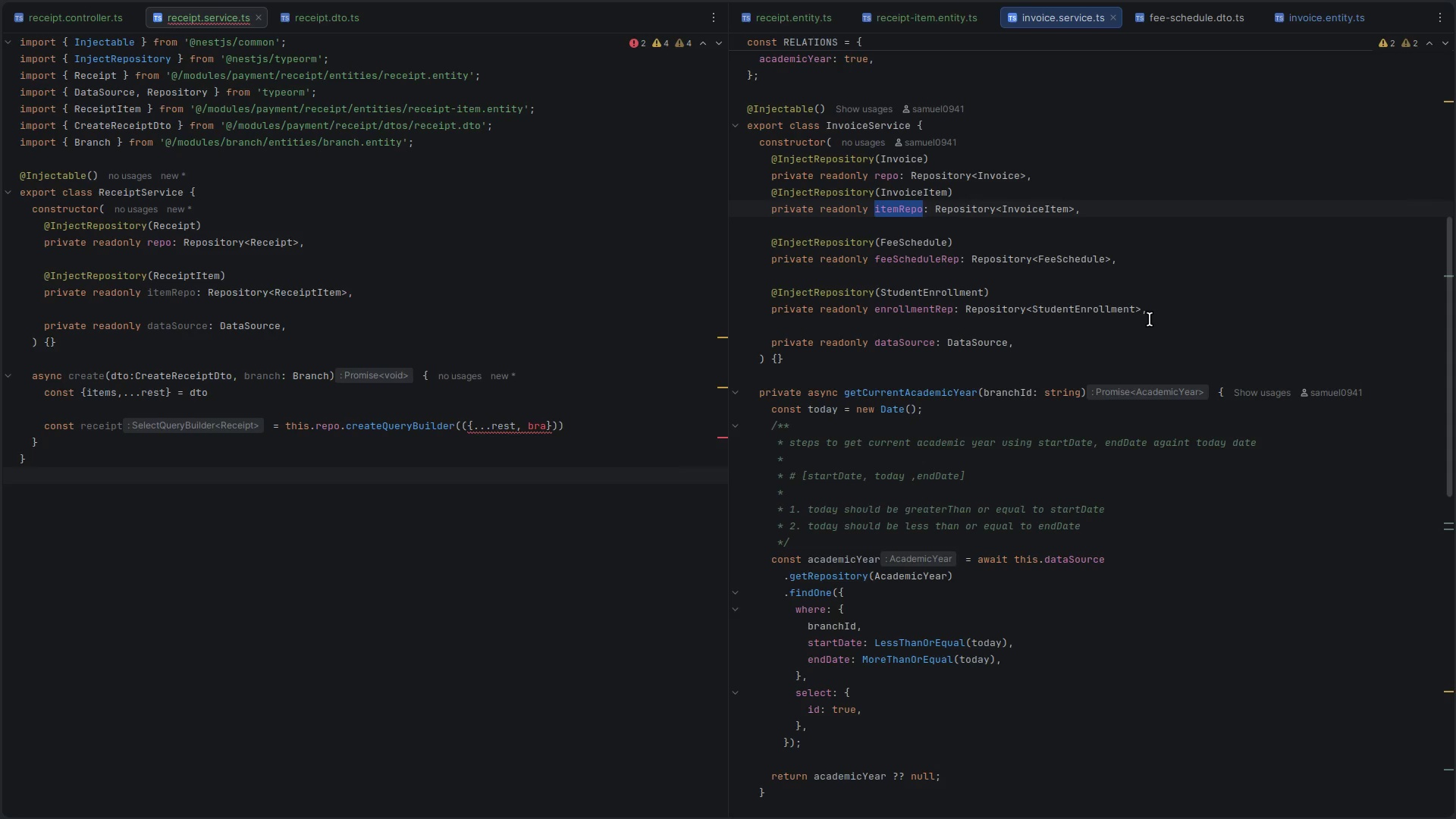 
key(Mute)
 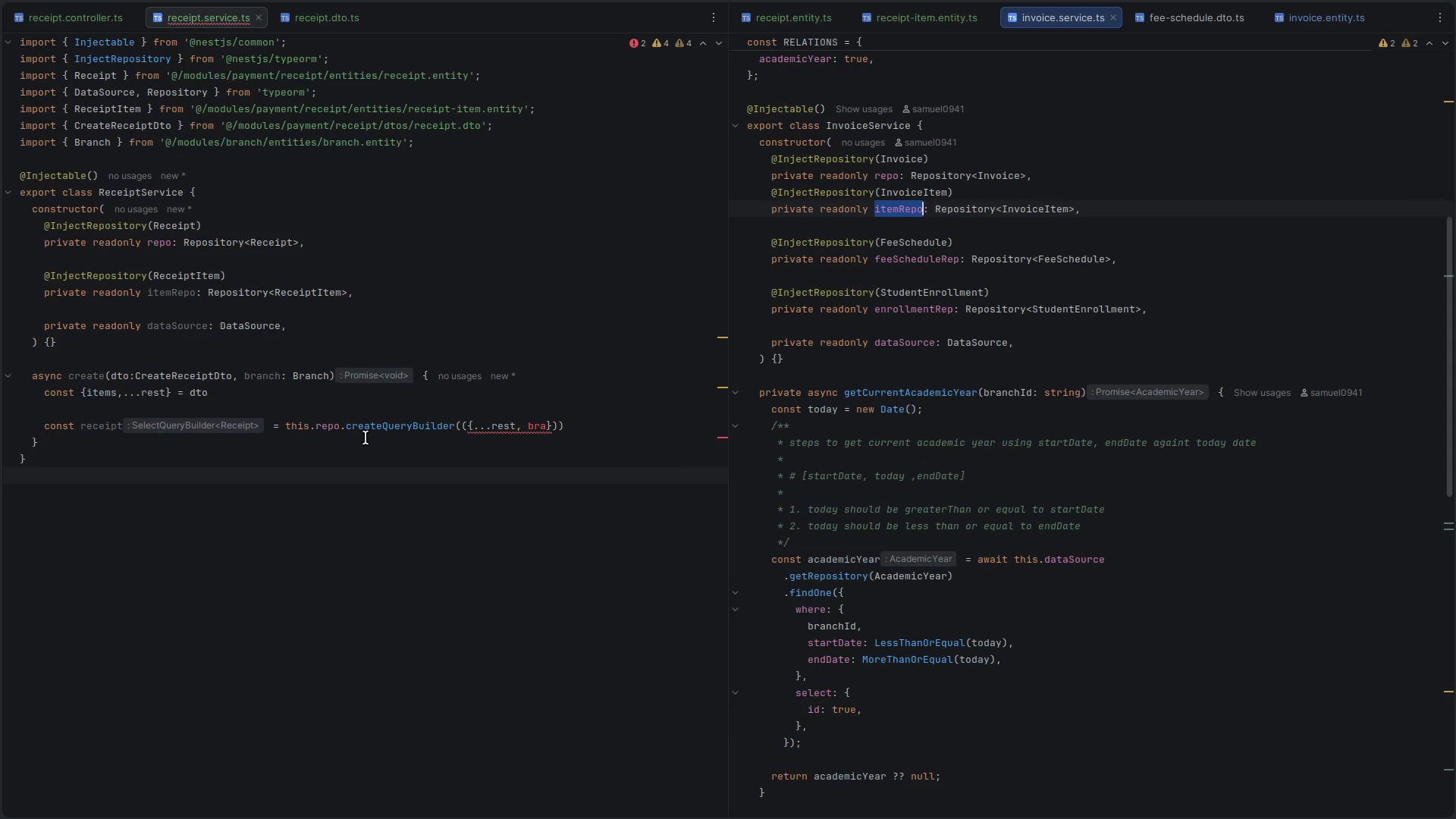 
wait(10.33)
 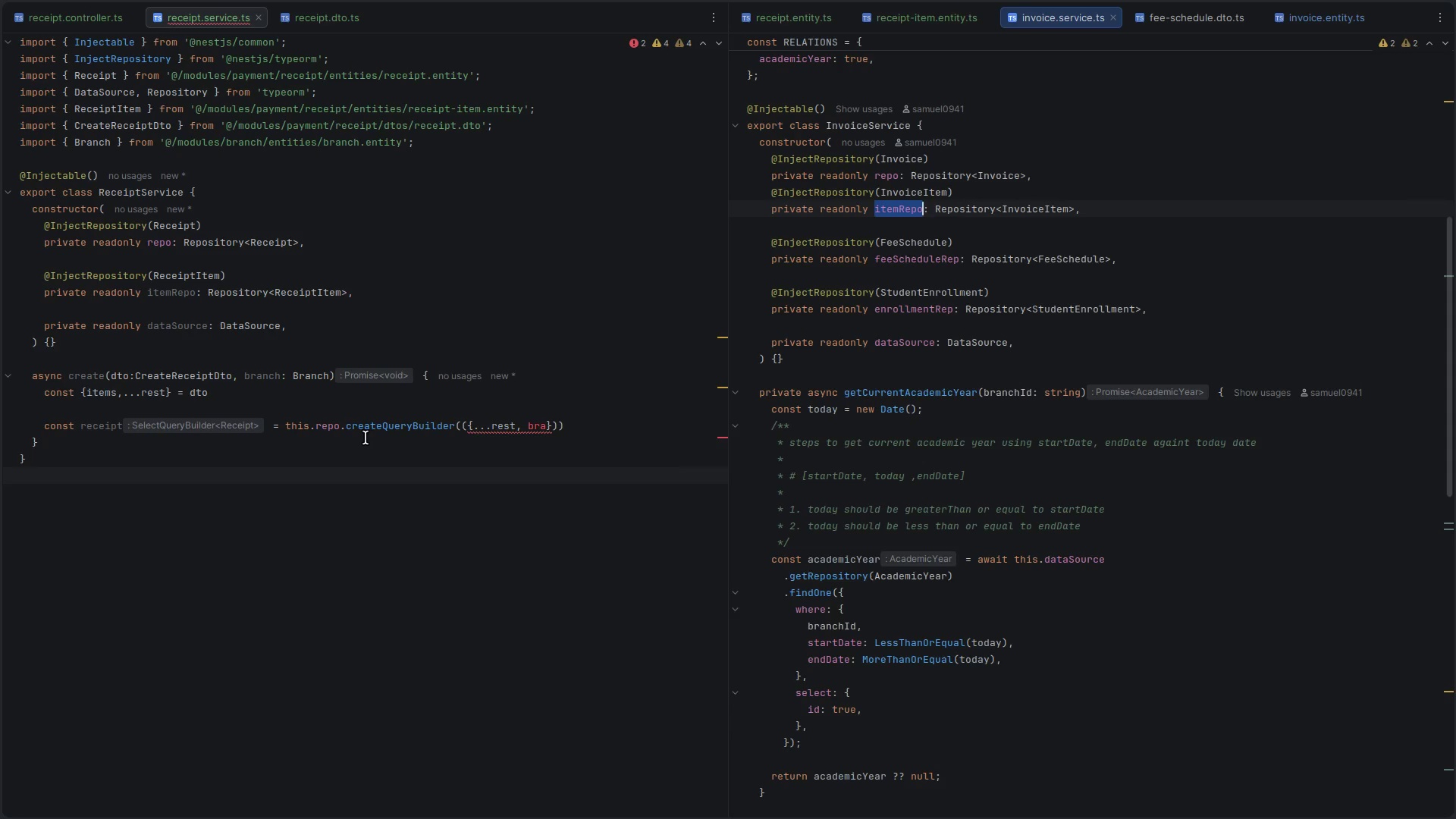 
left_click([1301, 20])
 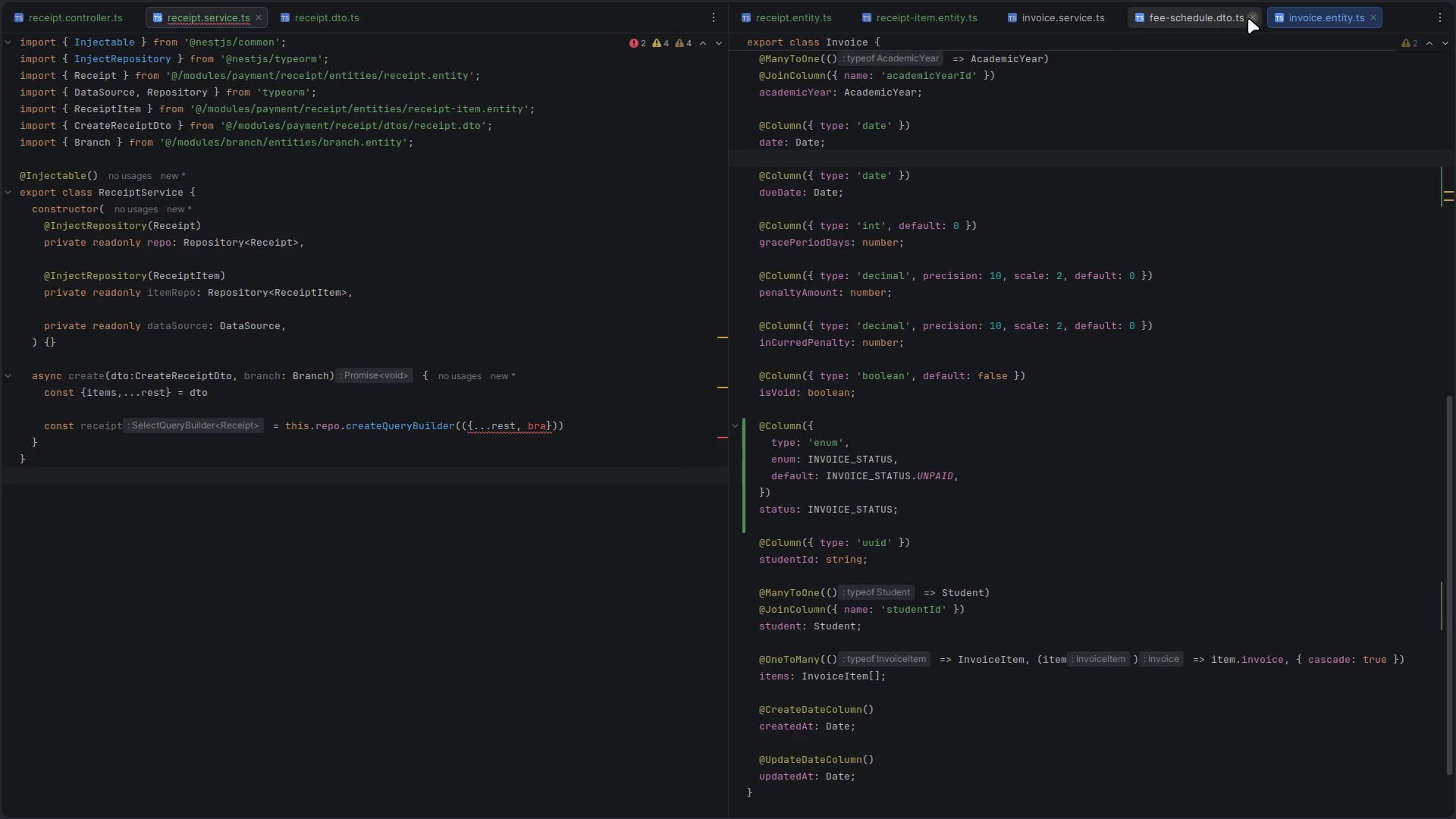 
left_click([1248, 18])
 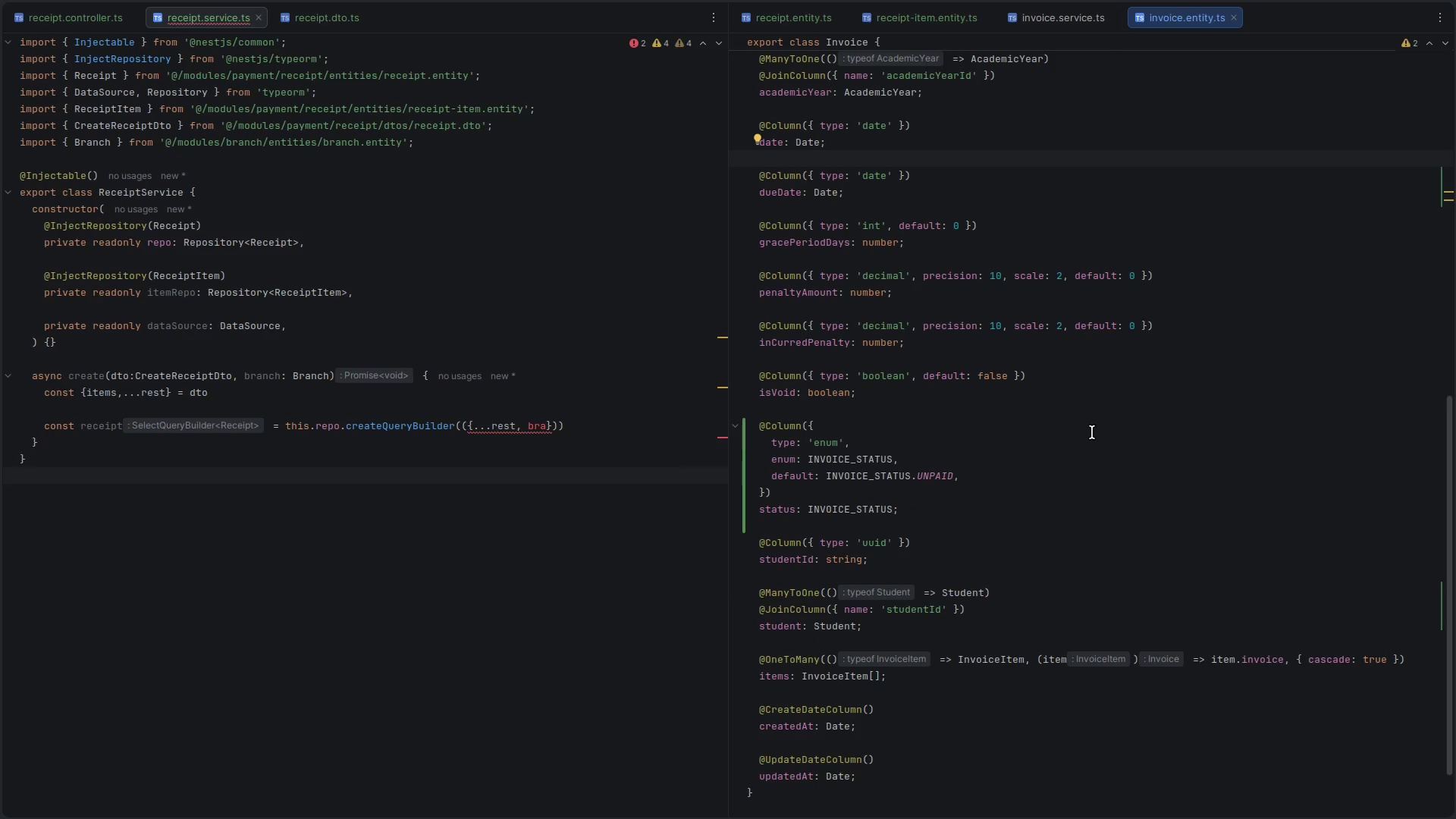 
scroll: coordinate [920, 585], scroll_direction: down, amount: 6.0
 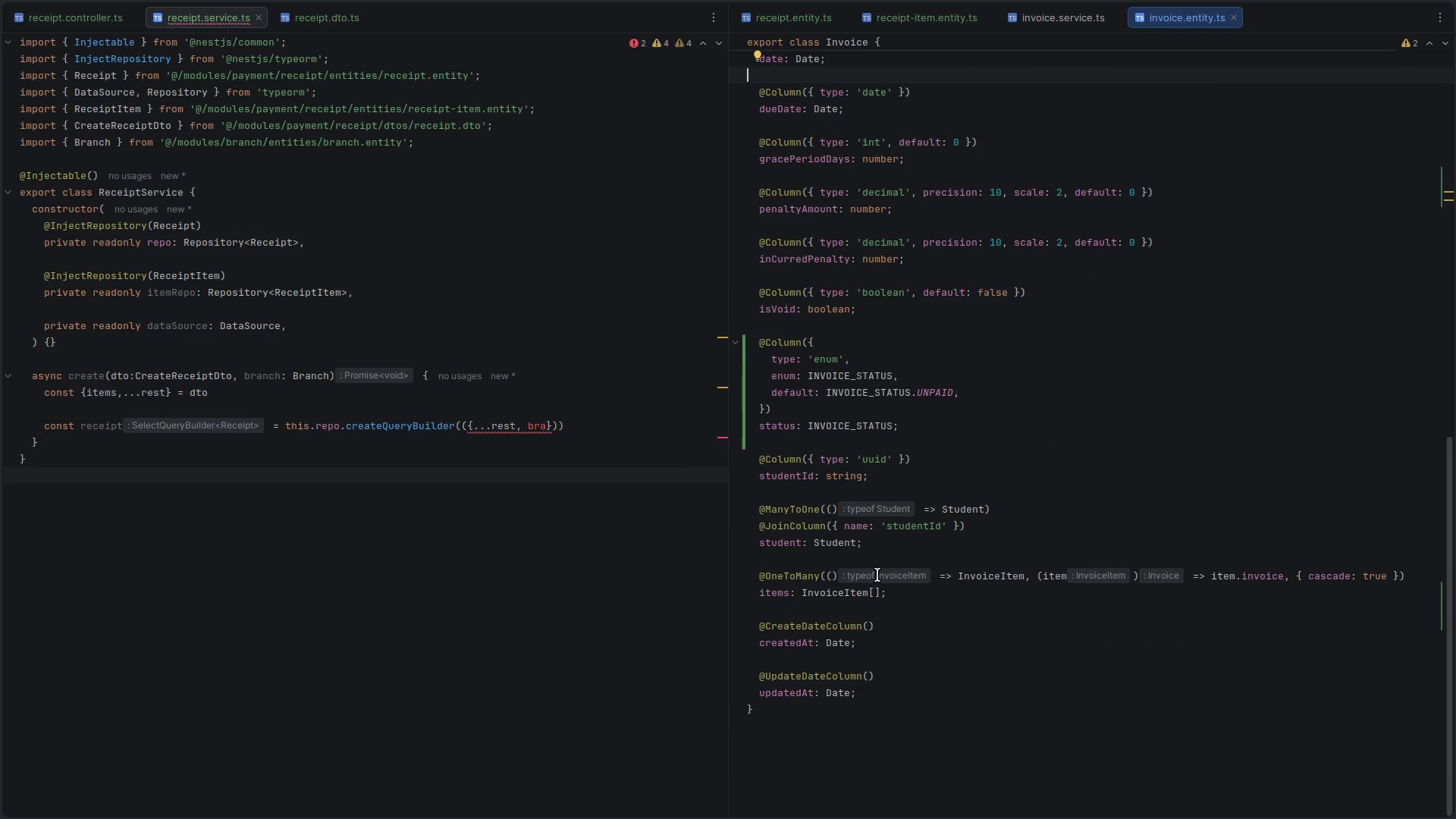 
scroll: coordinate [871, 554], scroll_direction: up, amount: 12.0
 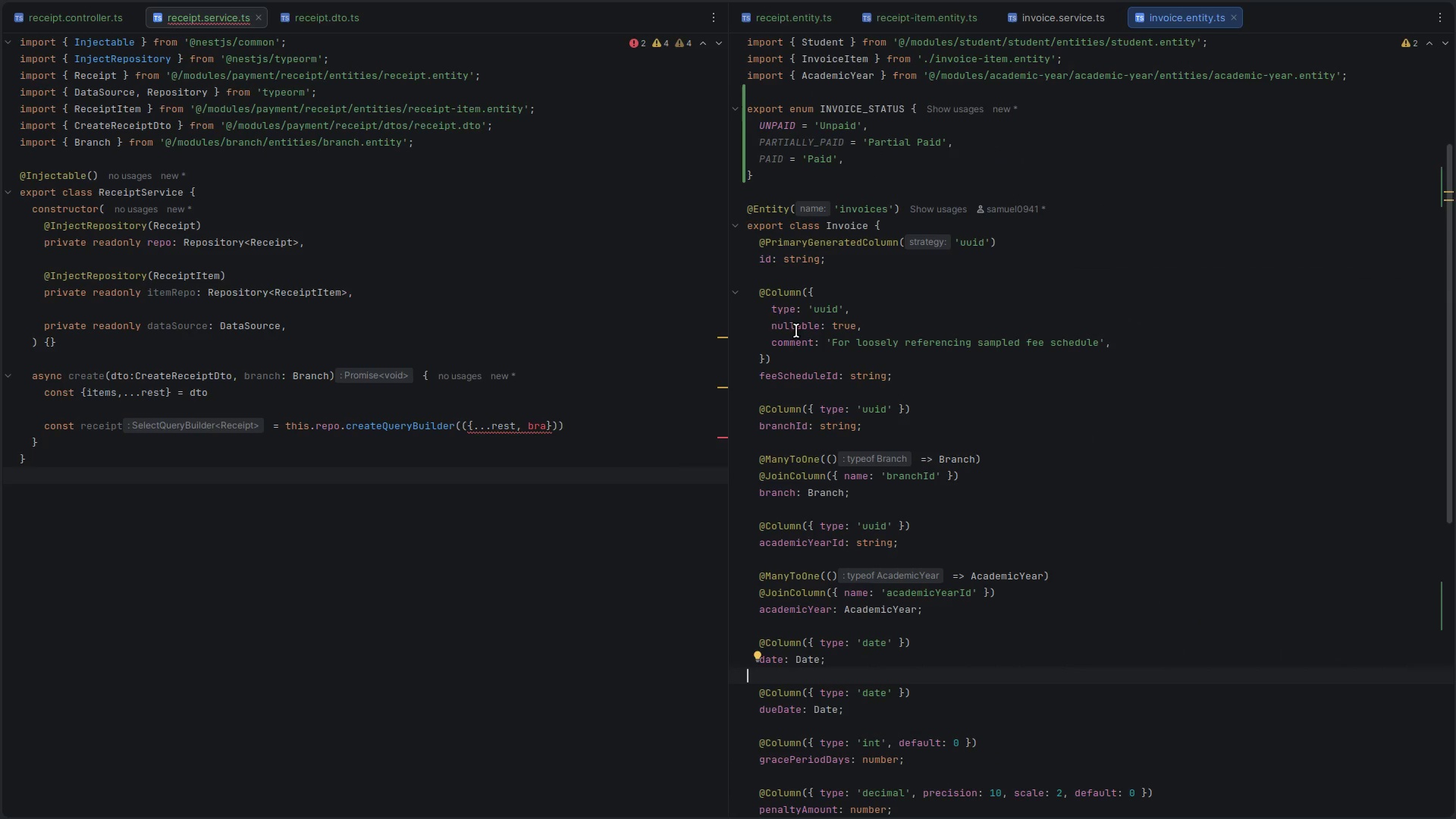 
left_click_drag(start_coordinate=[775, 278], to_coordinate=[786, 377])
 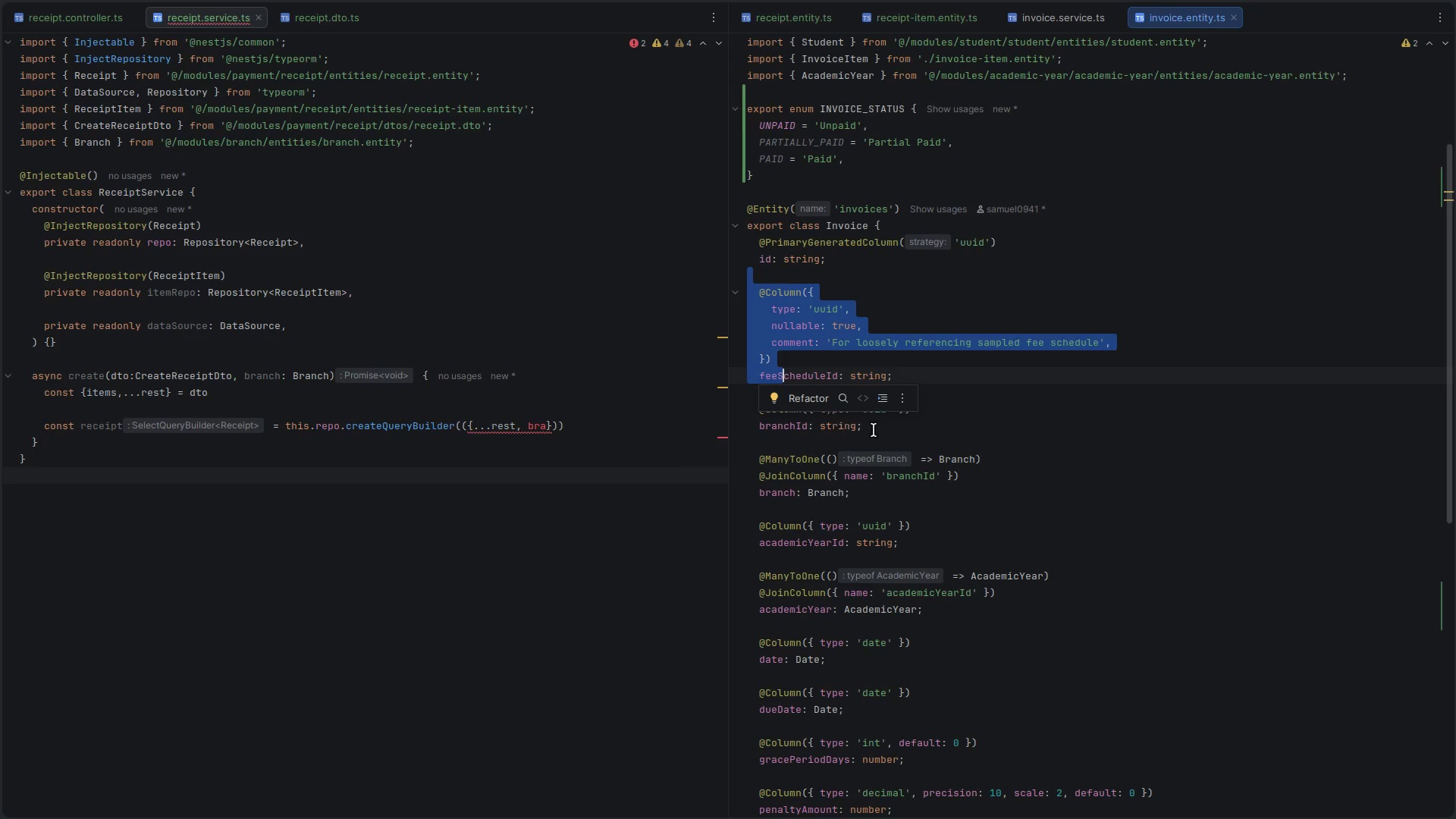 
left_click([877, 431])
 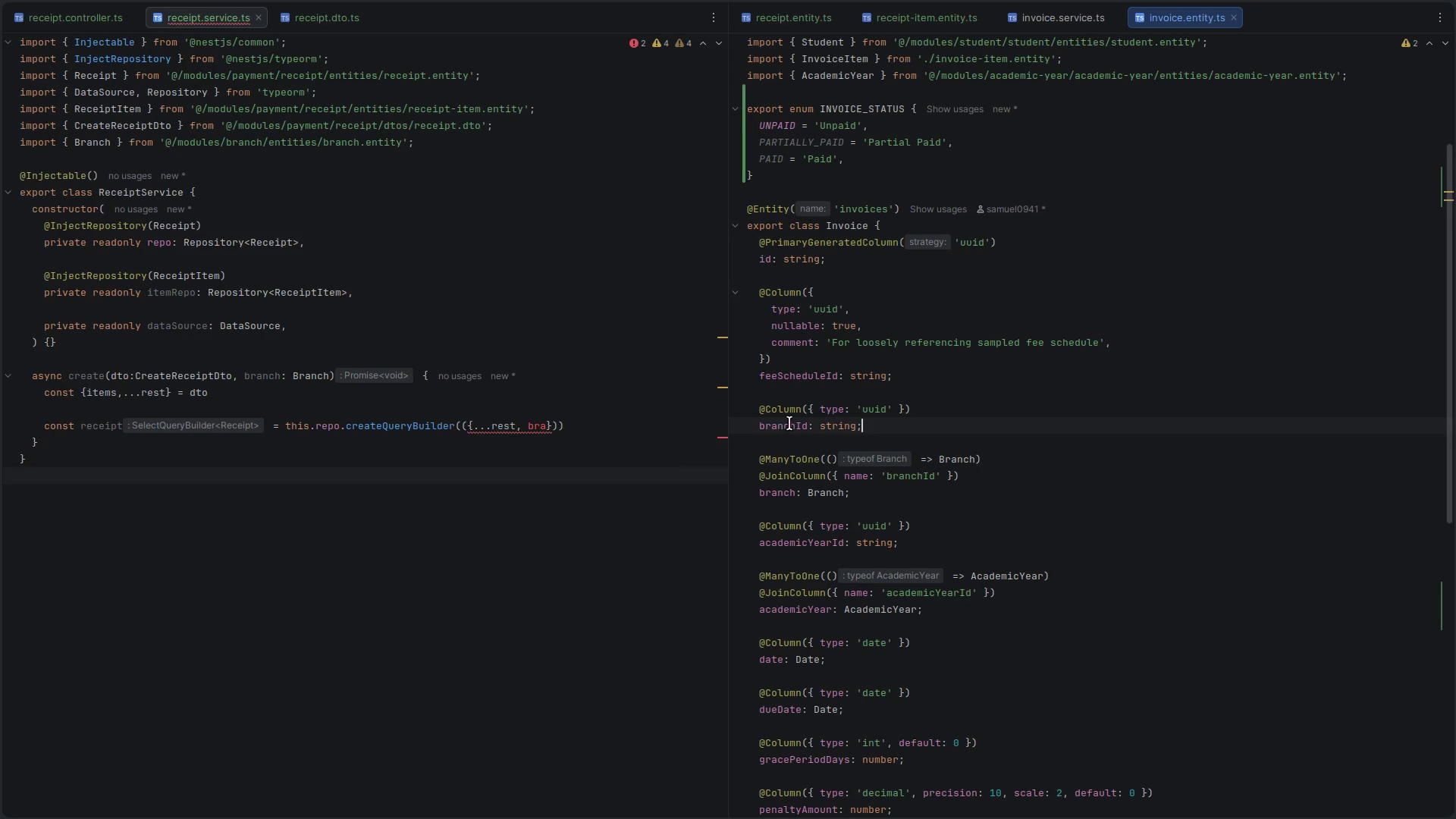 
double_click([789, 423])
 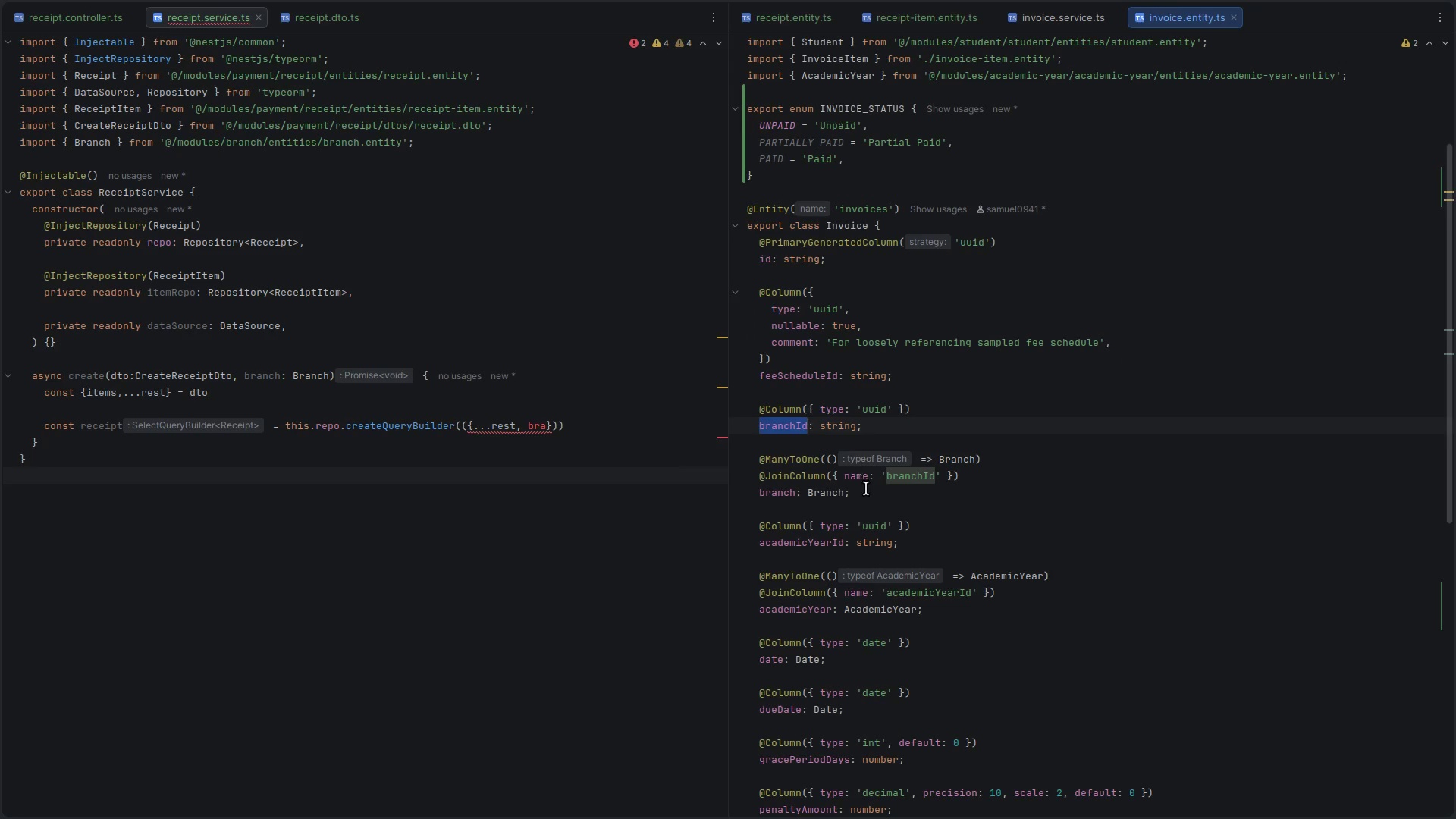 
left_click([881, 496])
 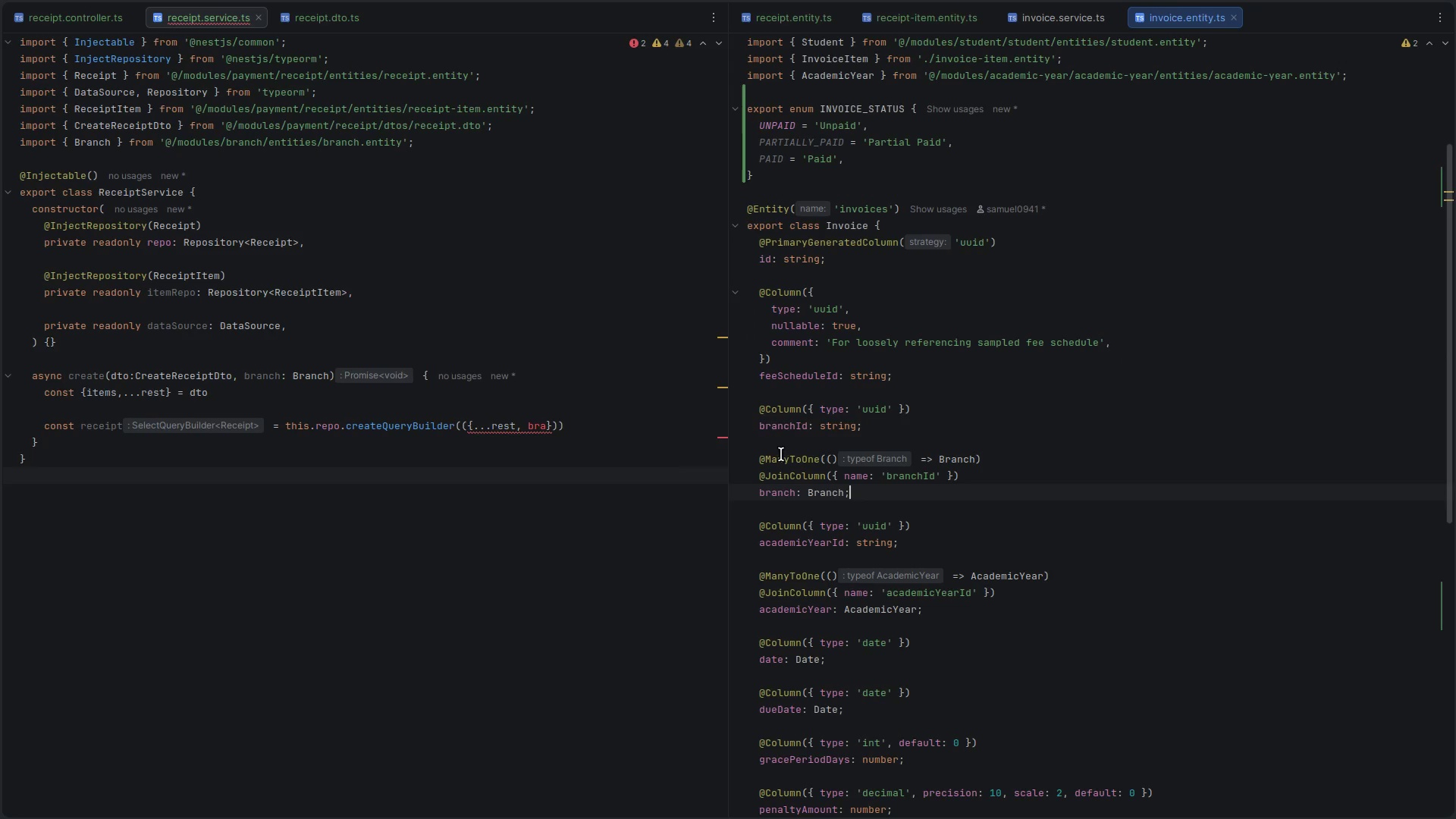 
left_click_drag(start_coordinate=[772, 444], to_coordinate=[743, 406])
 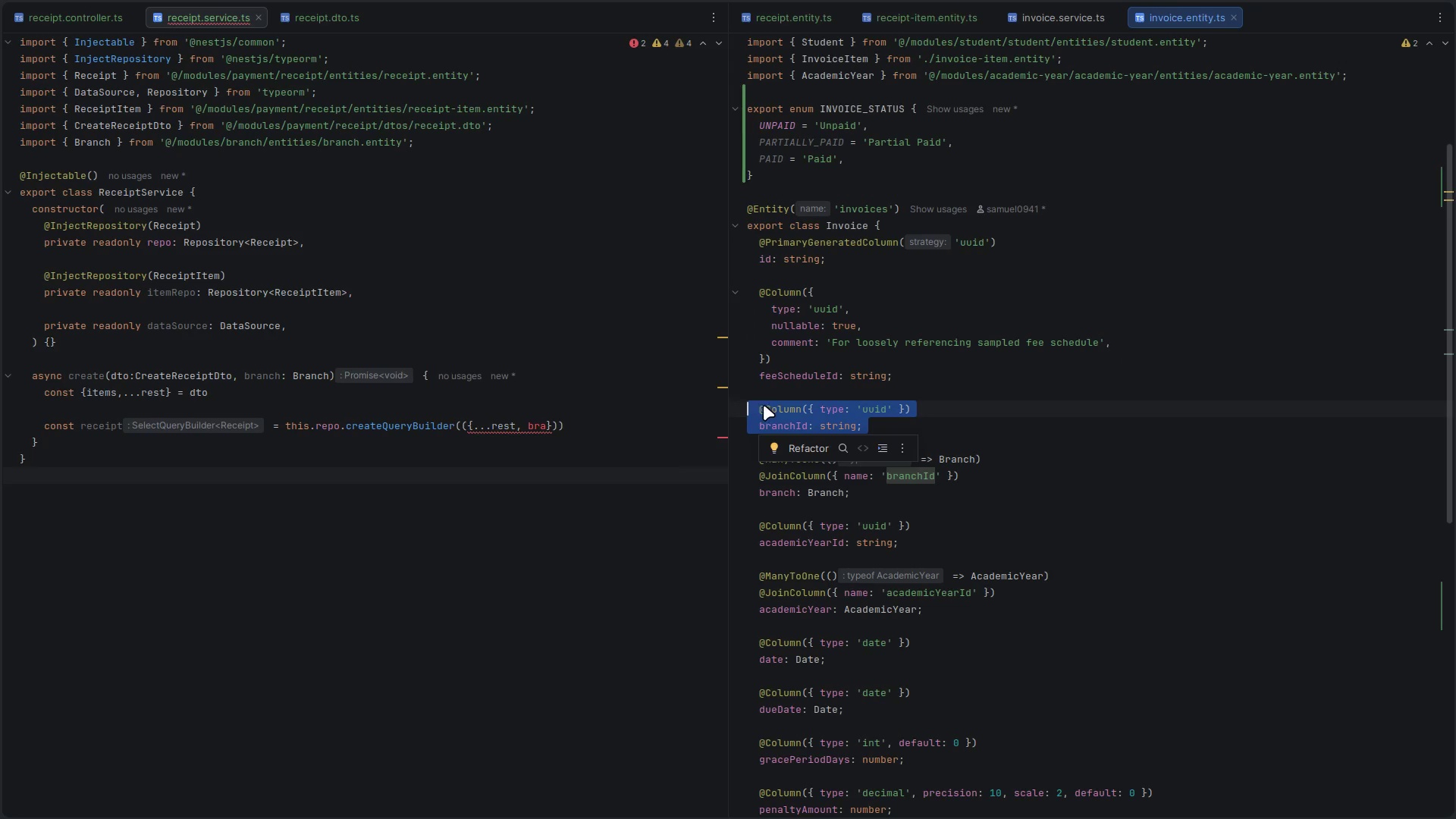 
left_click([770, 404])
 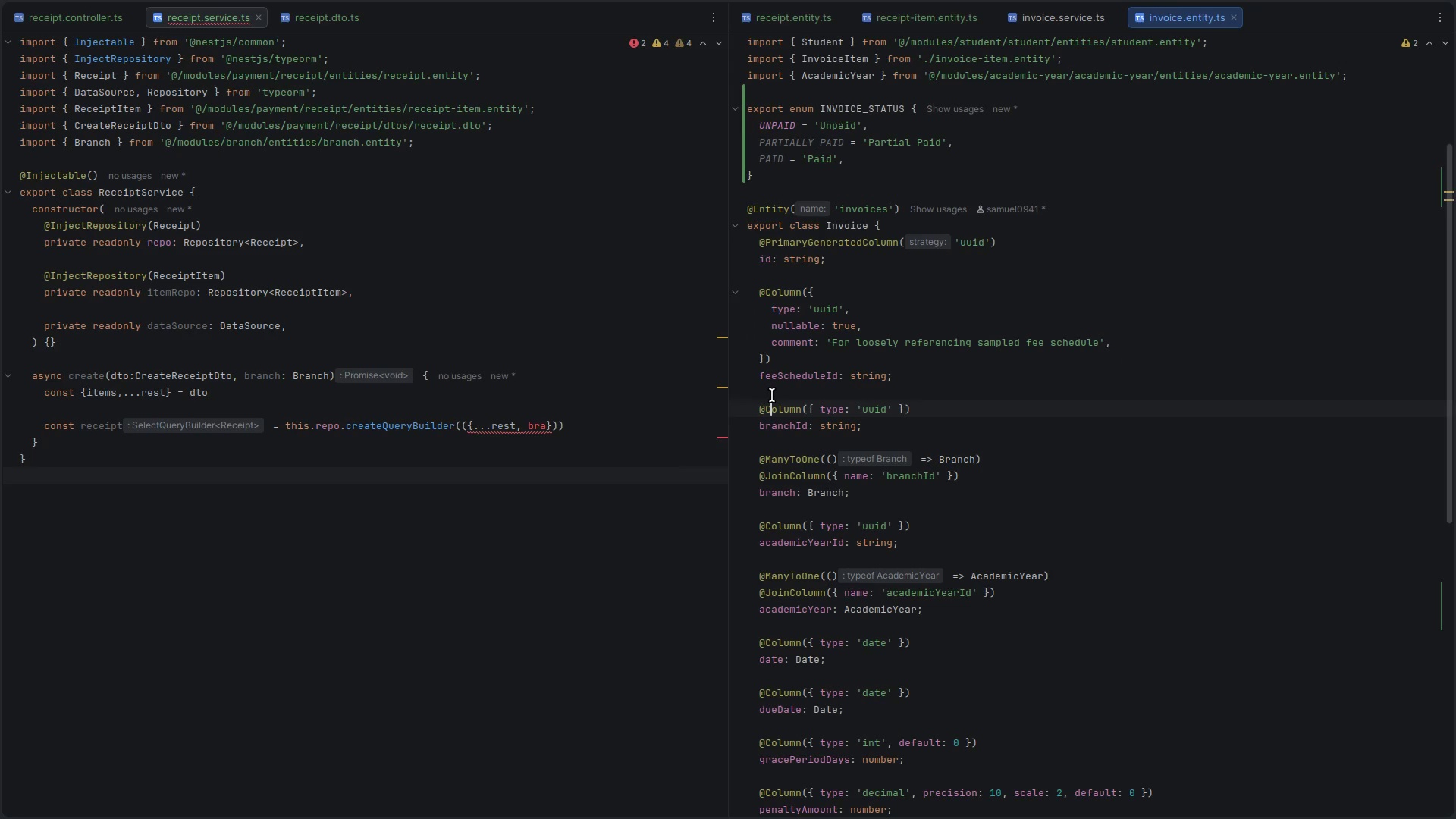 
left_click_drag(start_coordinate=[772, 395], to_coordinate=[876, 497])
 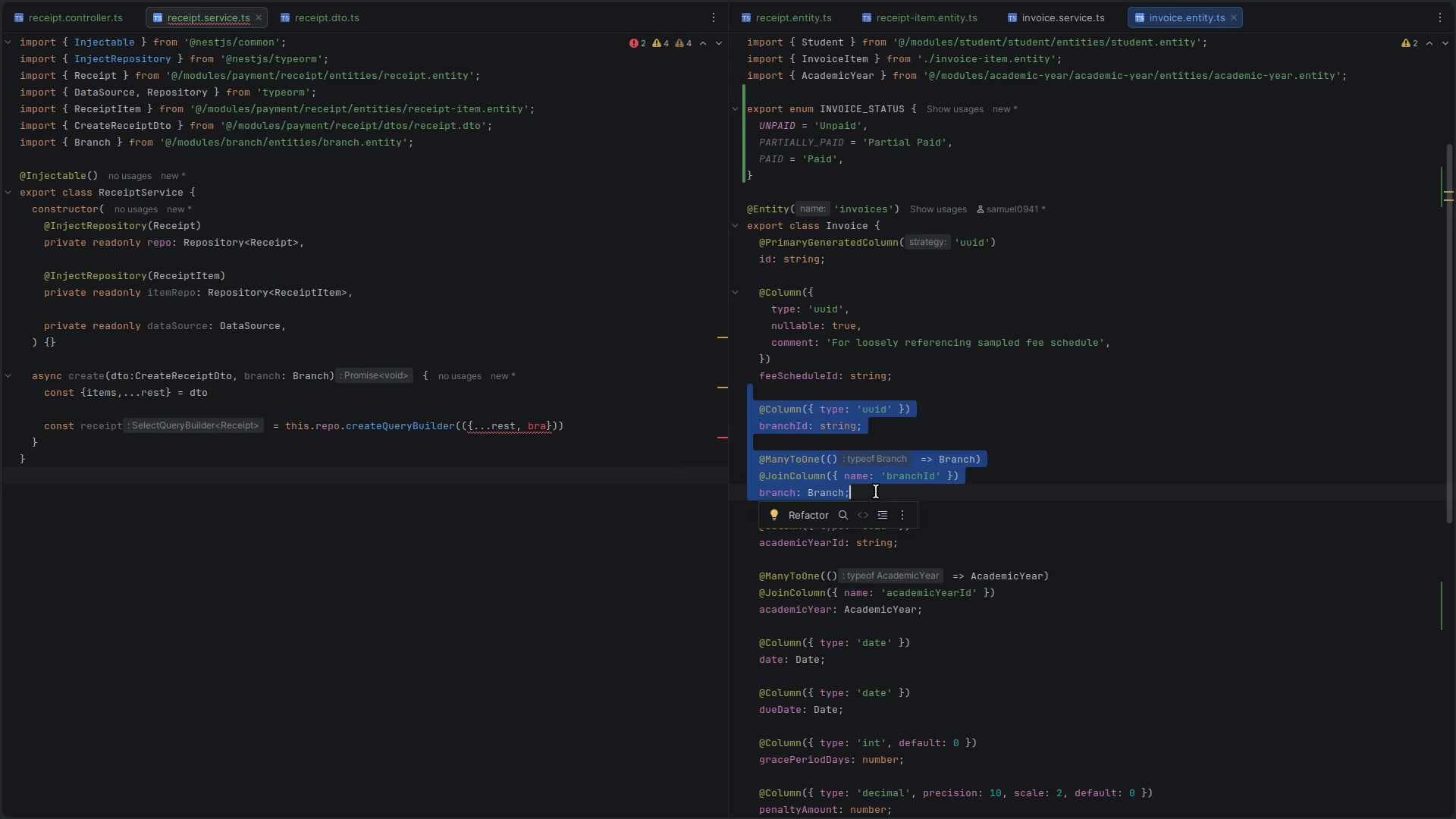 
key(Control+C)
 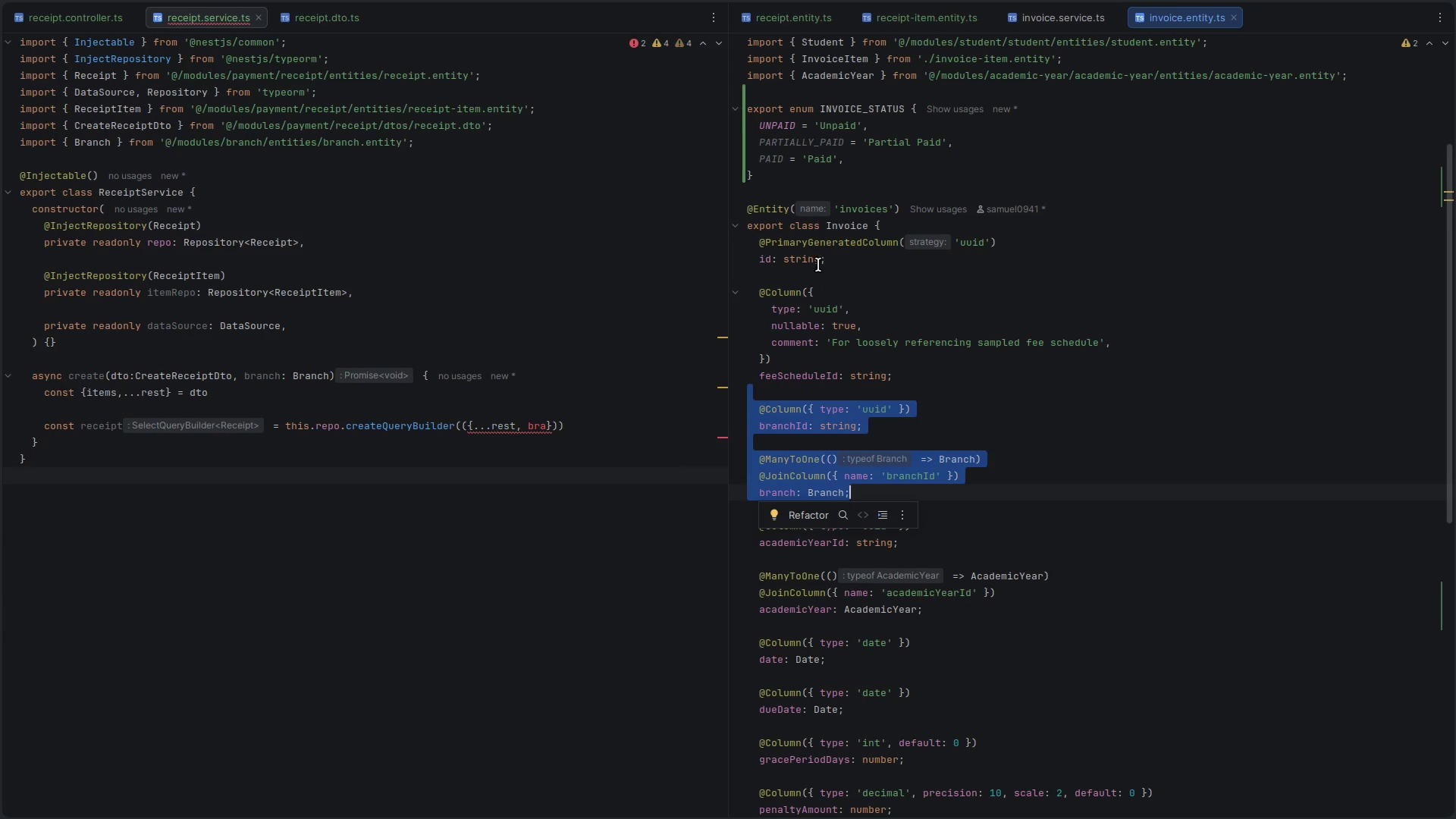 
scroll: coordinate [779, 641], scroll_direction: down, amount: 14.0
 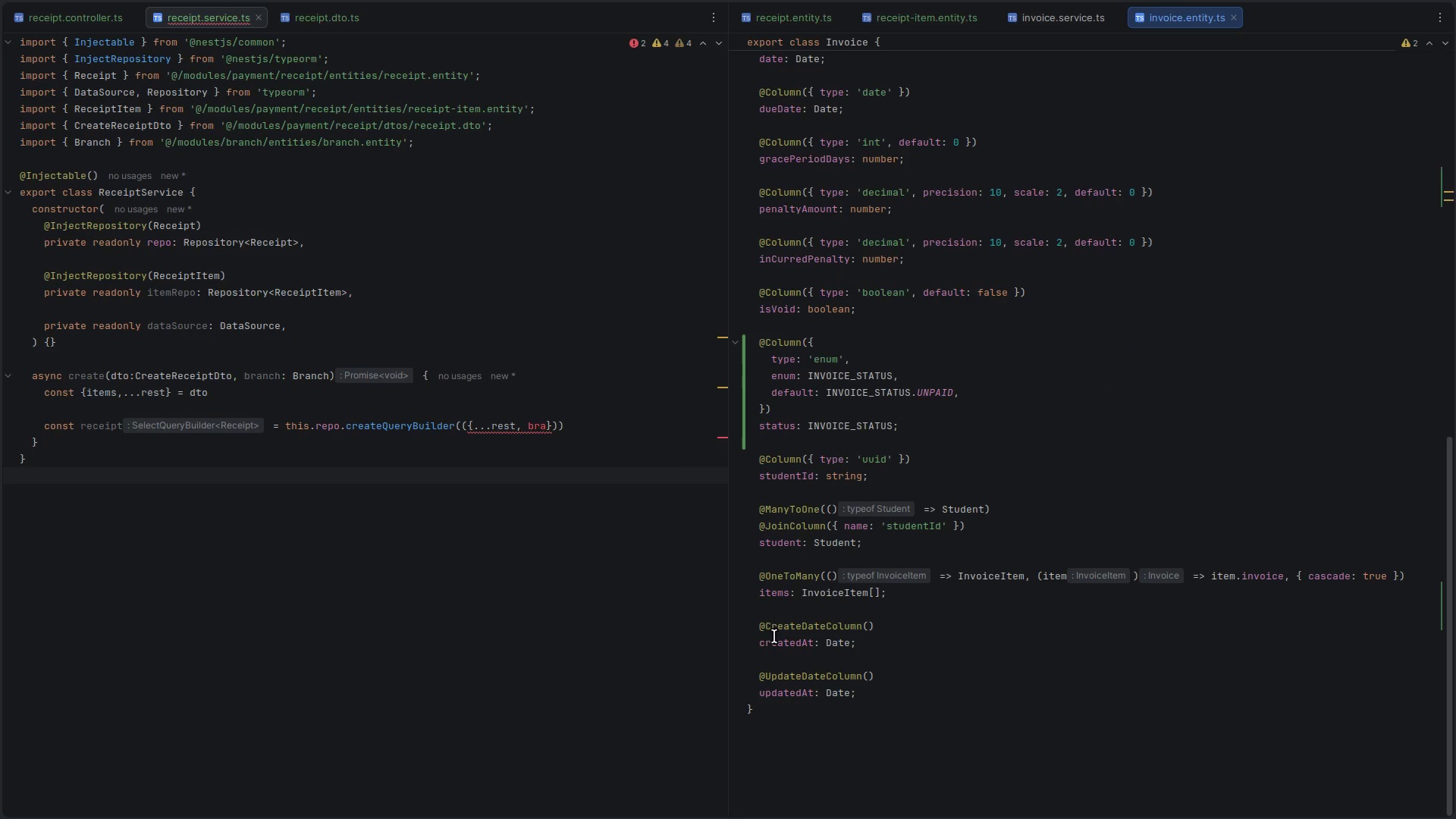 
hold_key(key=ControlLeft, duration=1.63)
left_click([834, 588])
 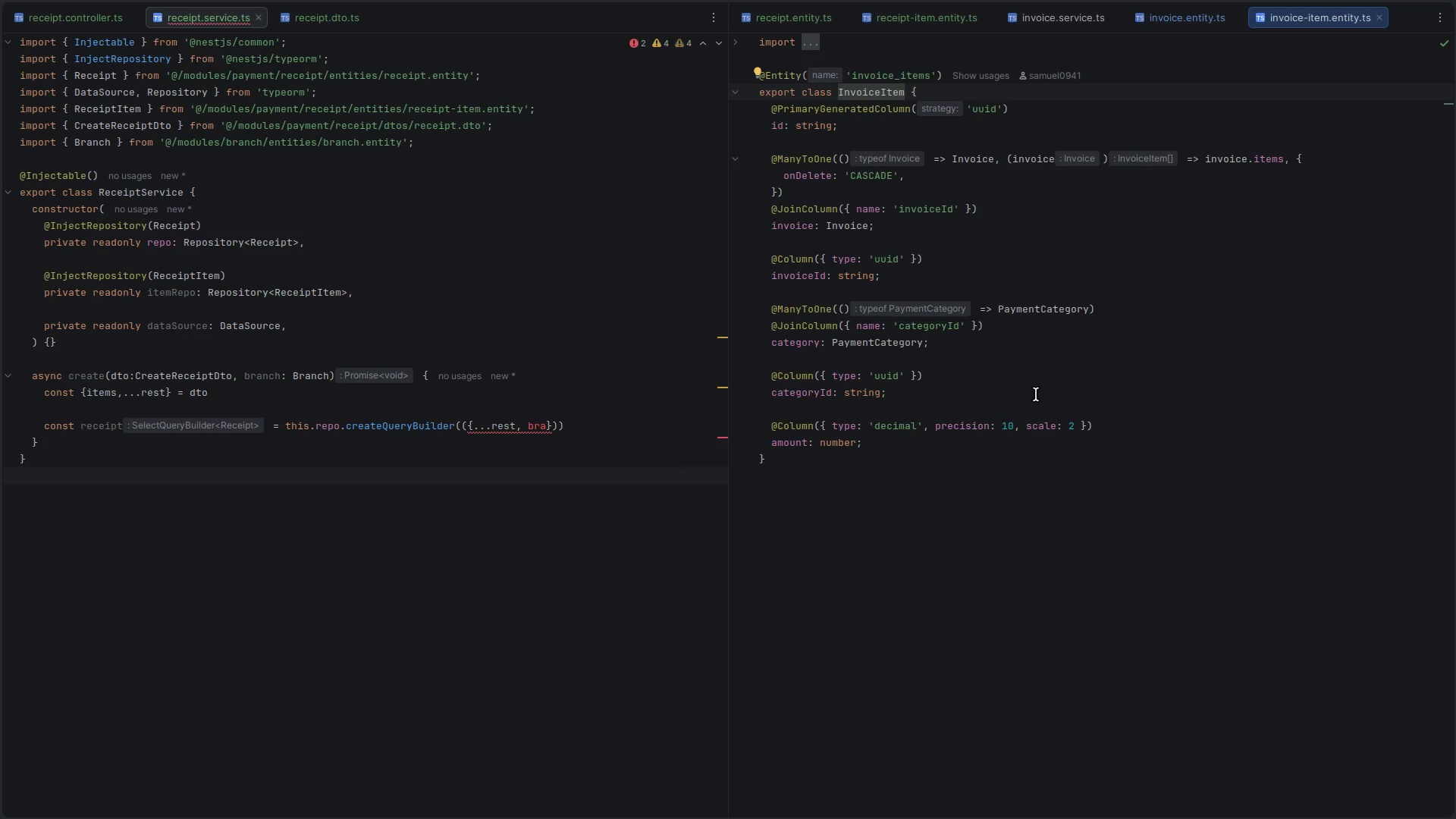 
left_click([947, 479])
 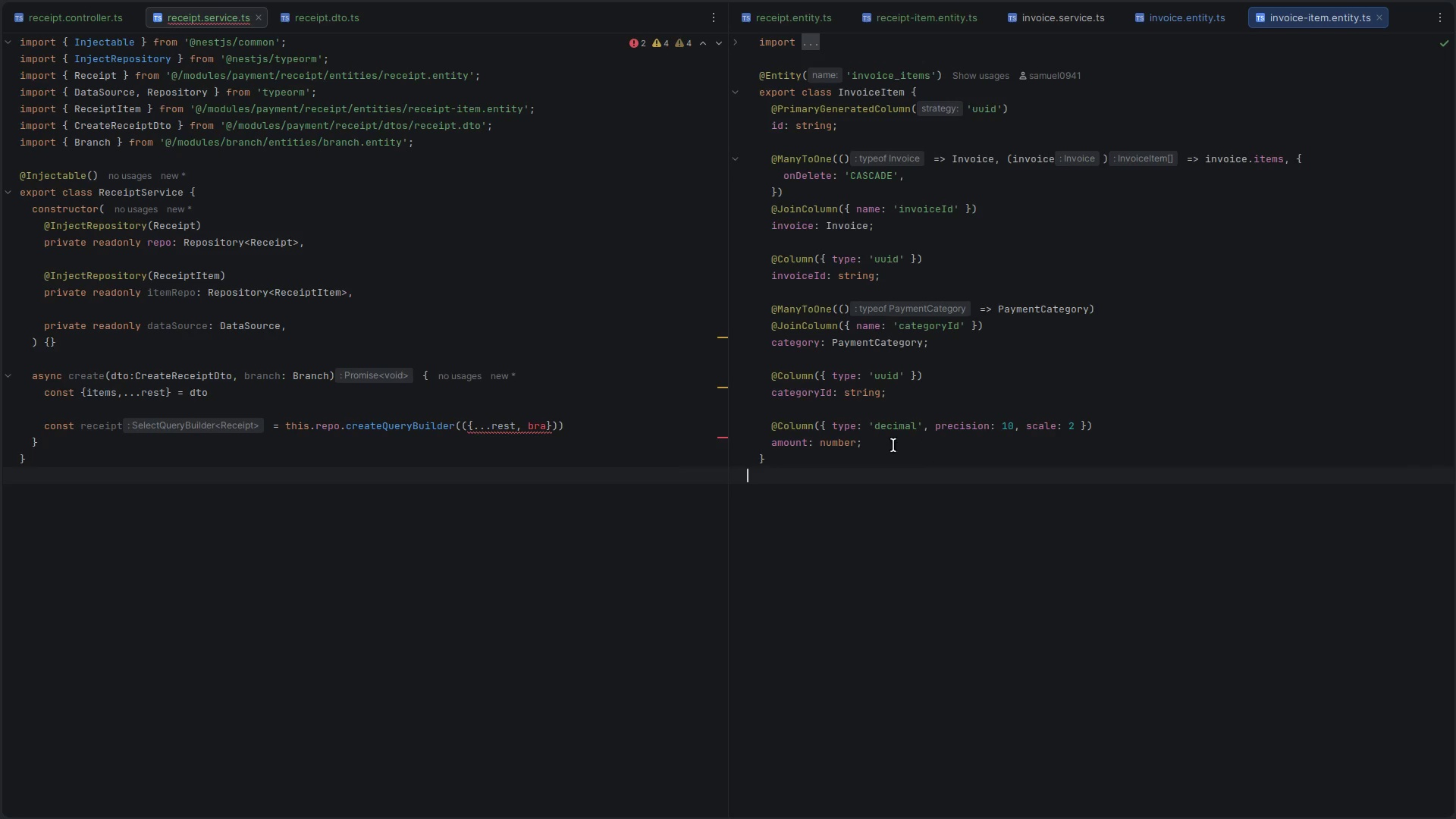 
left_click([891, 444])
 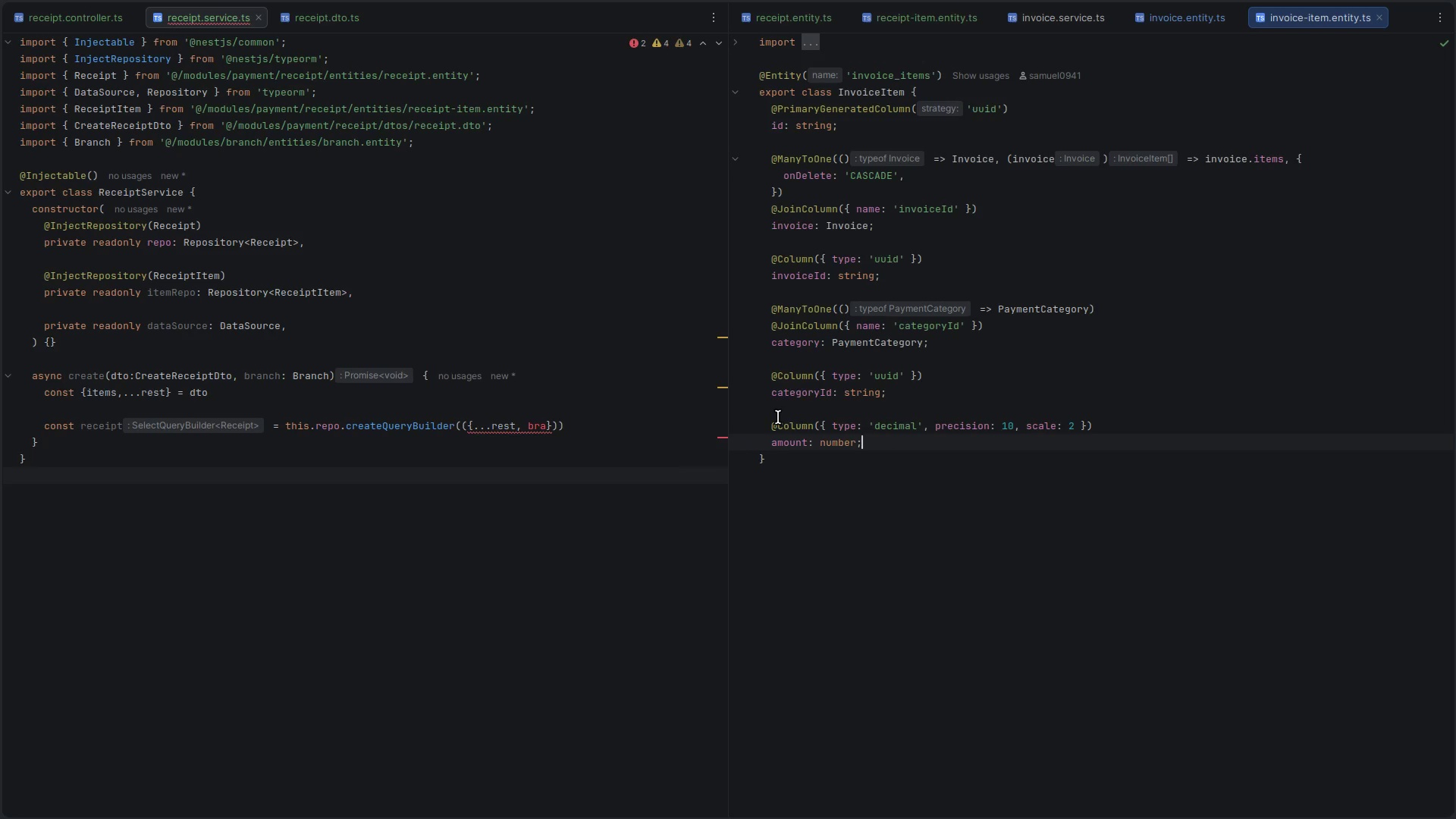 
left_click([778, 417])
 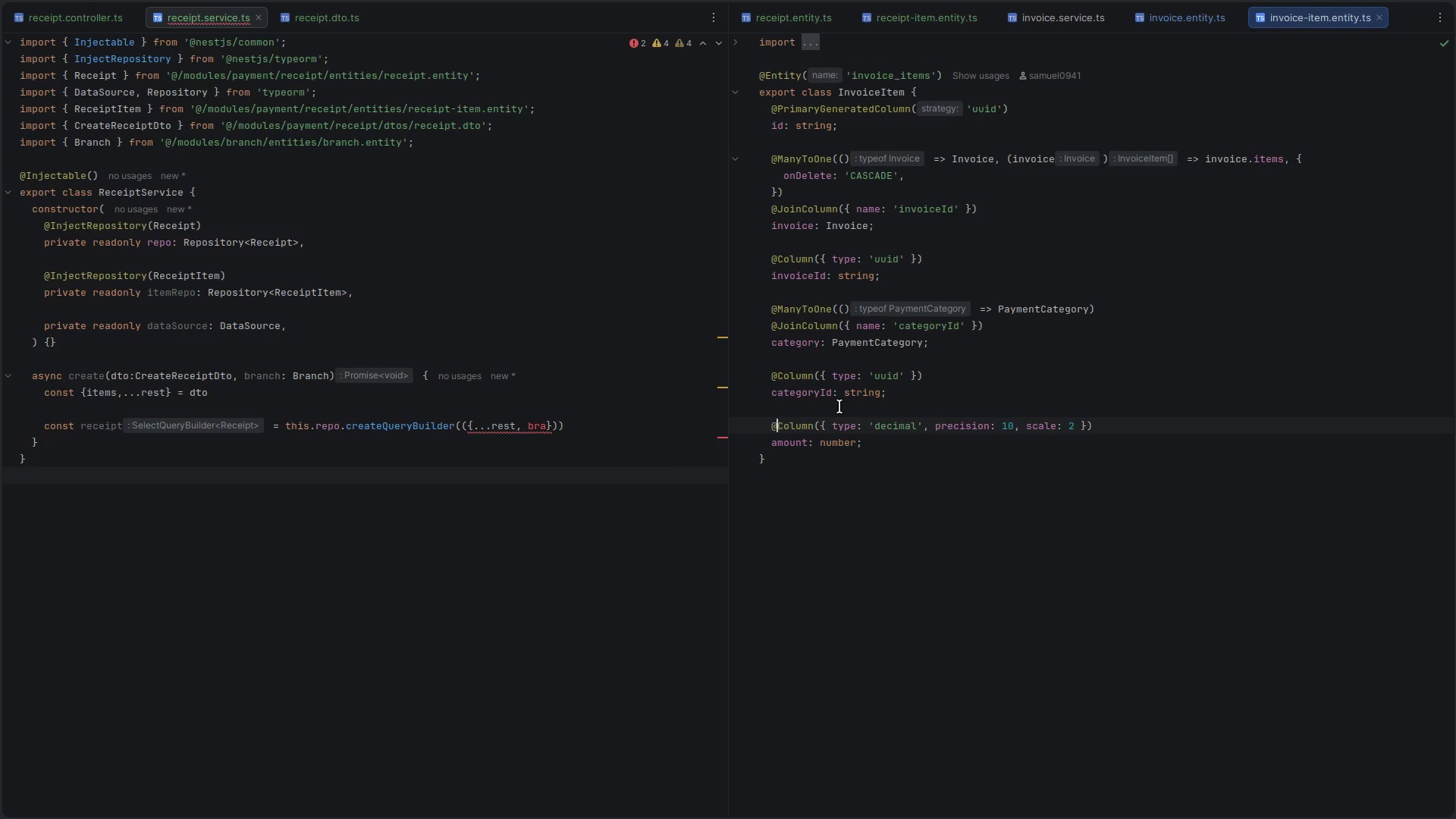 
left_click([840, 406])
 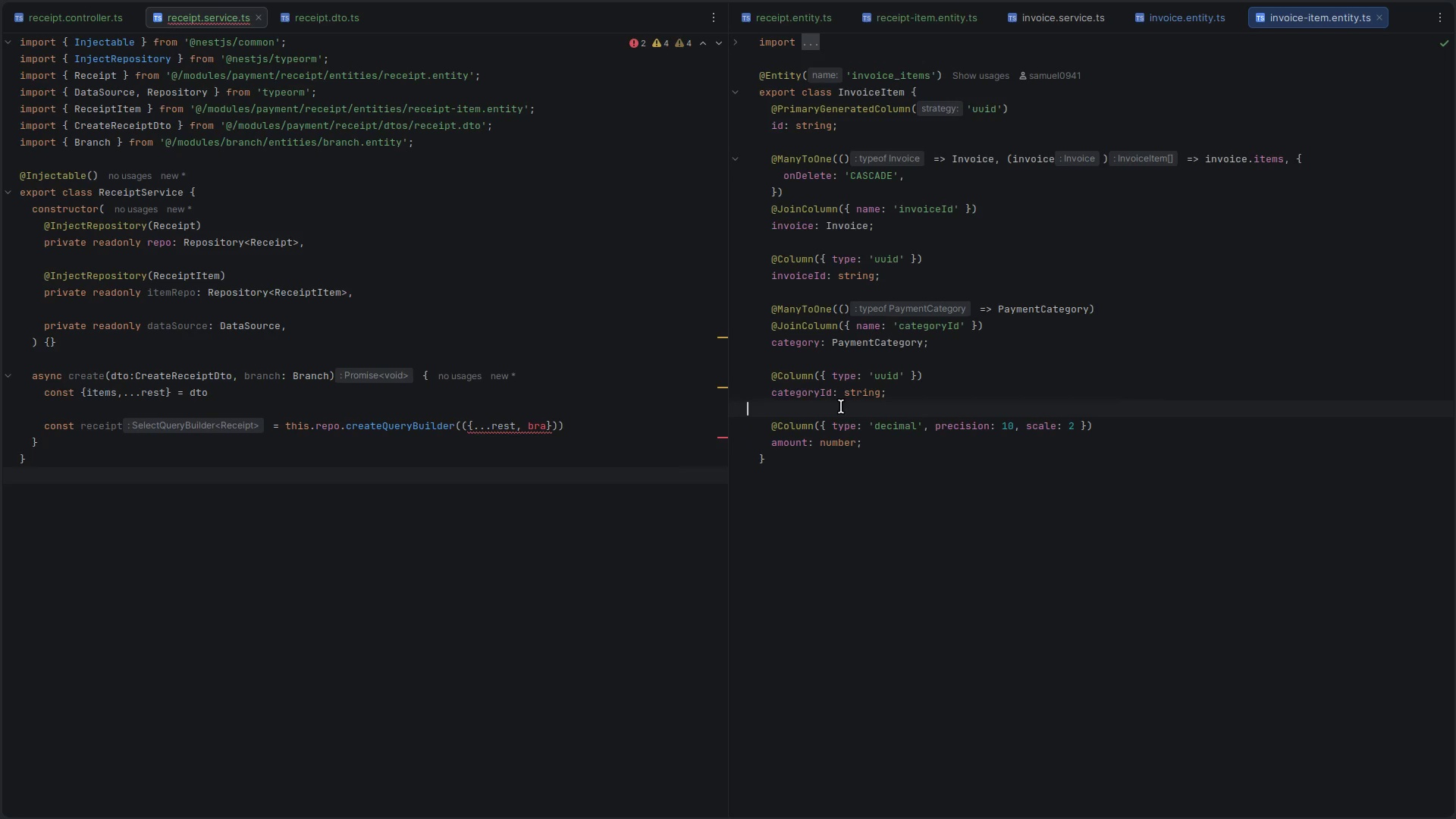 
key(Control+W)
 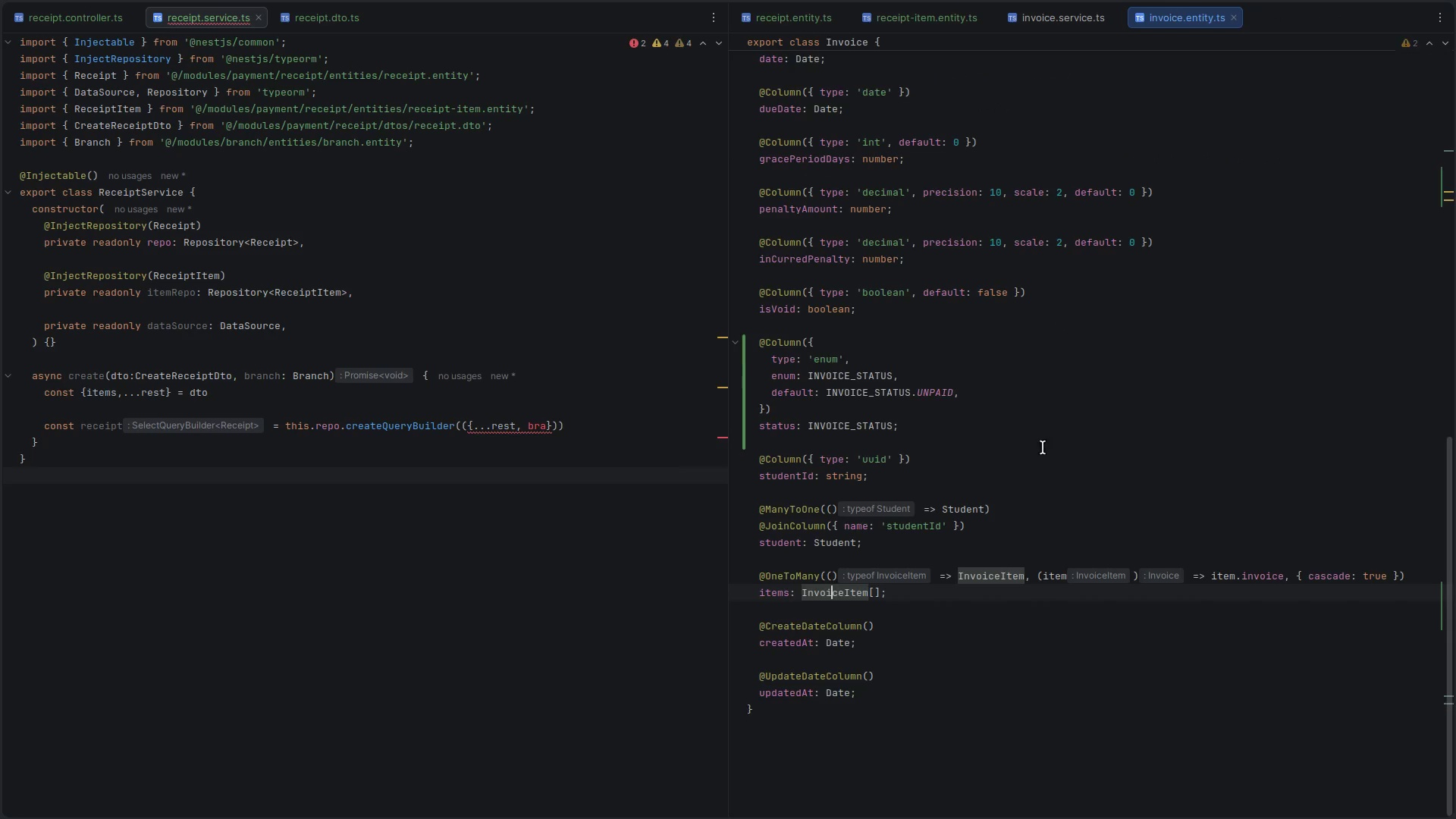 
scroll: coordinate [1034, 511], scroll_direction: up, amount: 10.0
 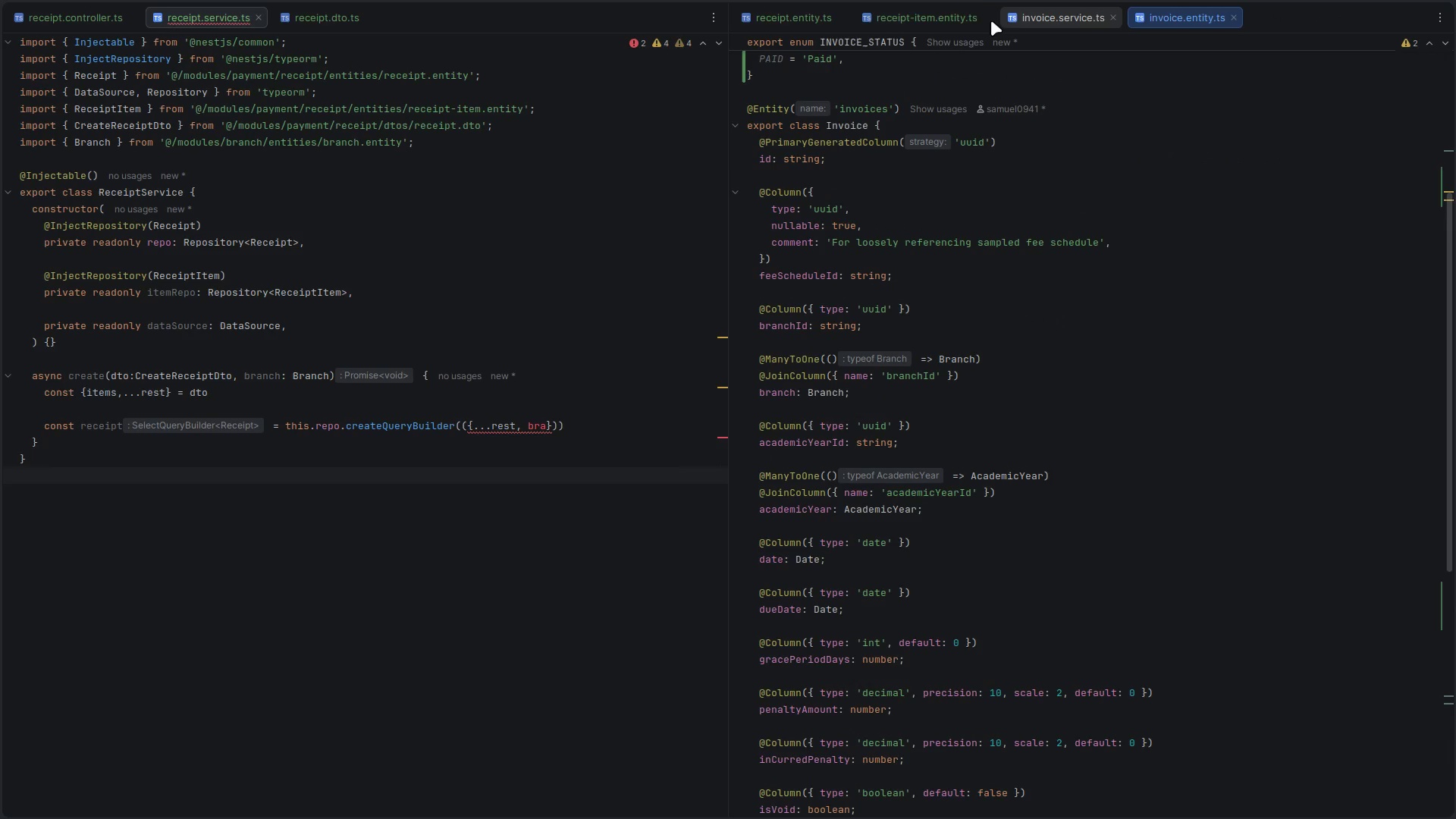 
left_click([905, 19])
 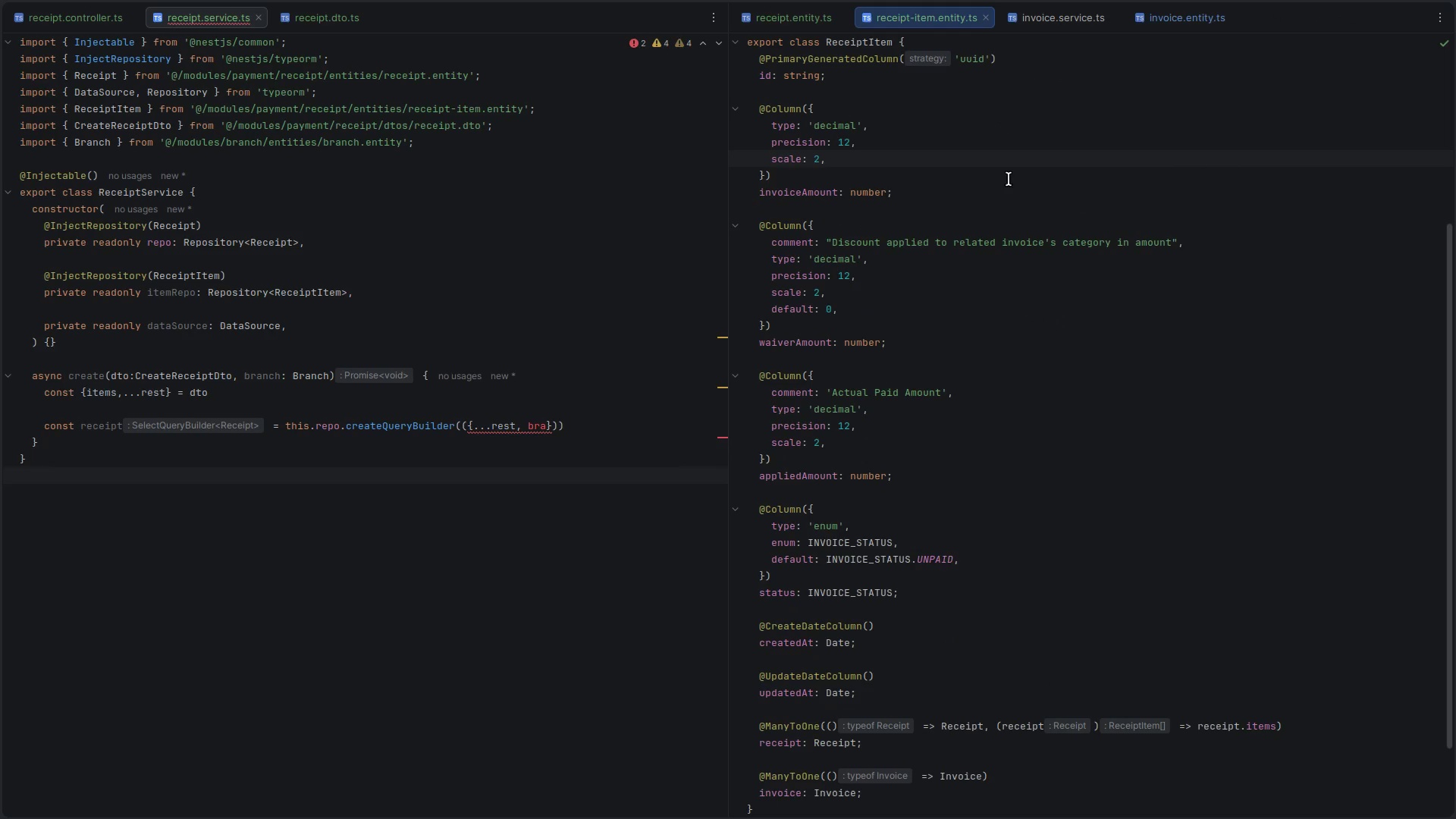 
scroll: coordinate [958, 512], scroll_direction: down, amount: 5.0
 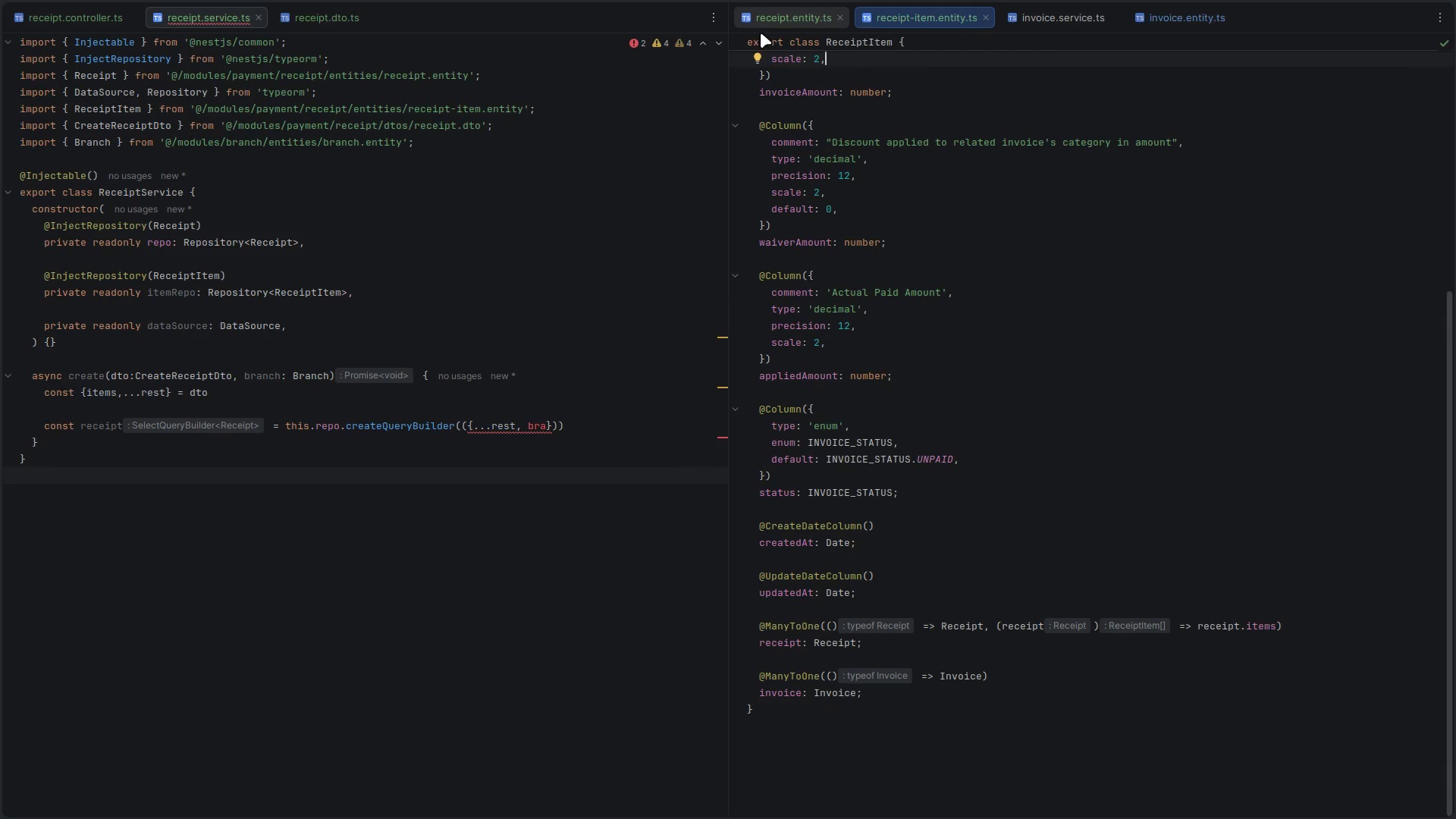 
left_click([758, 23])
 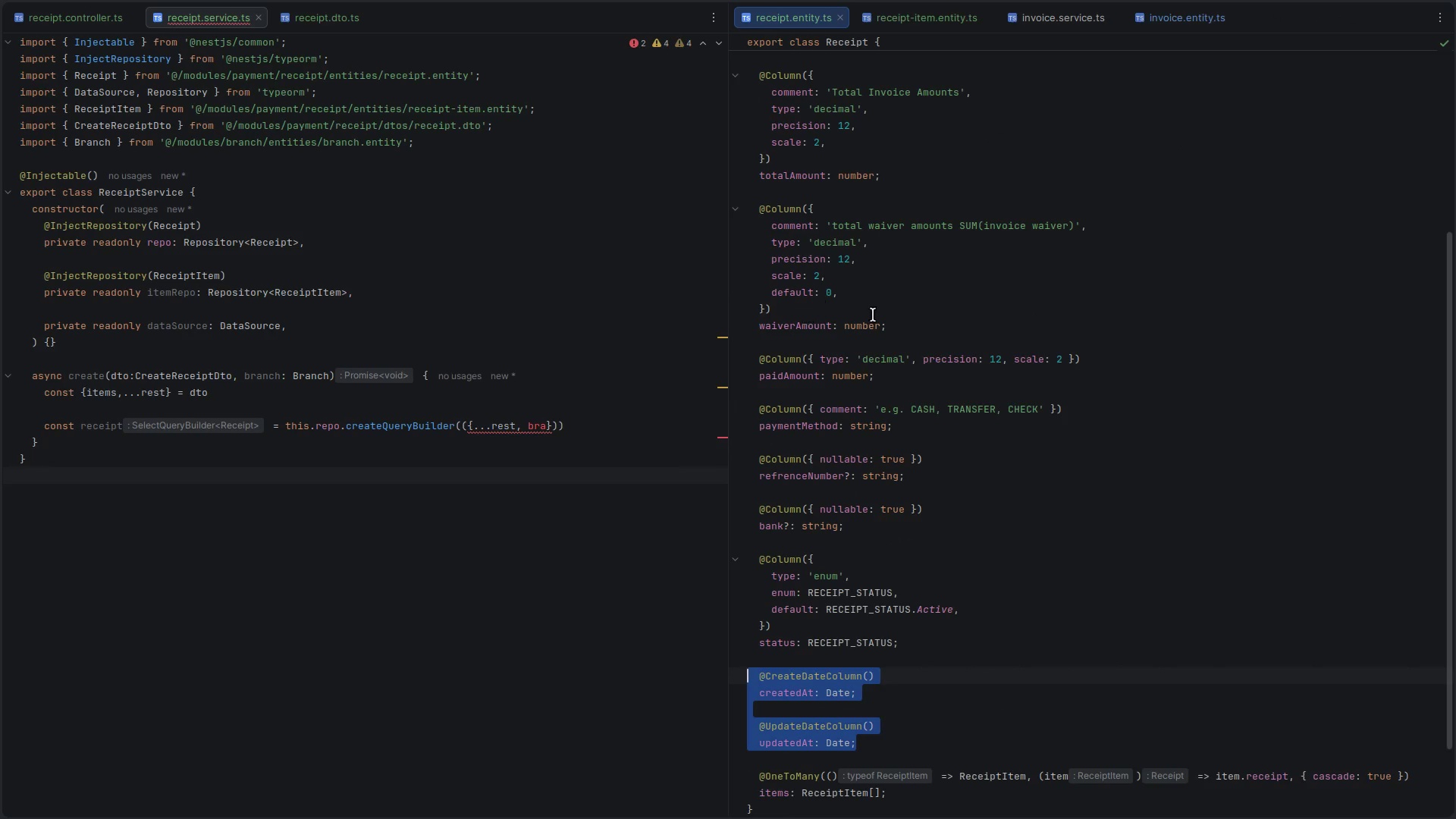 
scroll: coordinate [837, 512], scroll_direction: up, amount: 11.0
 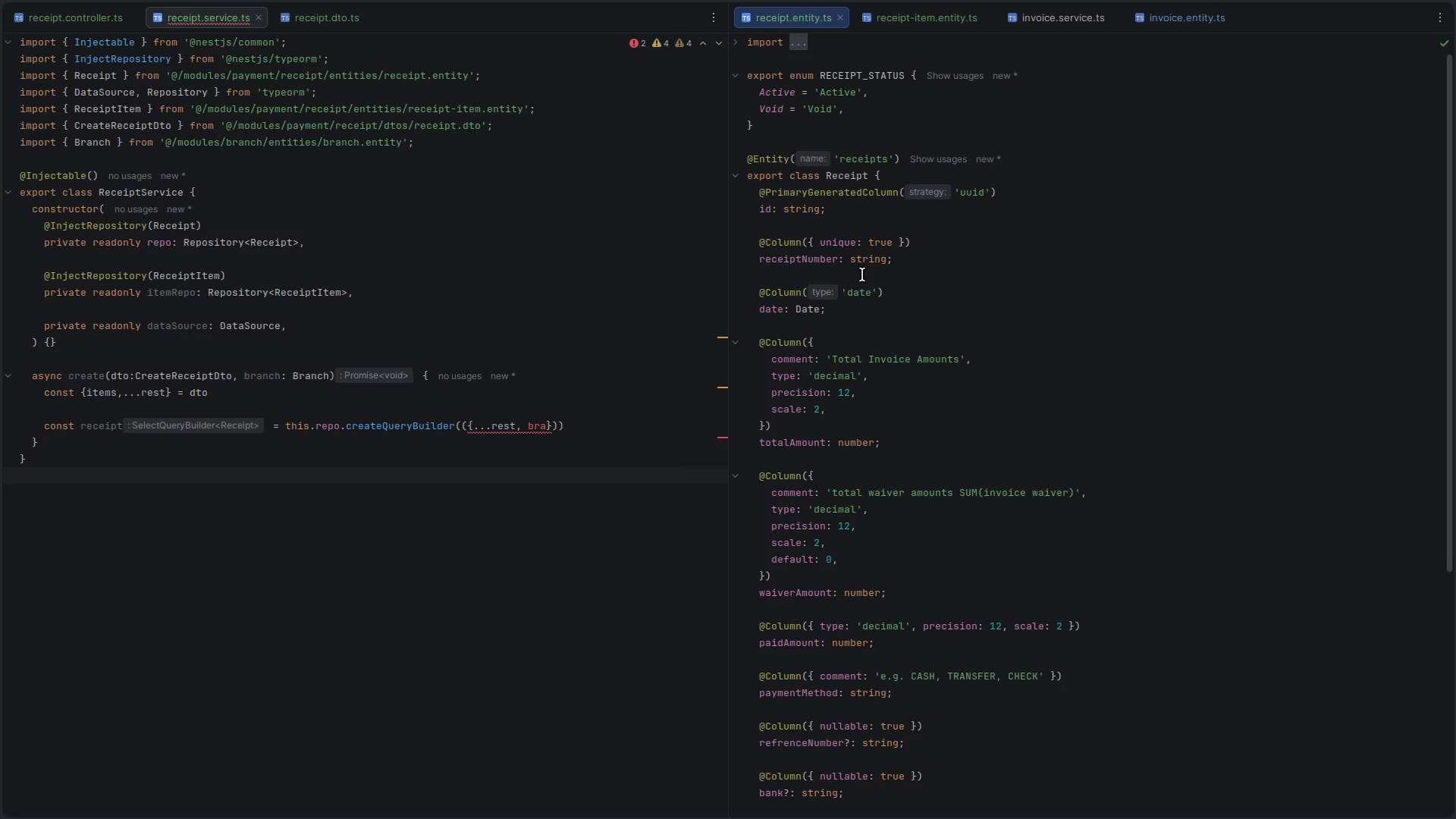 
left_click([803, 261])
 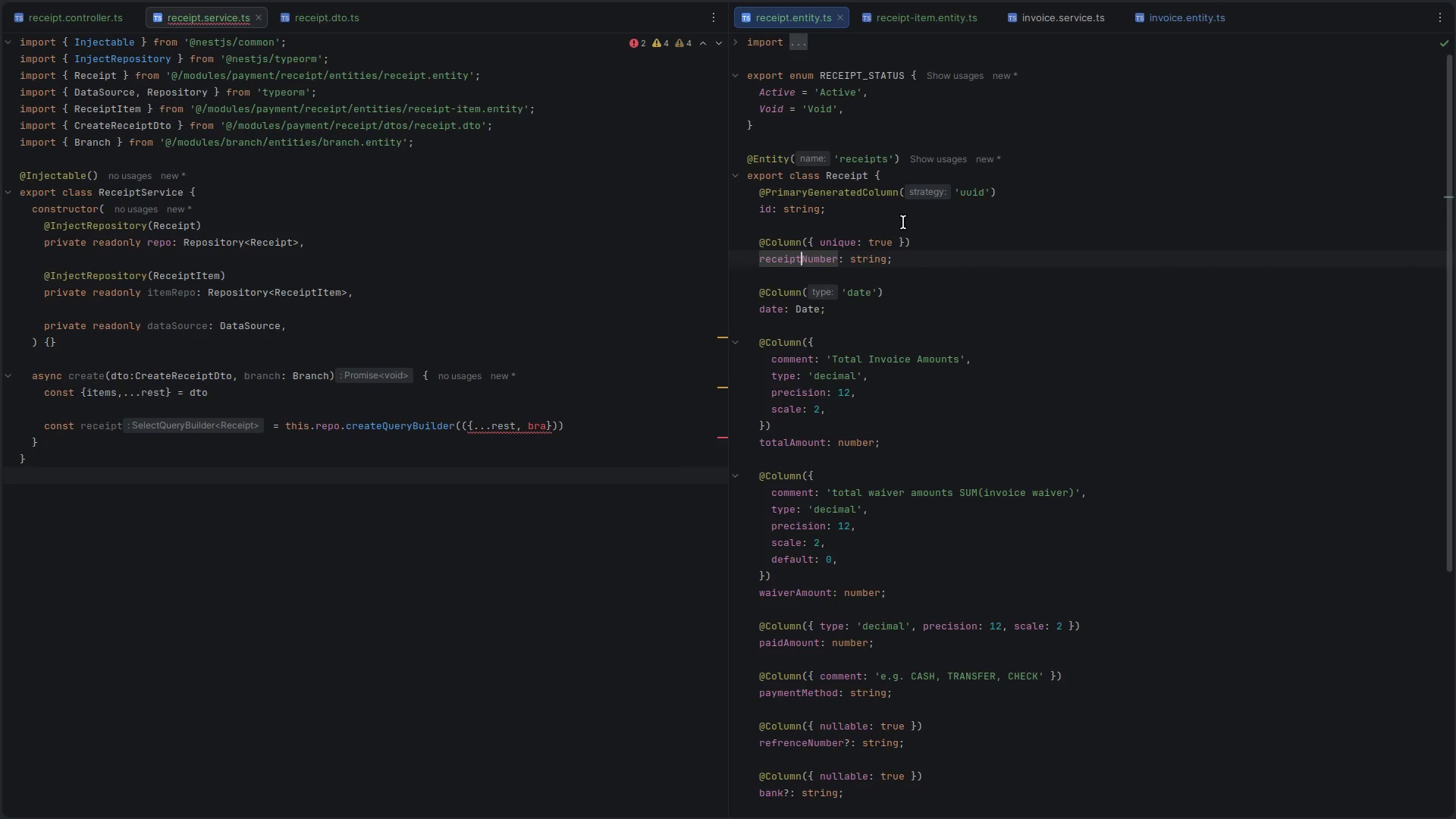 
left_click([905, 221])
 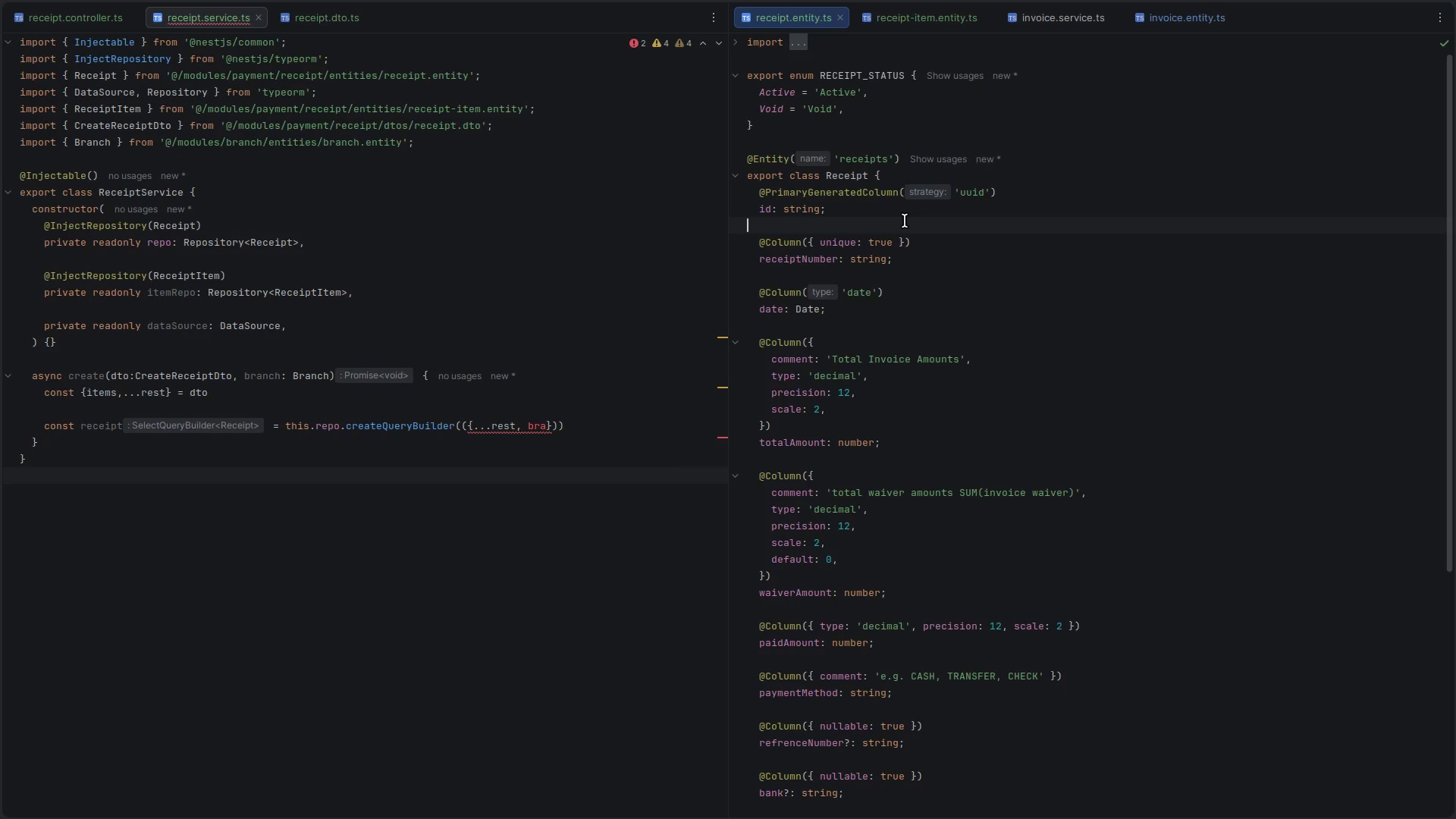 
key(ArrowLeft)
 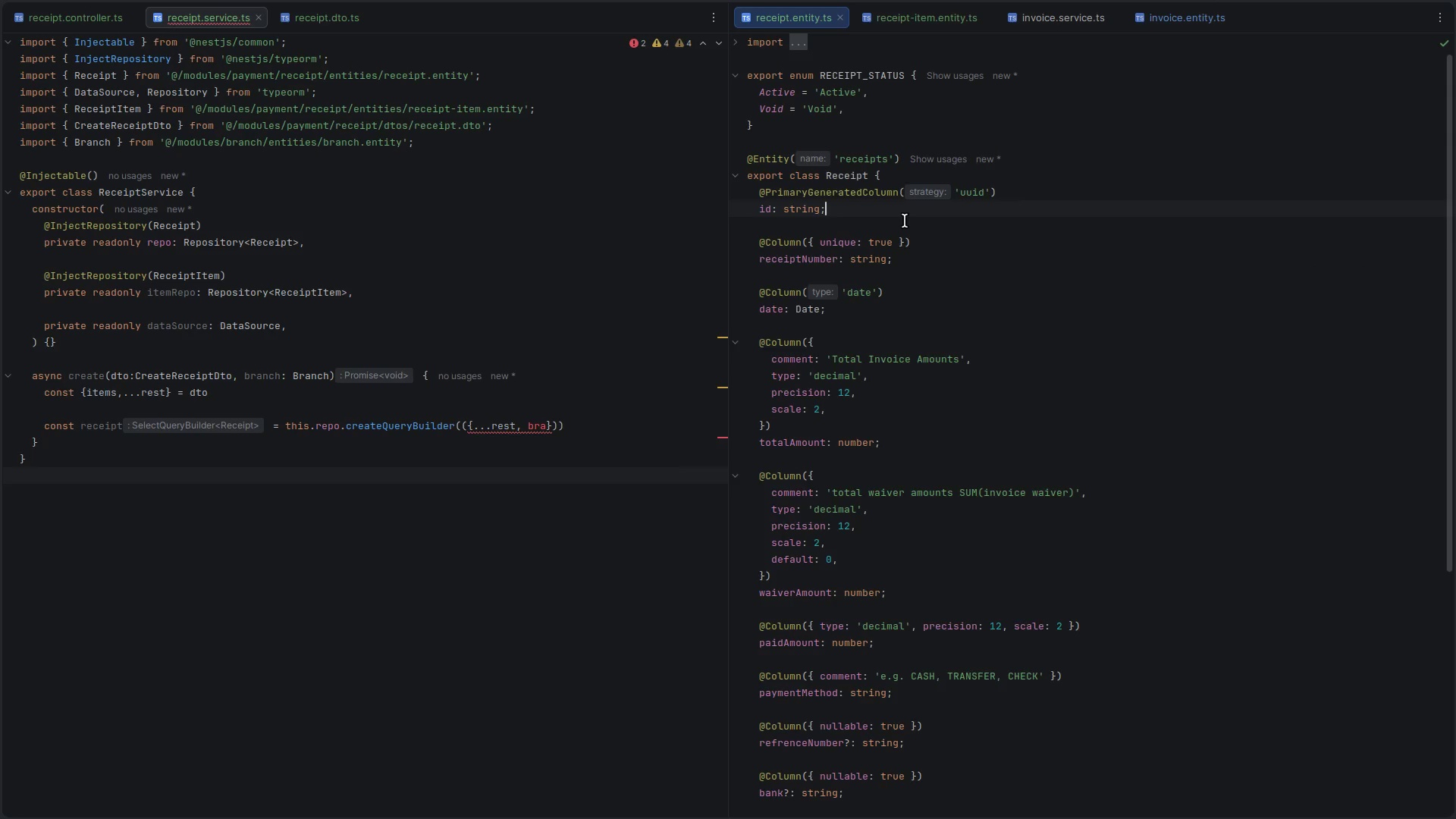 
key(Enter)
 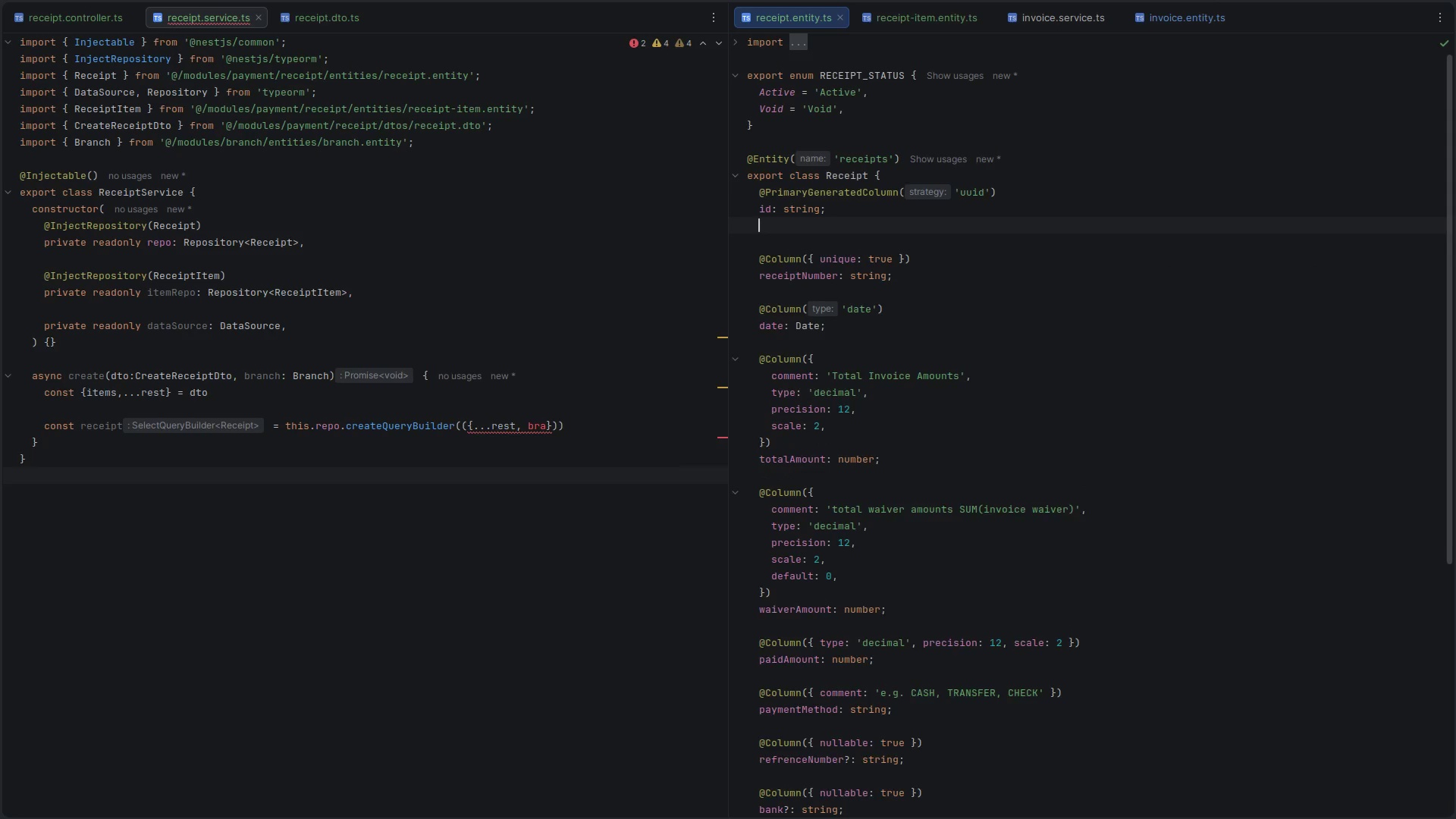 
key(Enter)
 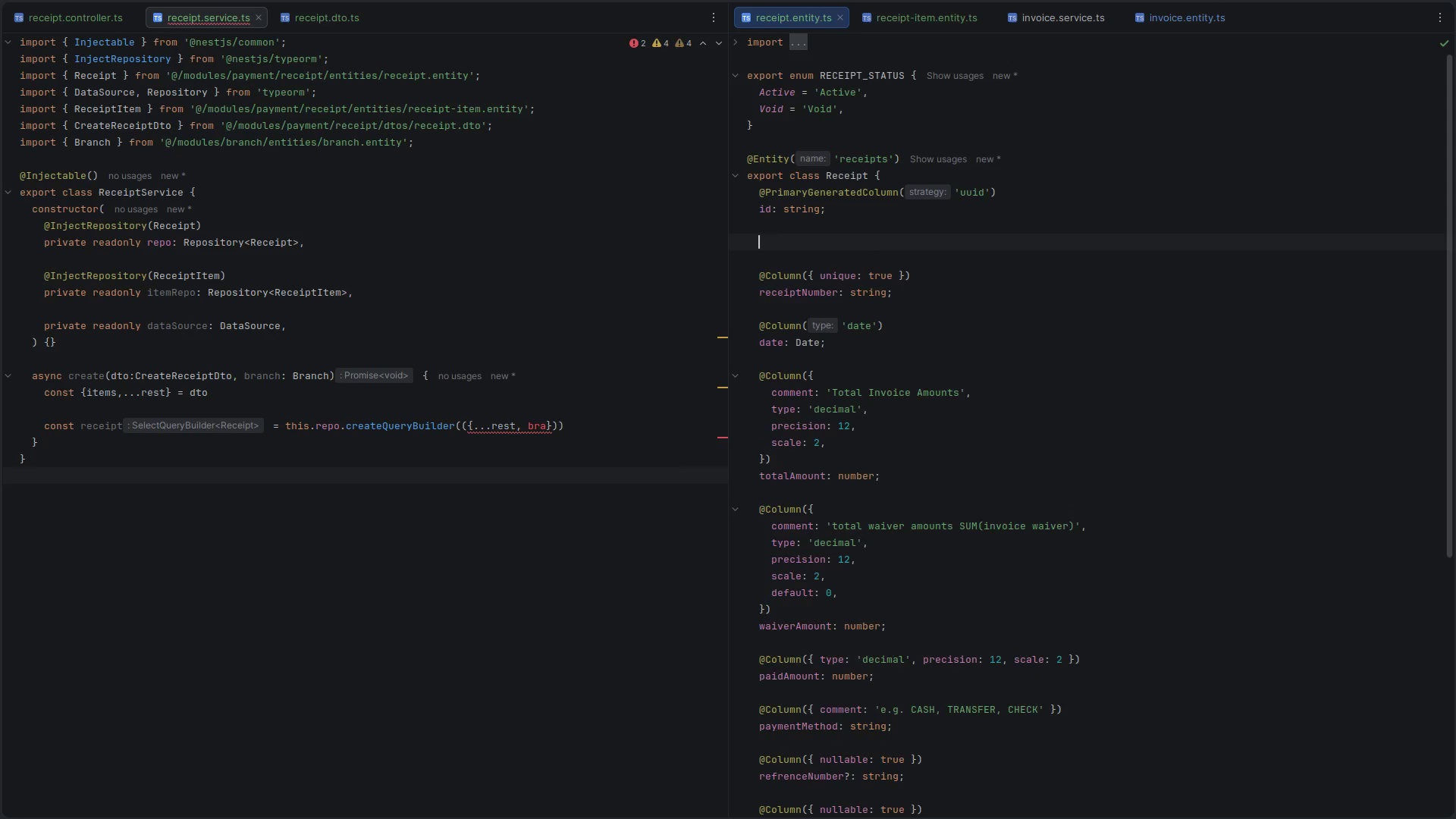 
key(Control+ControlLeft)
 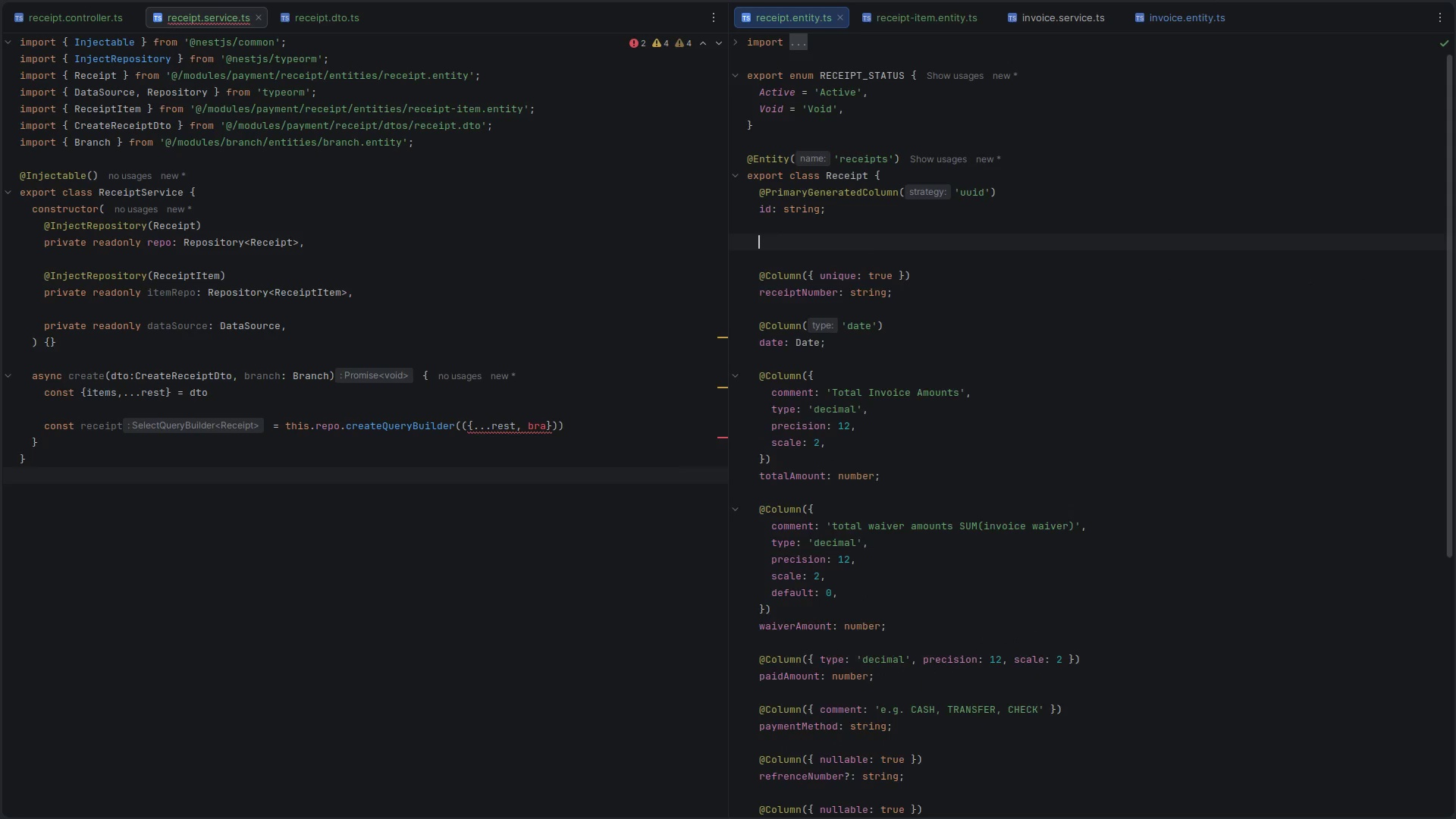 
key(Control+V)
 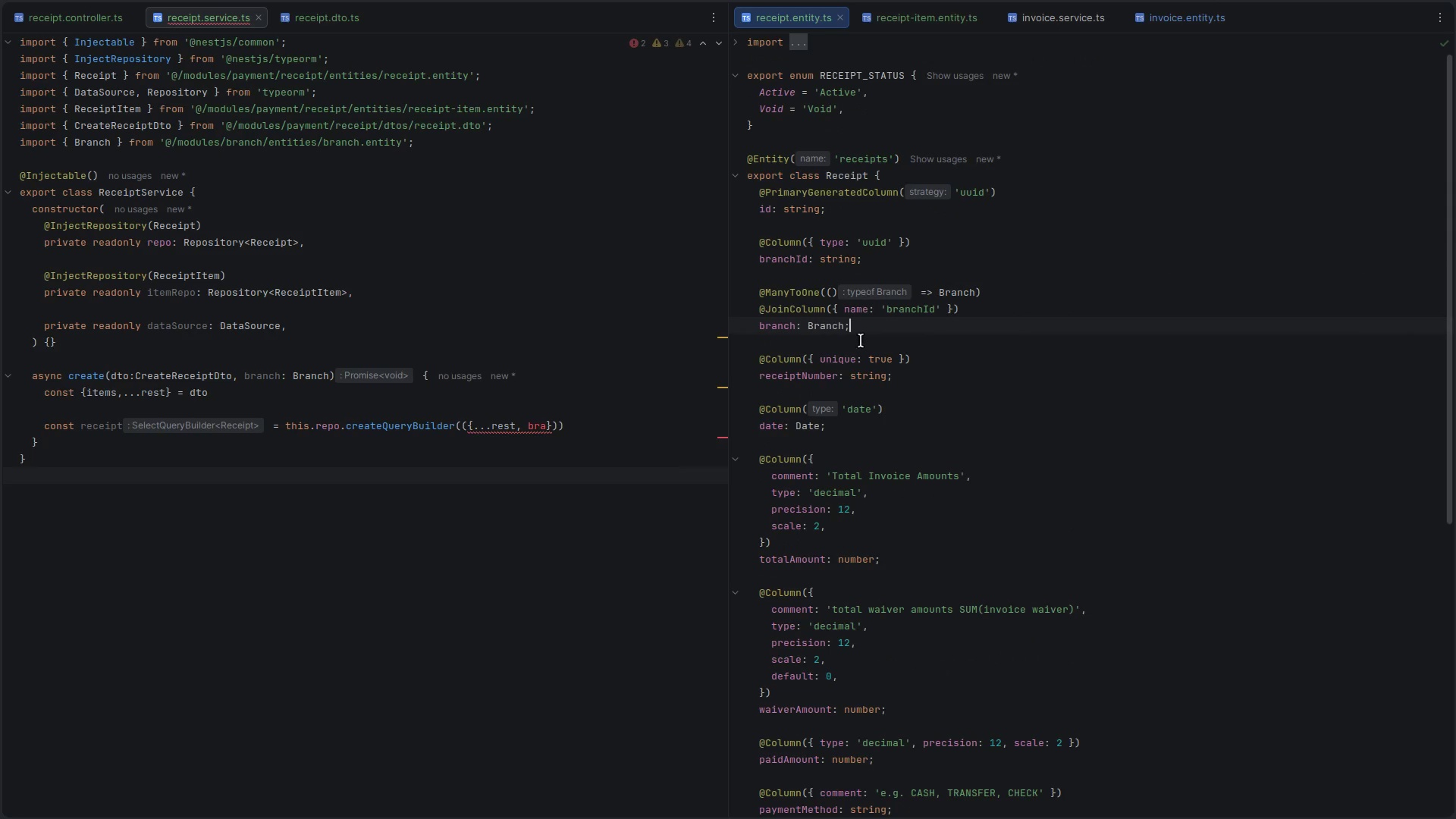 
left_click([869, 339])
 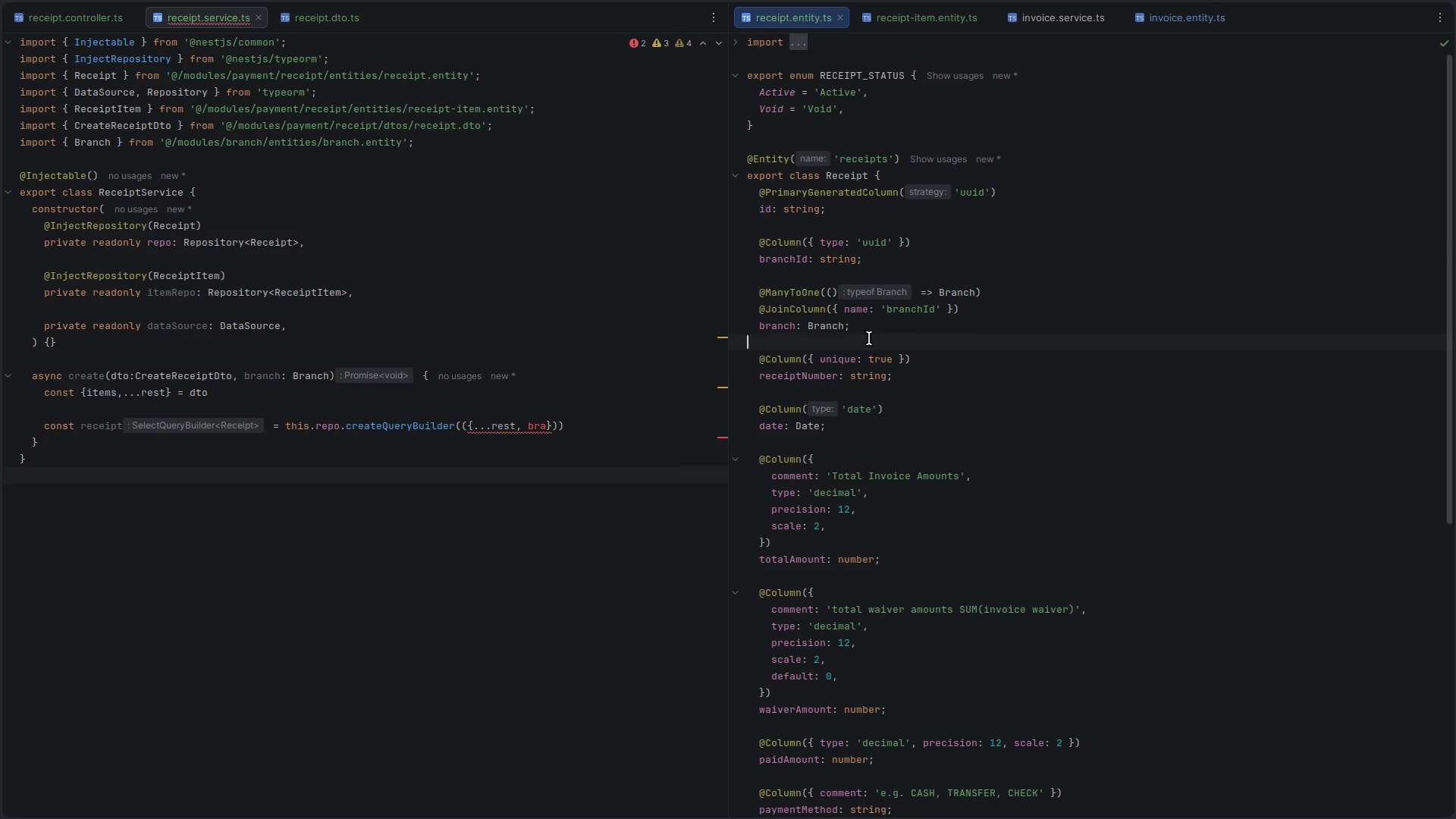 
key(Shift+ArrowUp)
 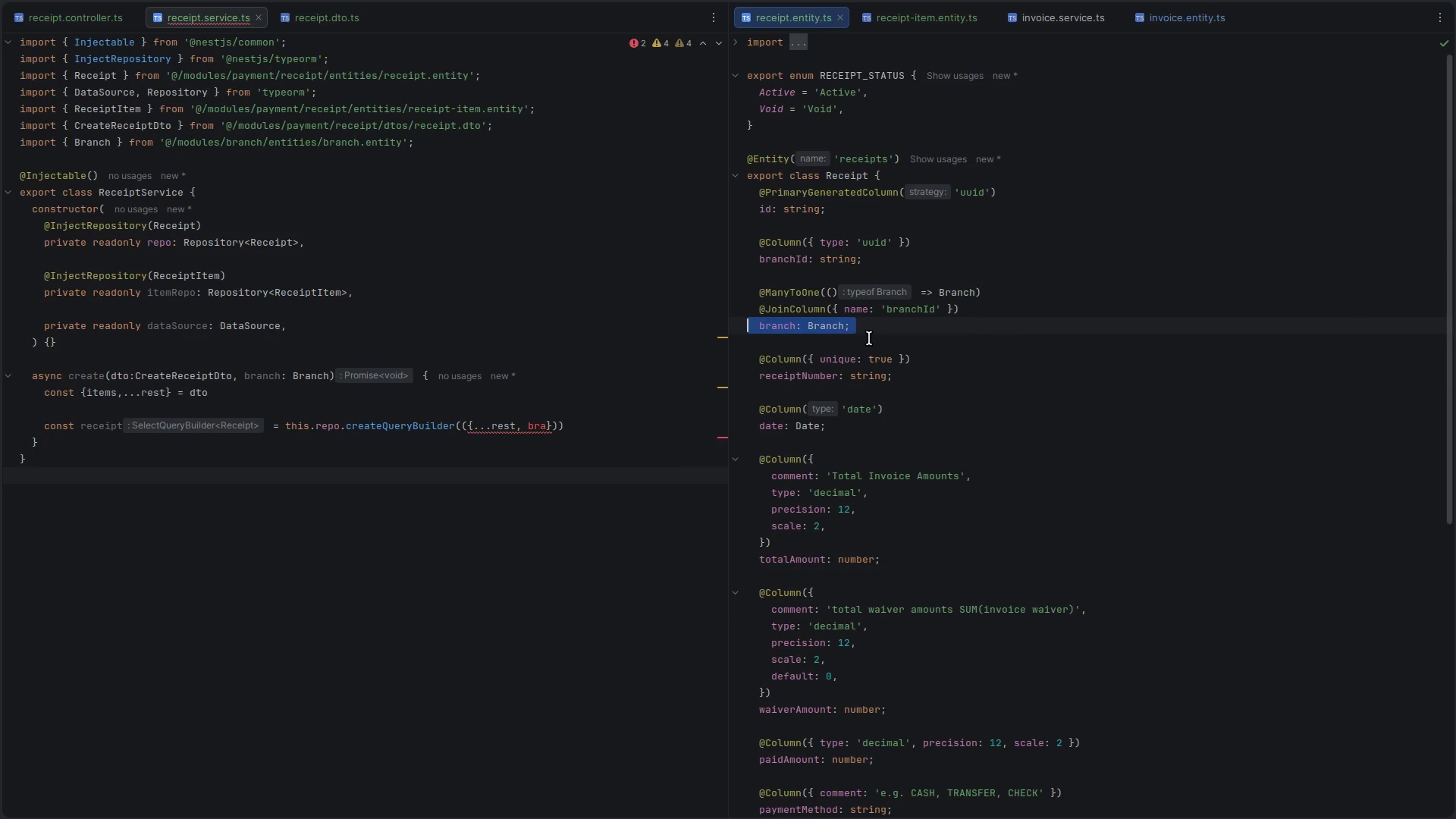 
key(Shift+ArrowUp)
 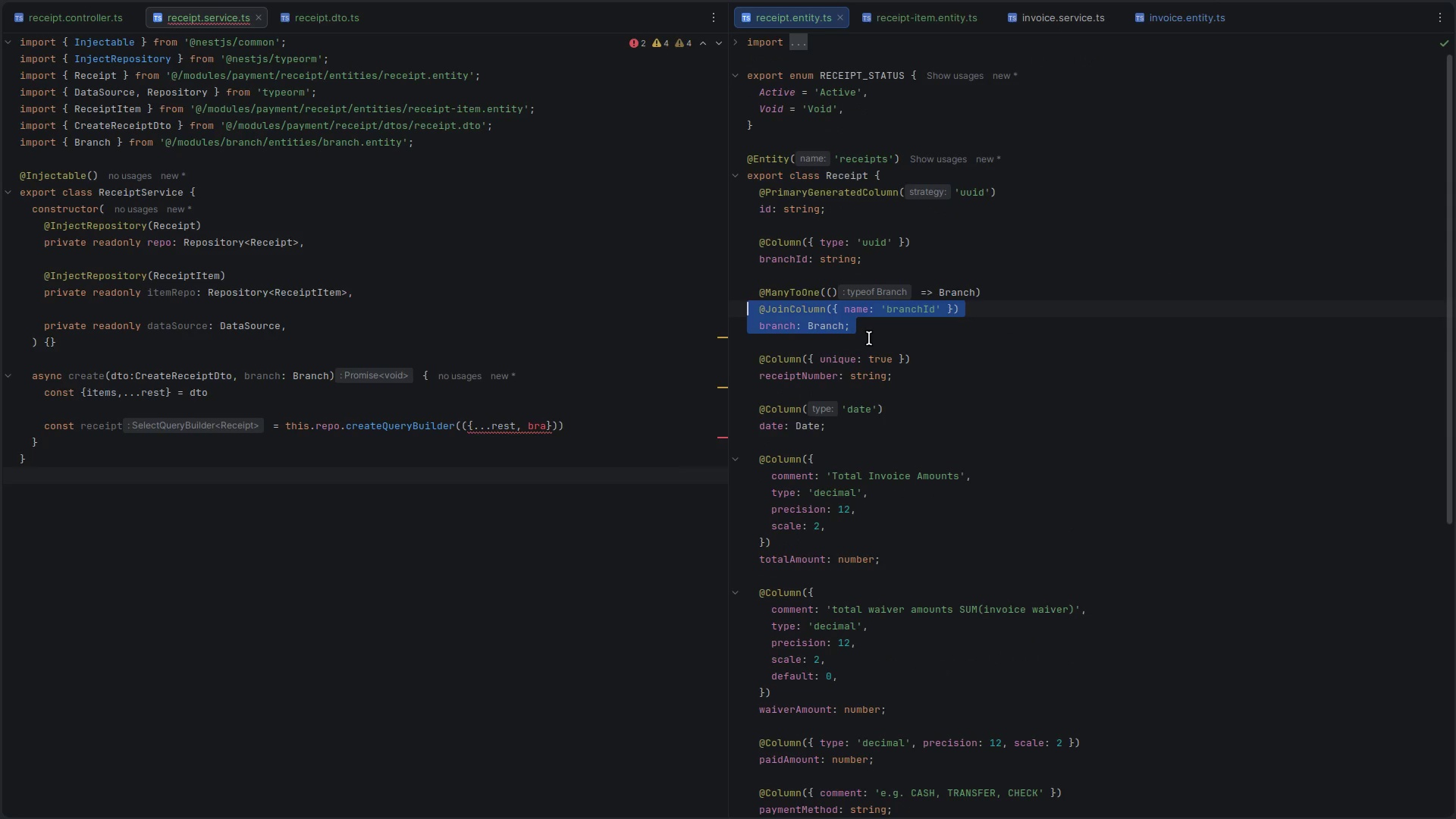 
key(Shift+ArrowUp)
 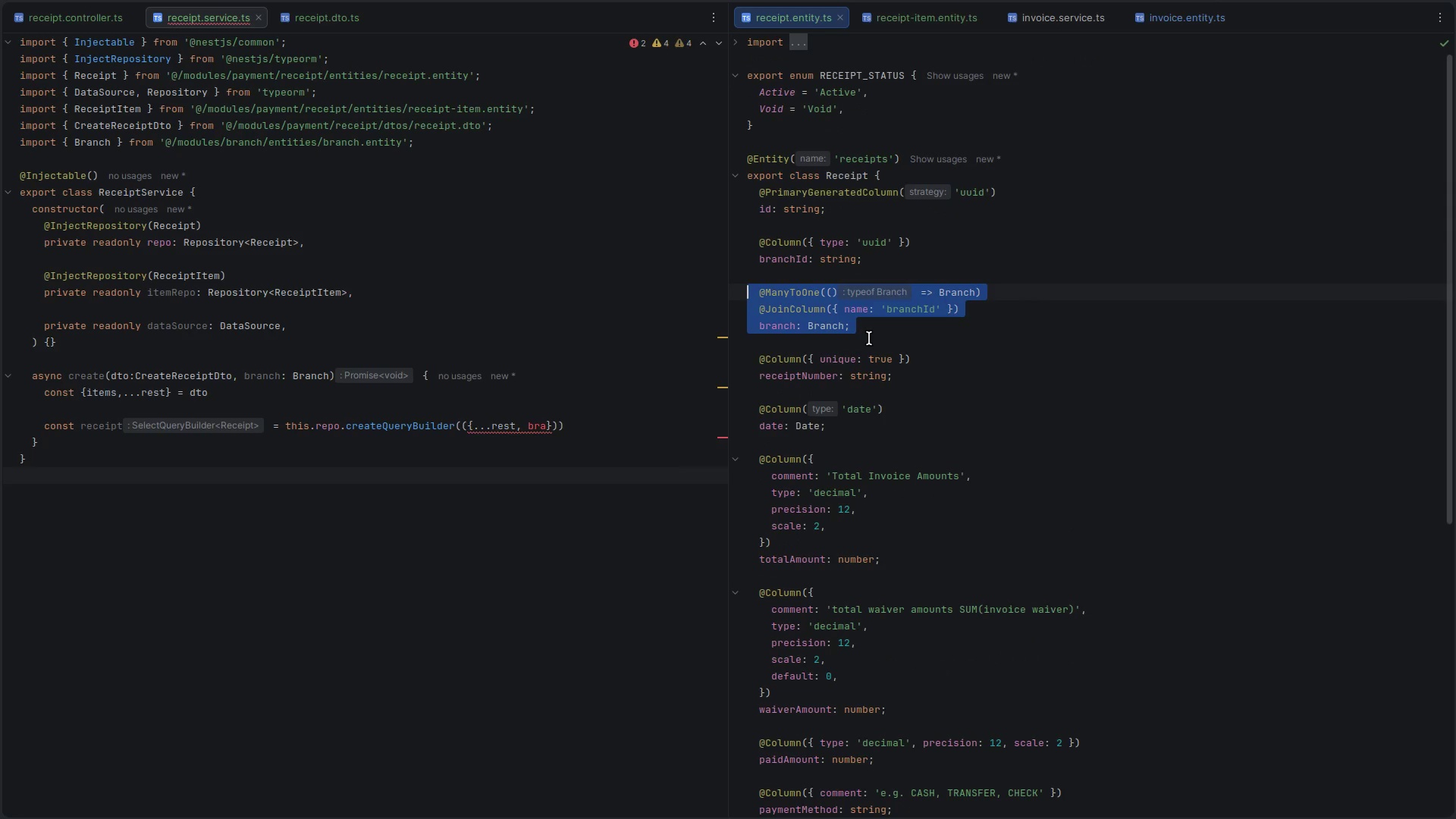 
key(Control+X)
 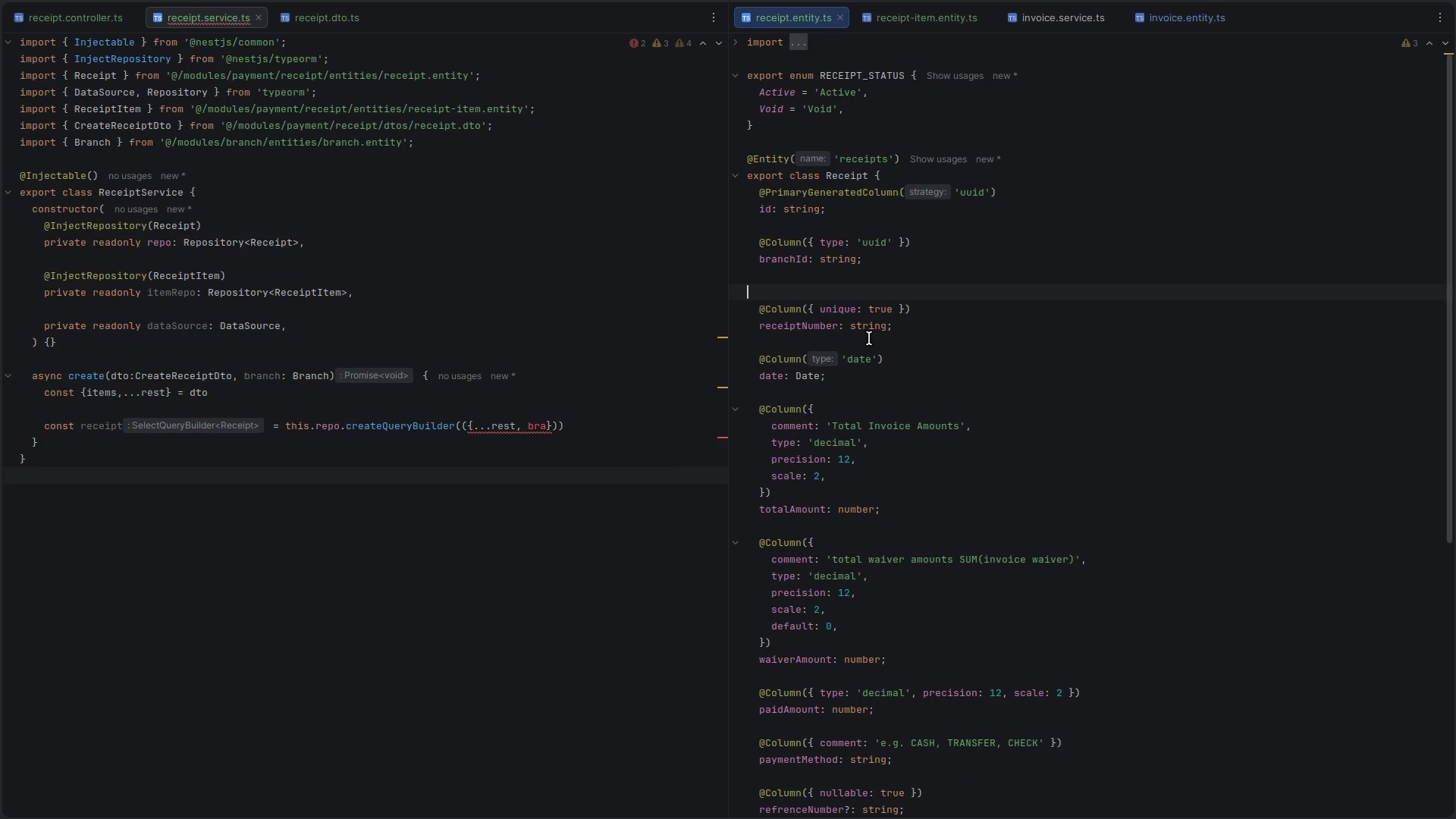 
scroll: coordinate [860, 397], scroll_direction: down, amount: 15.0
 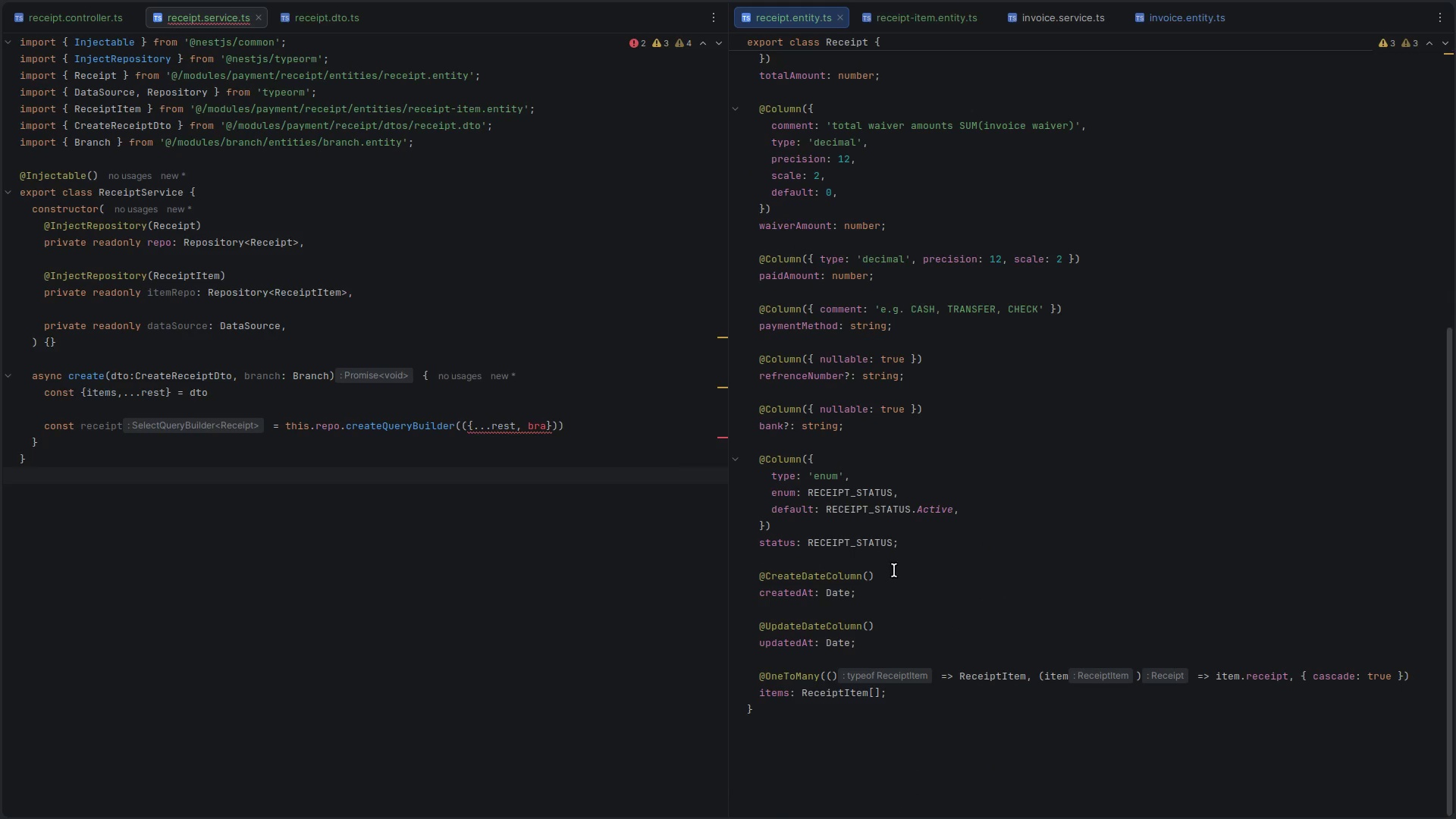 
left_click([896, 640])
 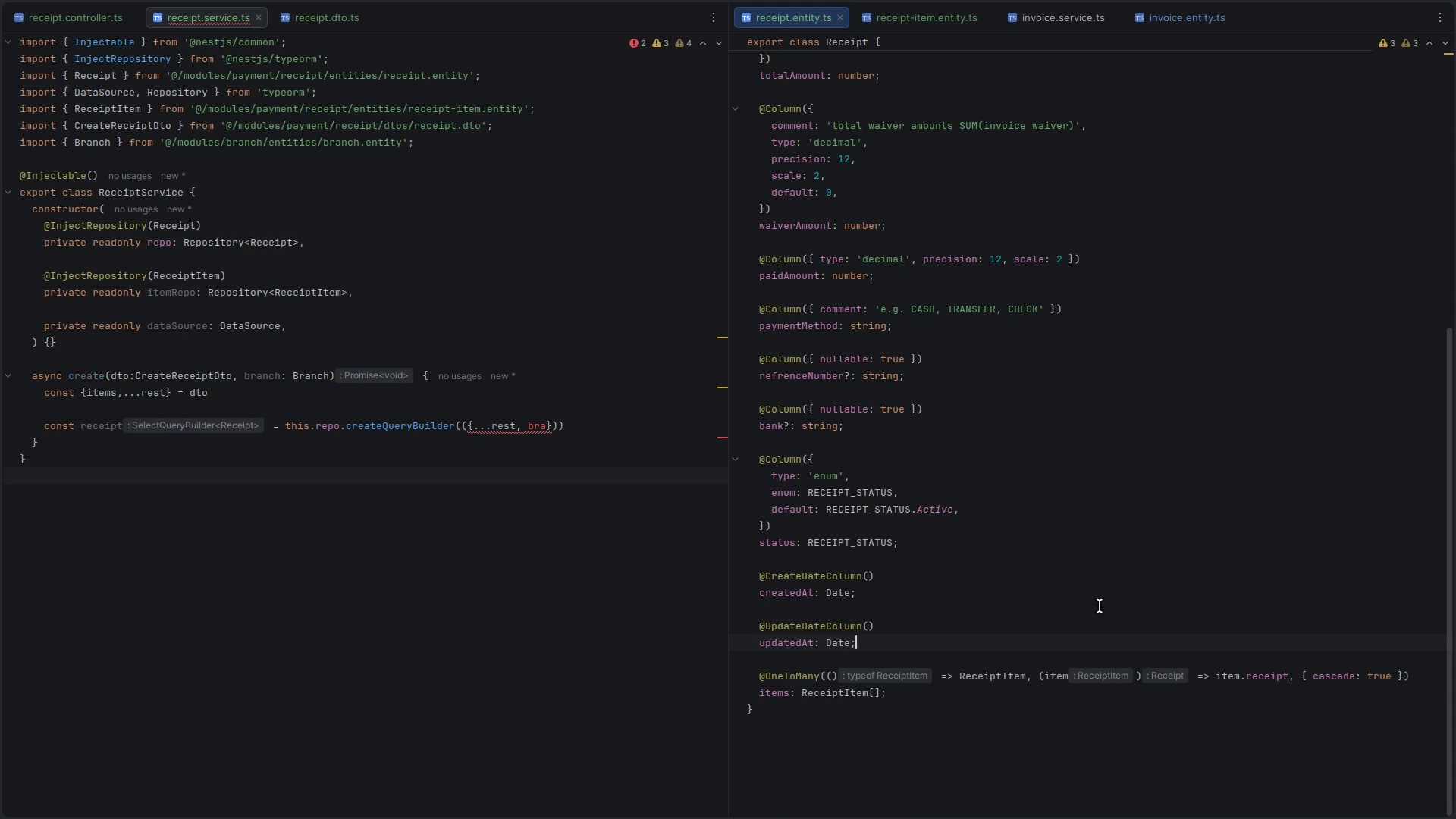 
key(Enter)
 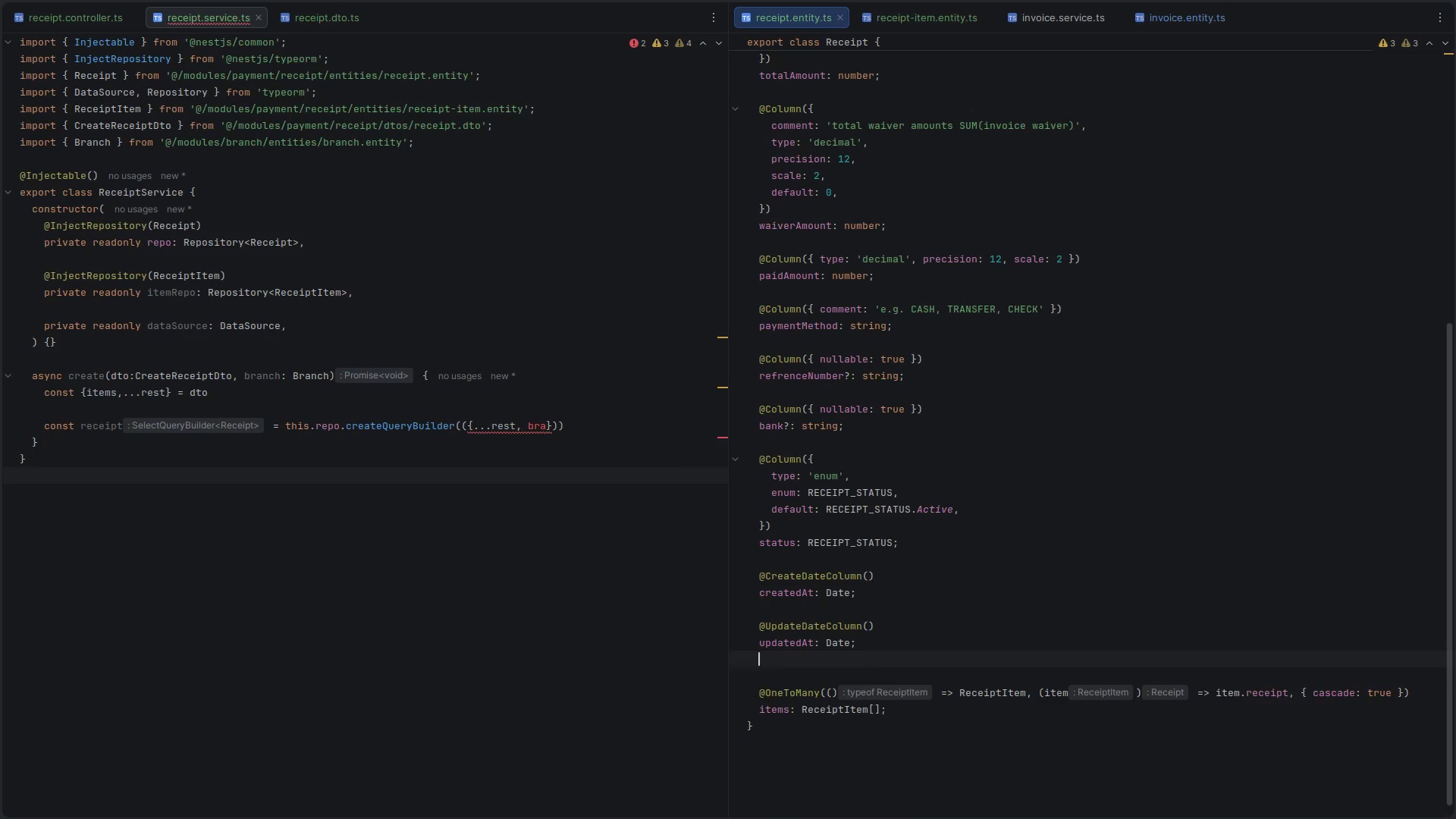 
key(Enter)
 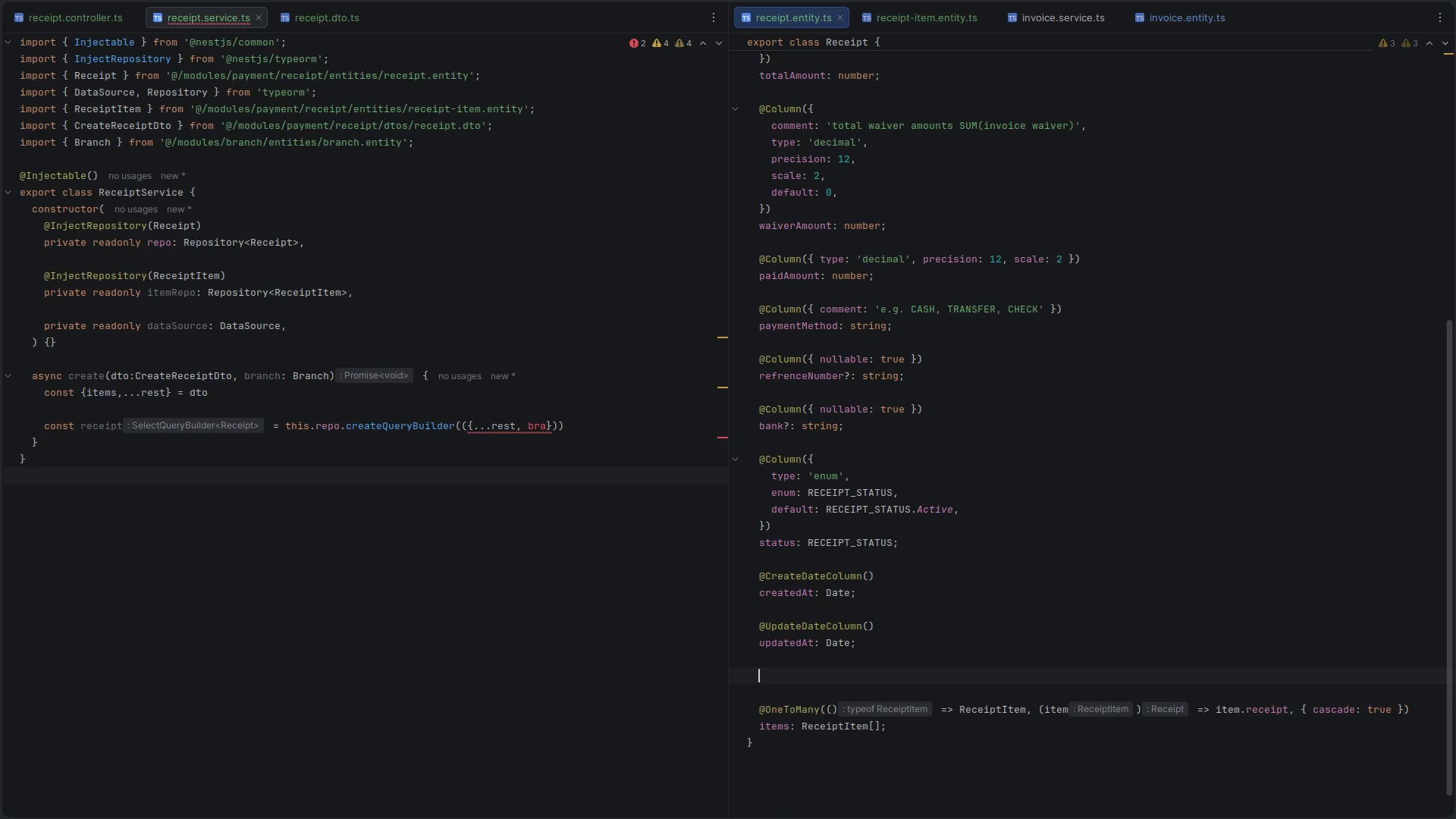 
key(Control+ControlLeft)
 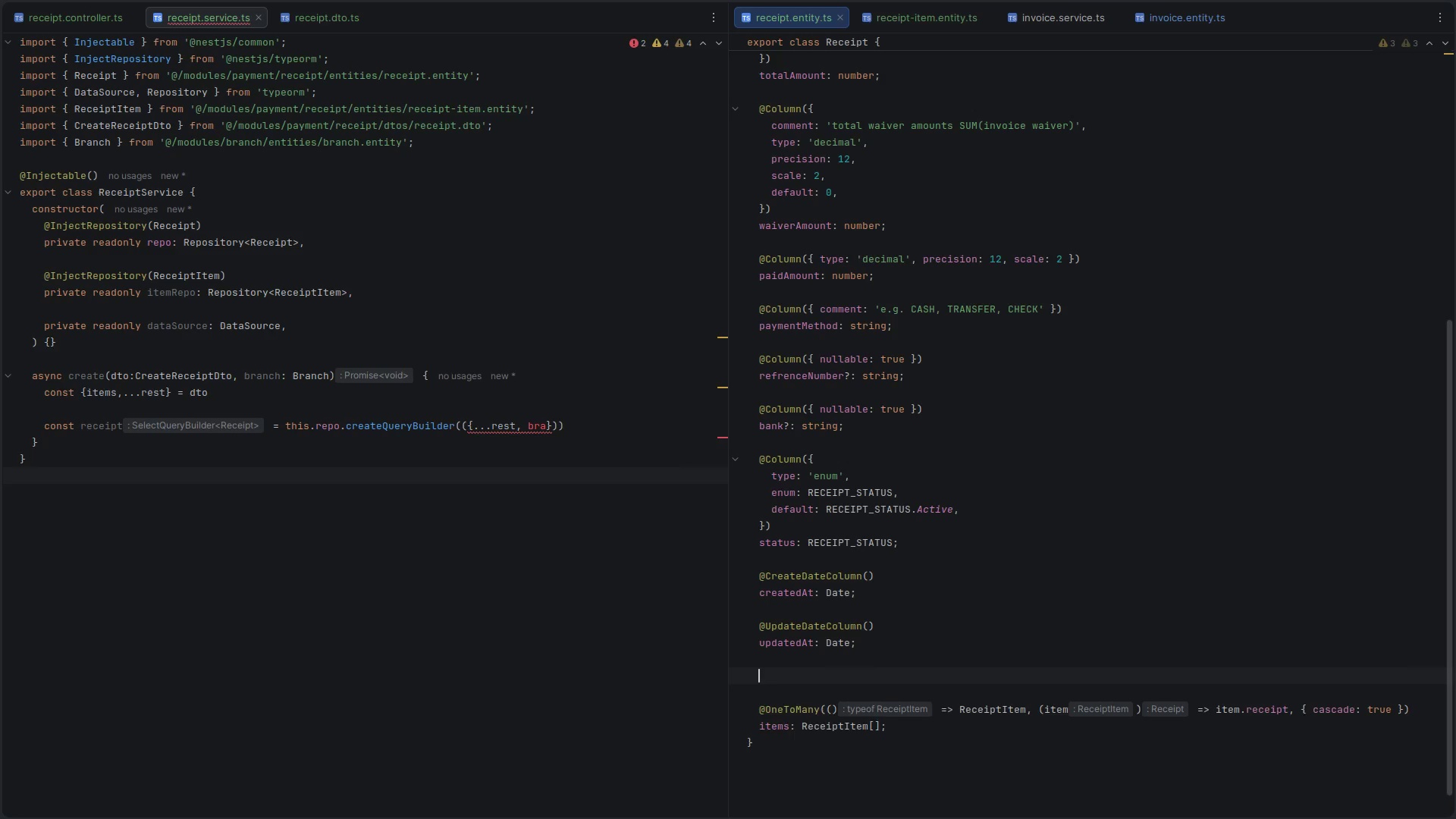 
key(Control+V)
 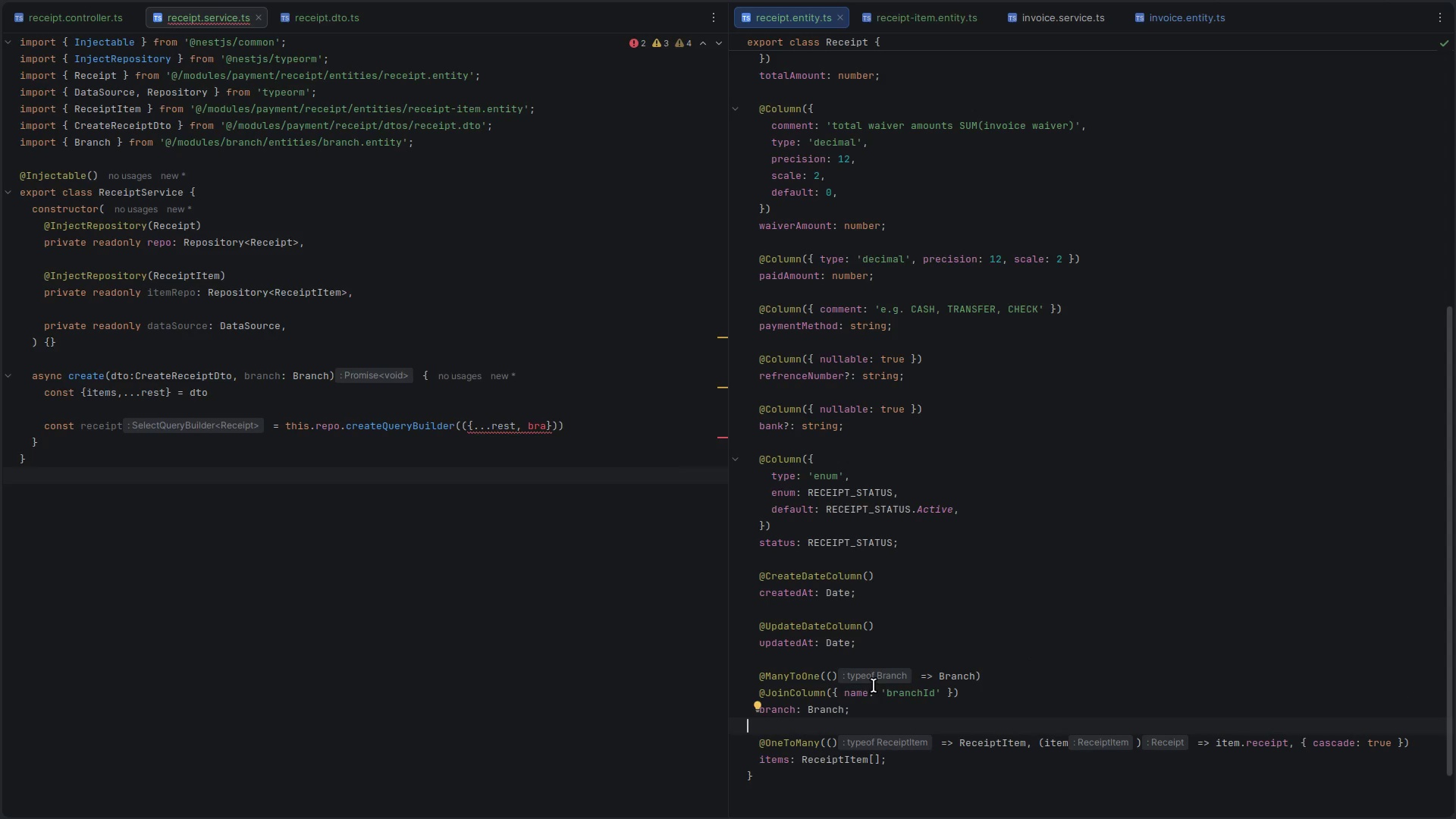 
scroll: coordinate [875, 678], scroll_direction: down, amount: 5.0
 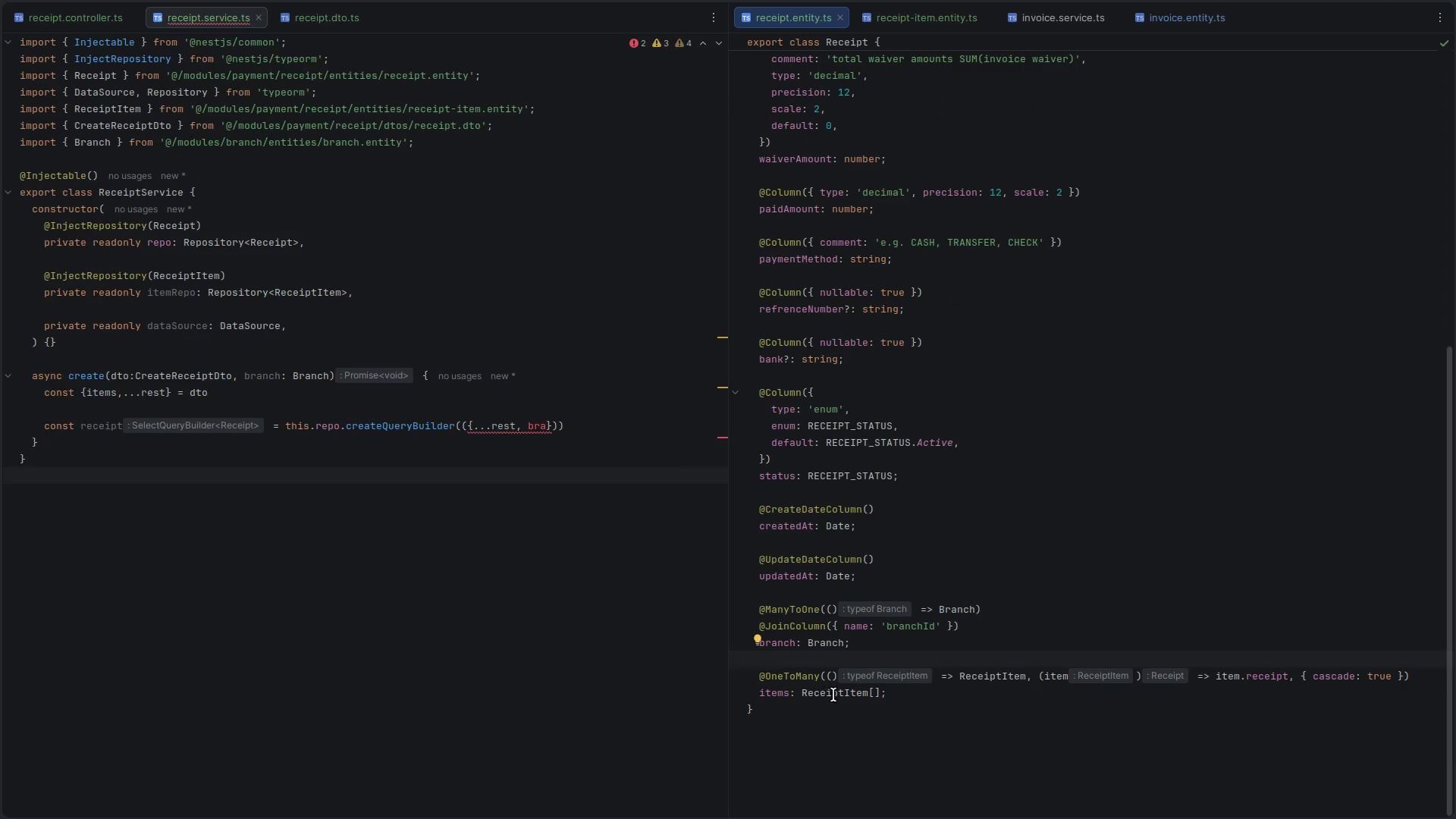 
double_click([834, 695])
 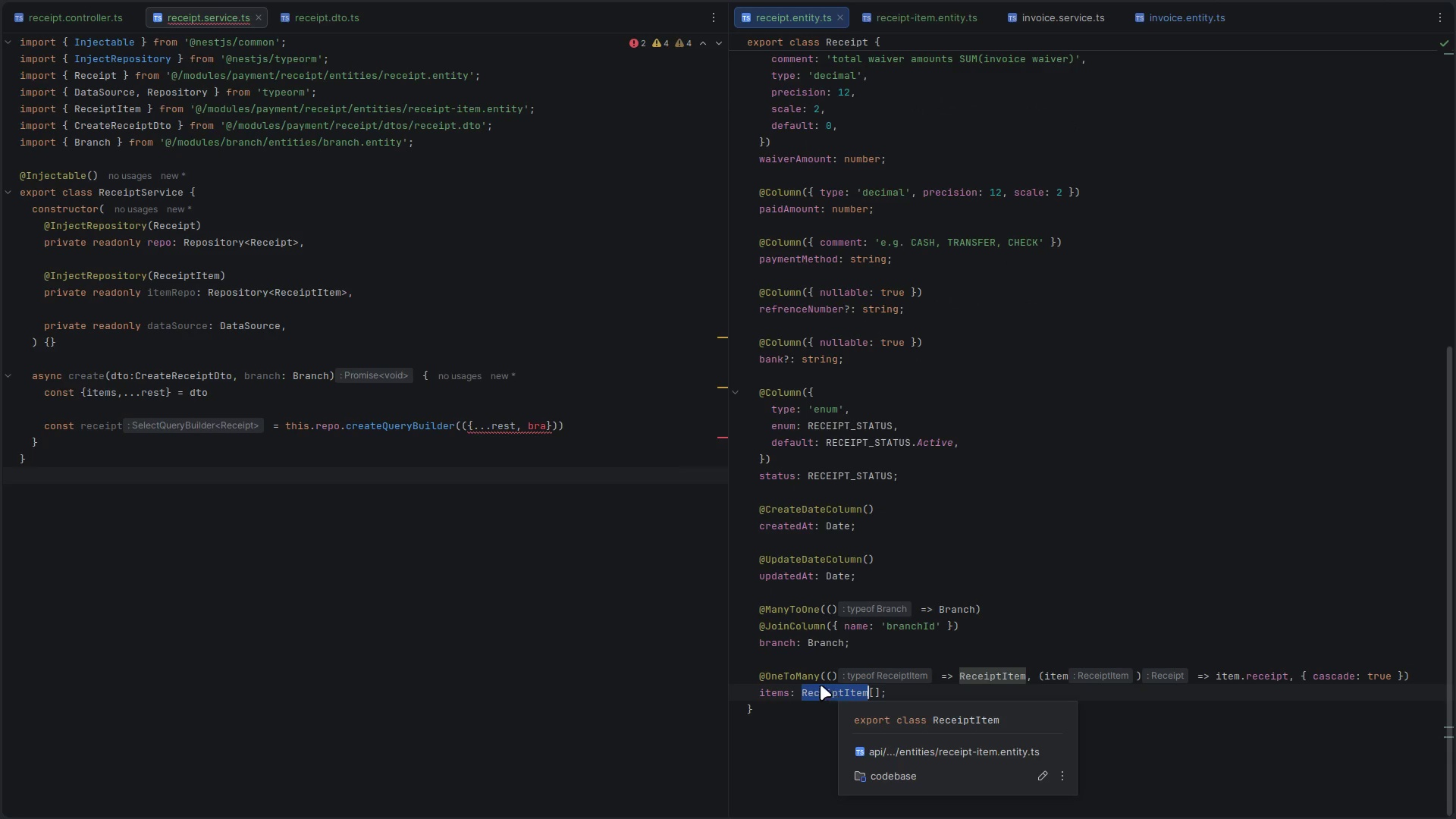 
left_click([1015, 512])
 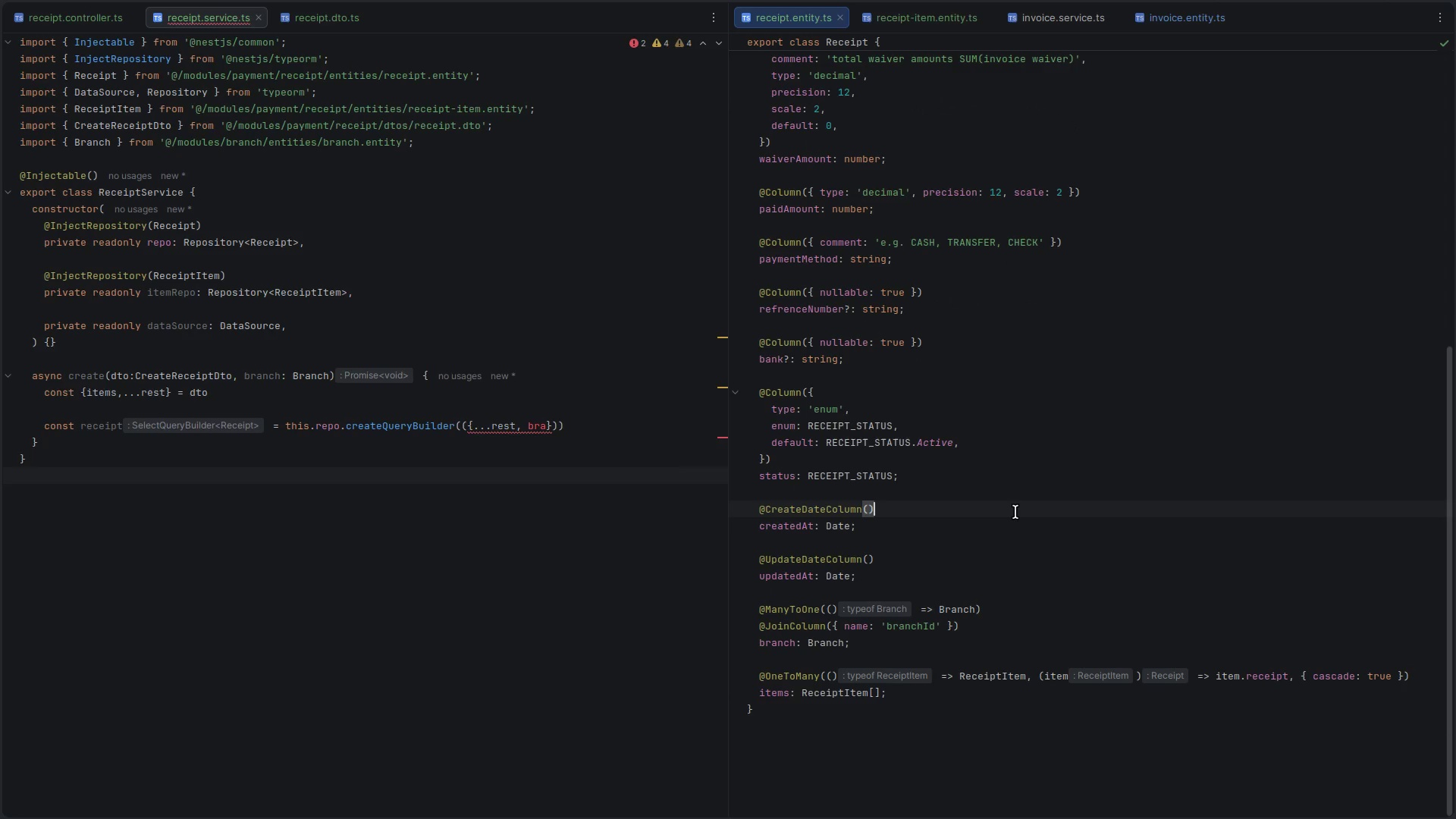 
key(Control+S)
 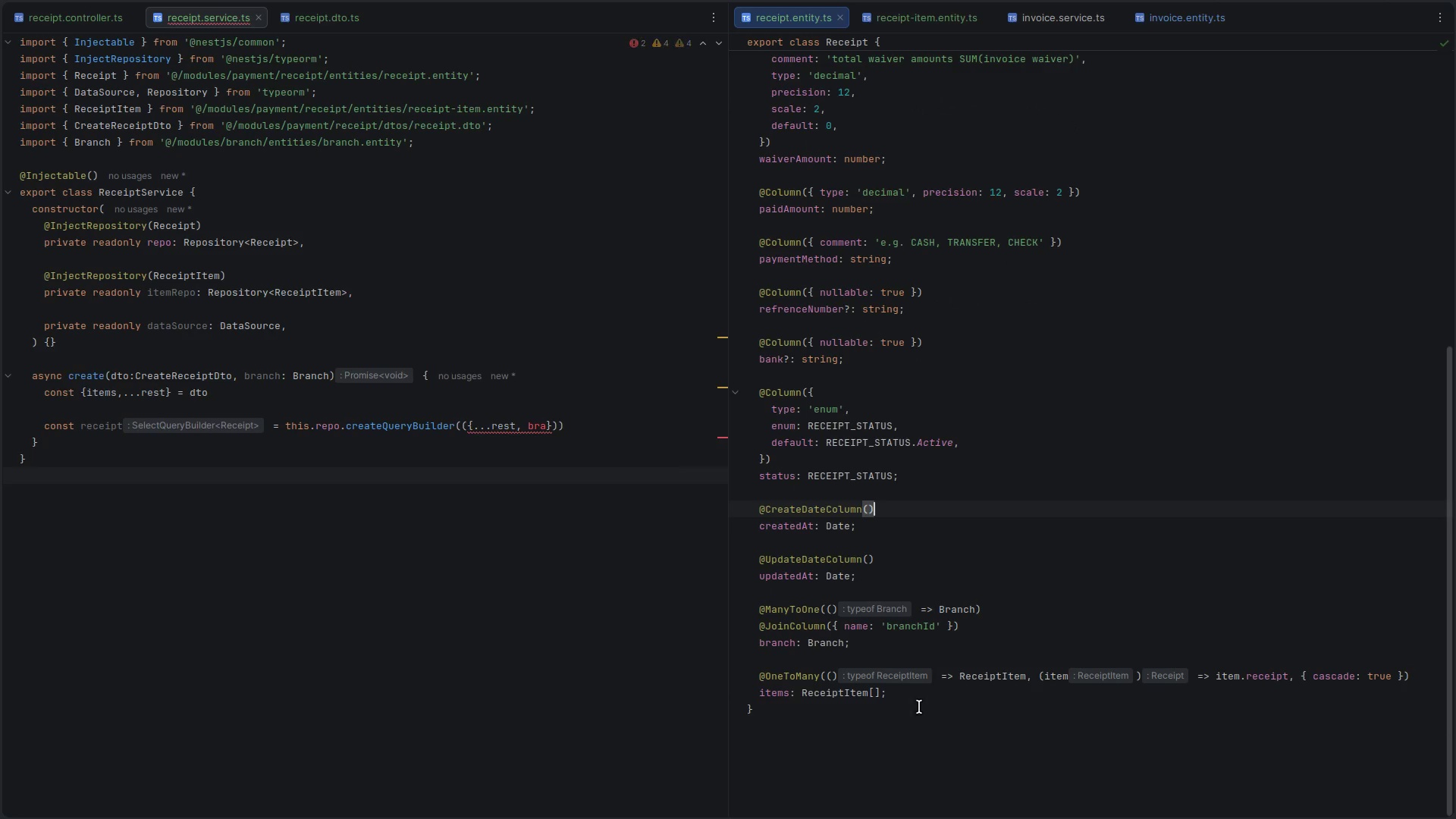 
hold_key(key=ControlLeft, duration=1.92)
left_click([845, 695])
 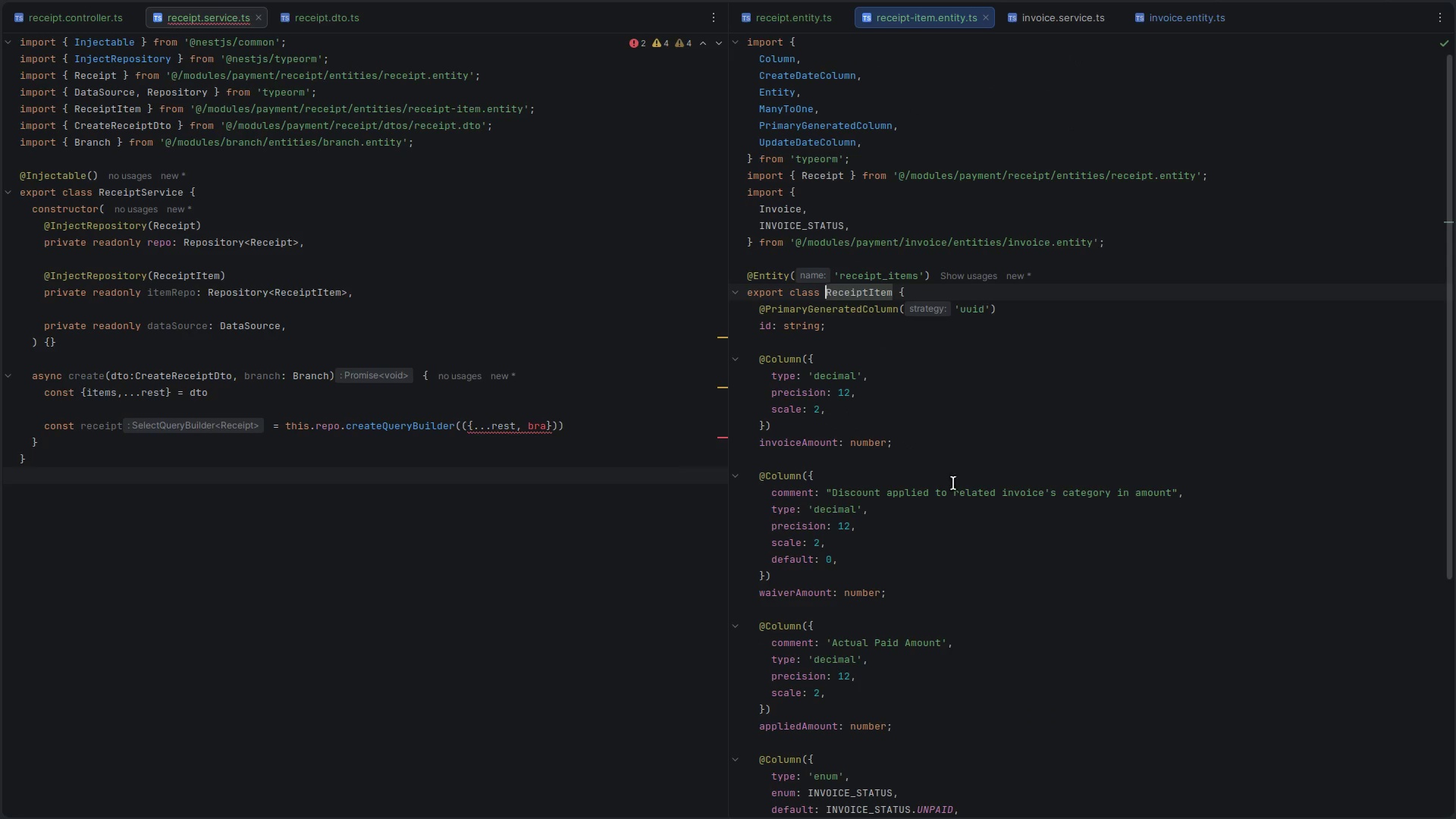 
scroll: coordinate [931, 530], scroll_direction: down, amount: 9.0
 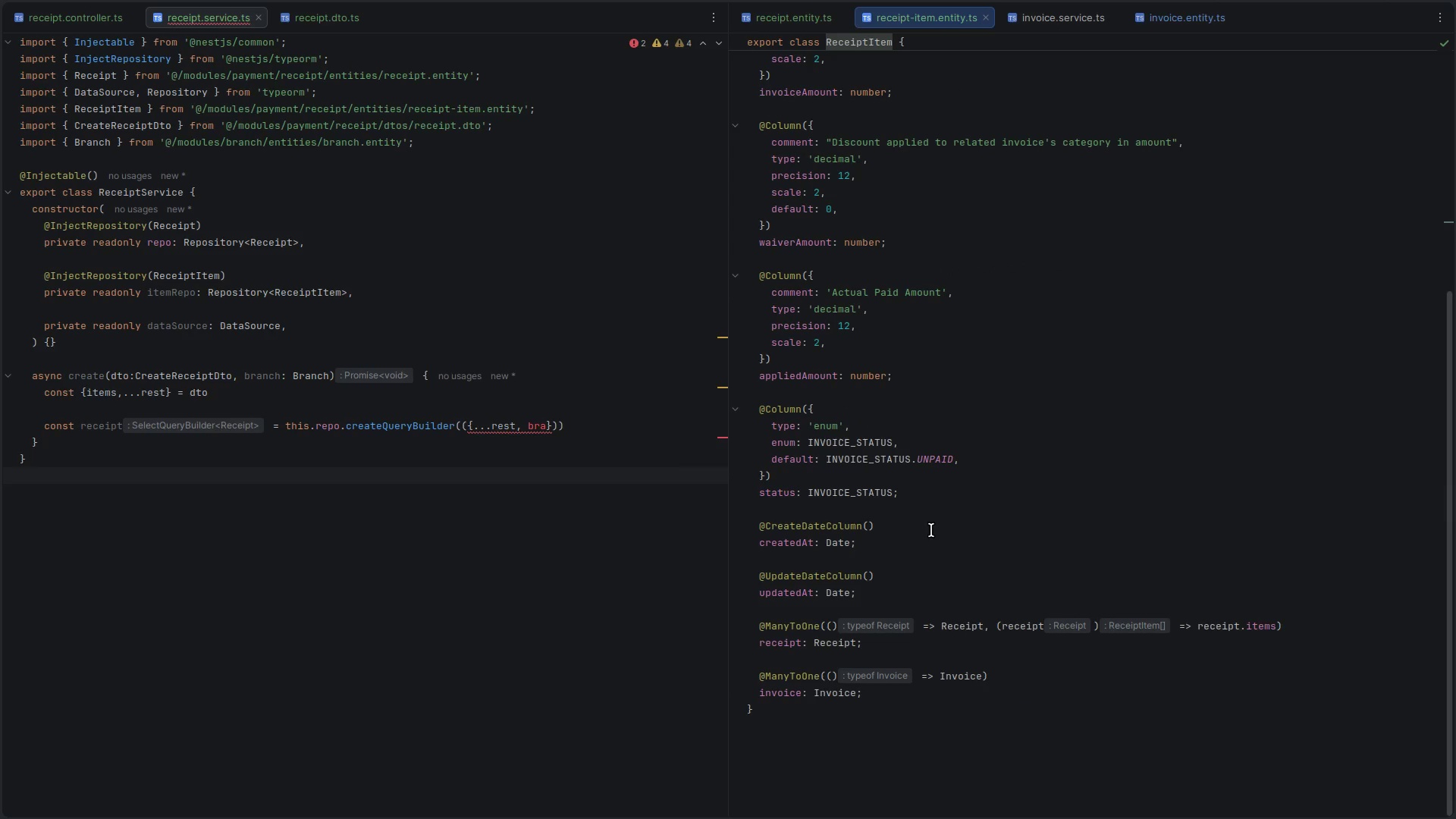 
scroll: coordinate [924, 476], scroll_direction: up, amount: 4.0
 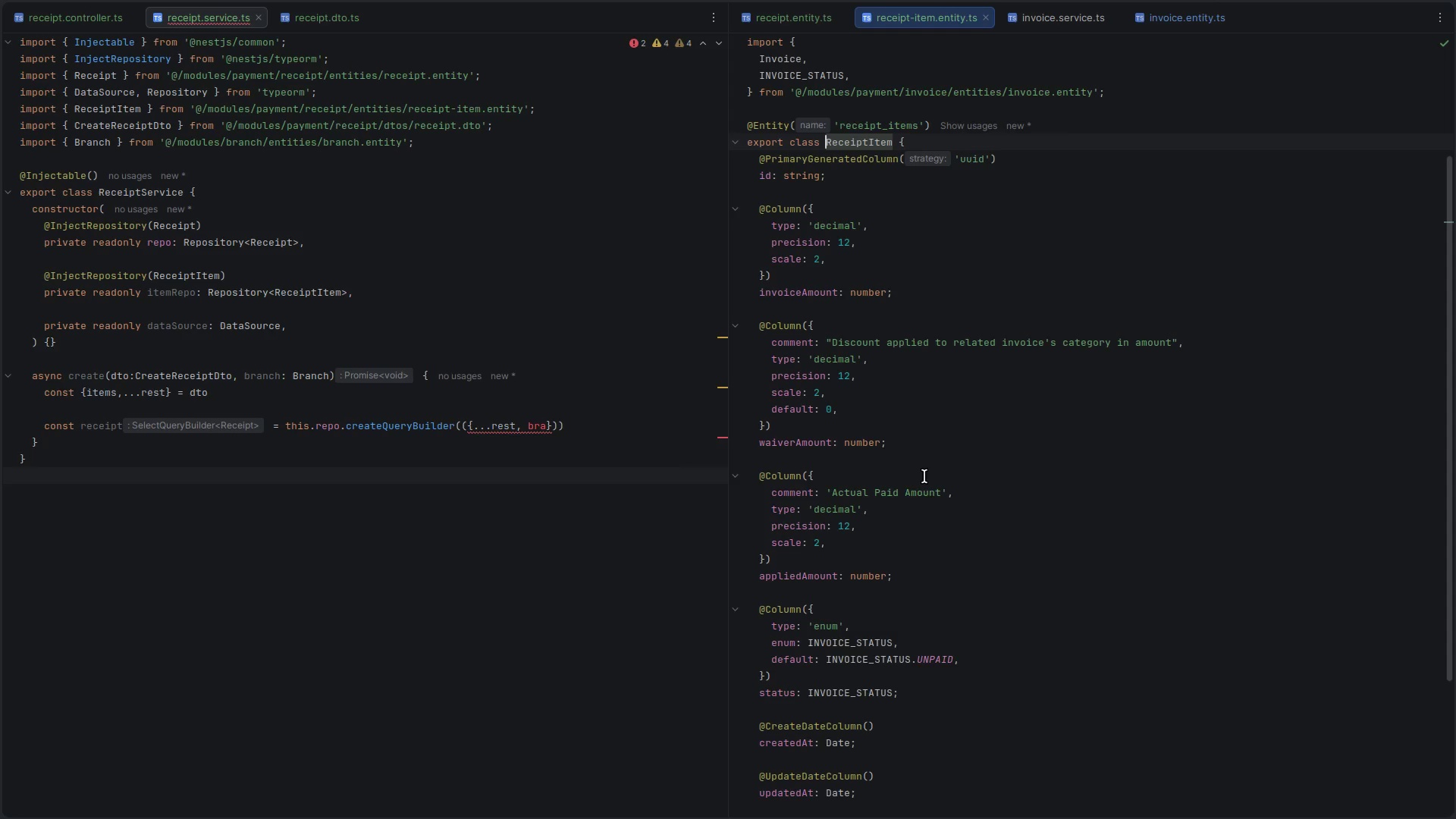 
scroll: coordinate [920, 481], scroll_direction: down, amount: 5.0
 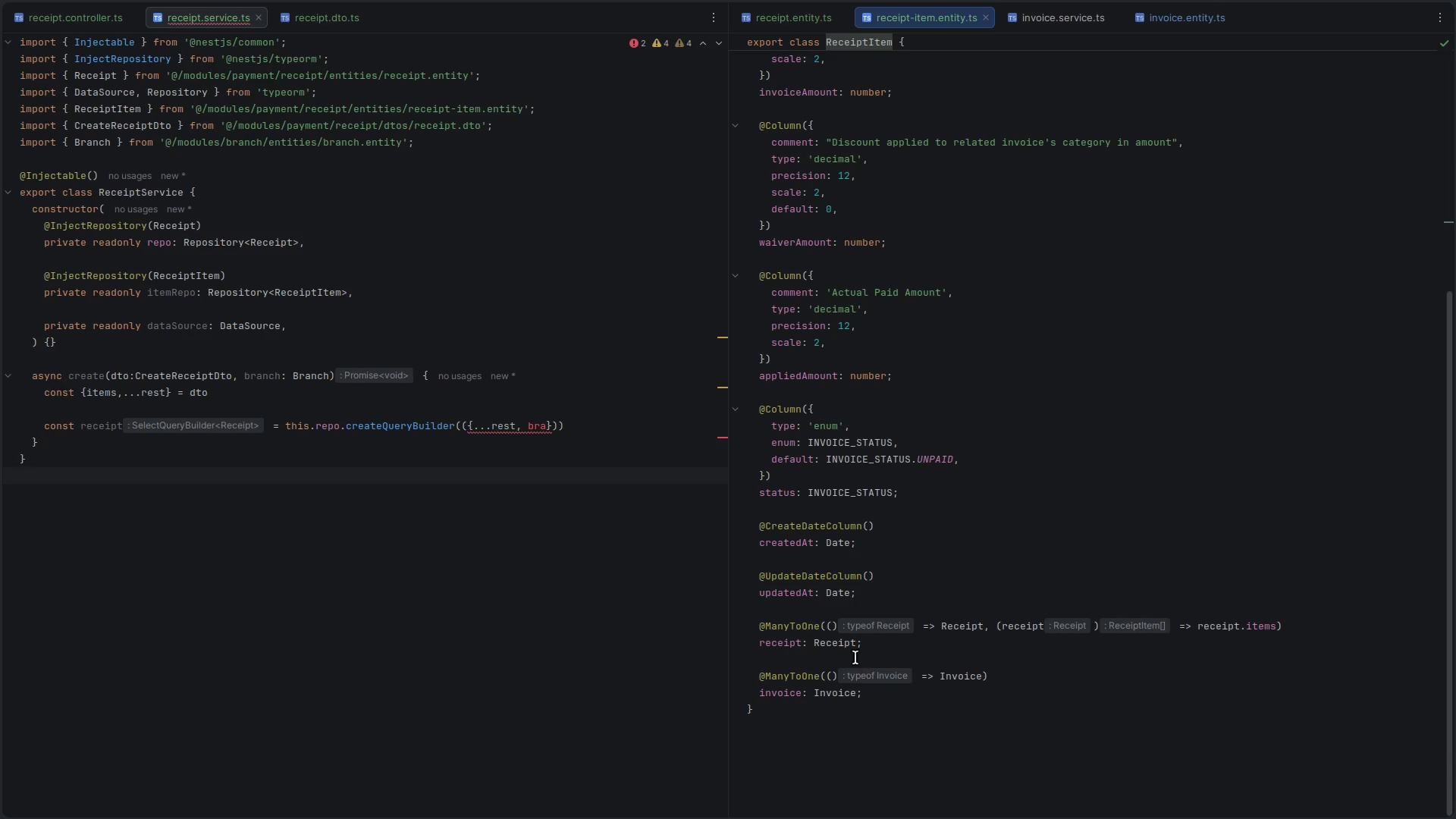 
left_click([899, 588])
 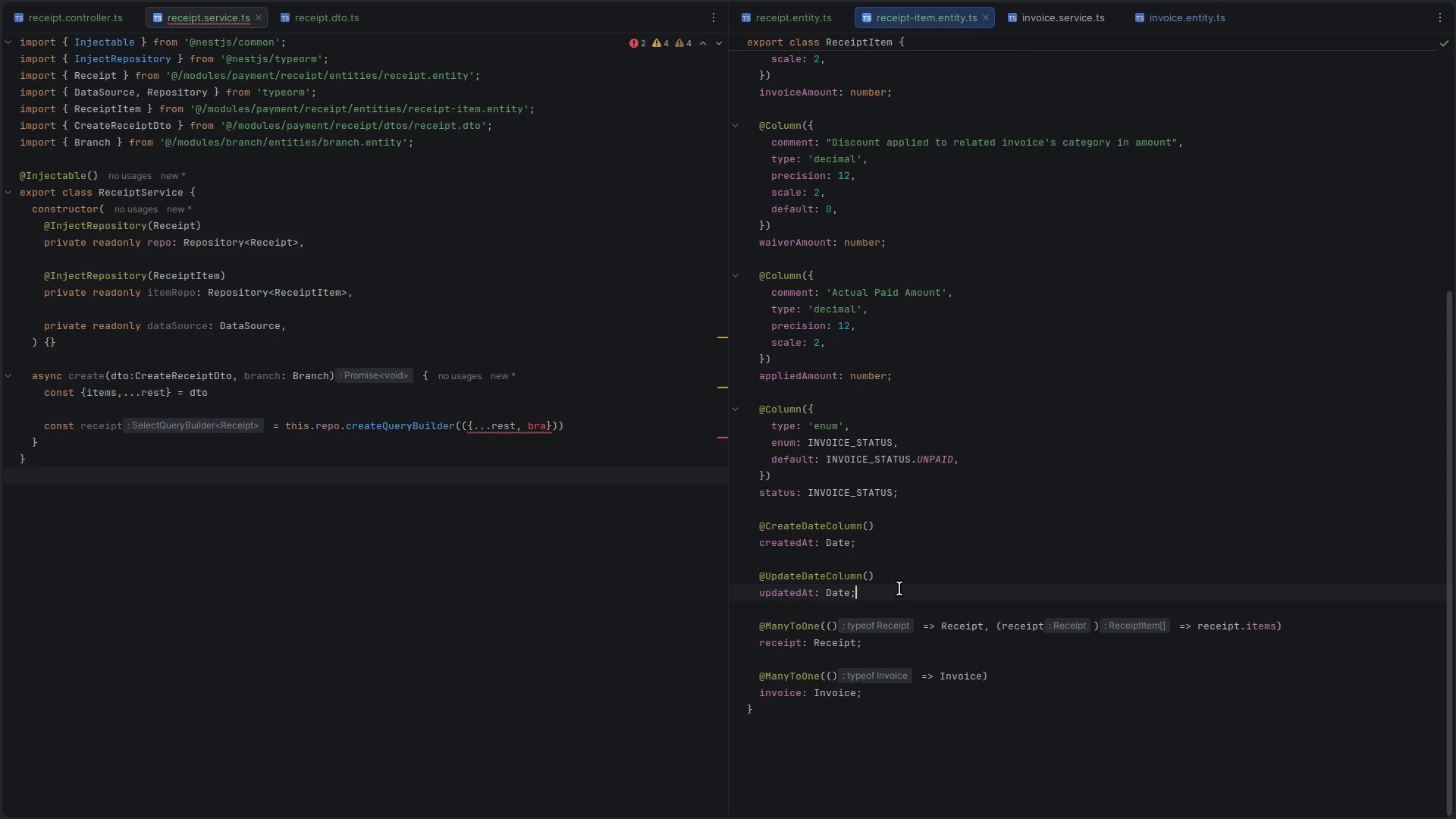 
key(Enter)
 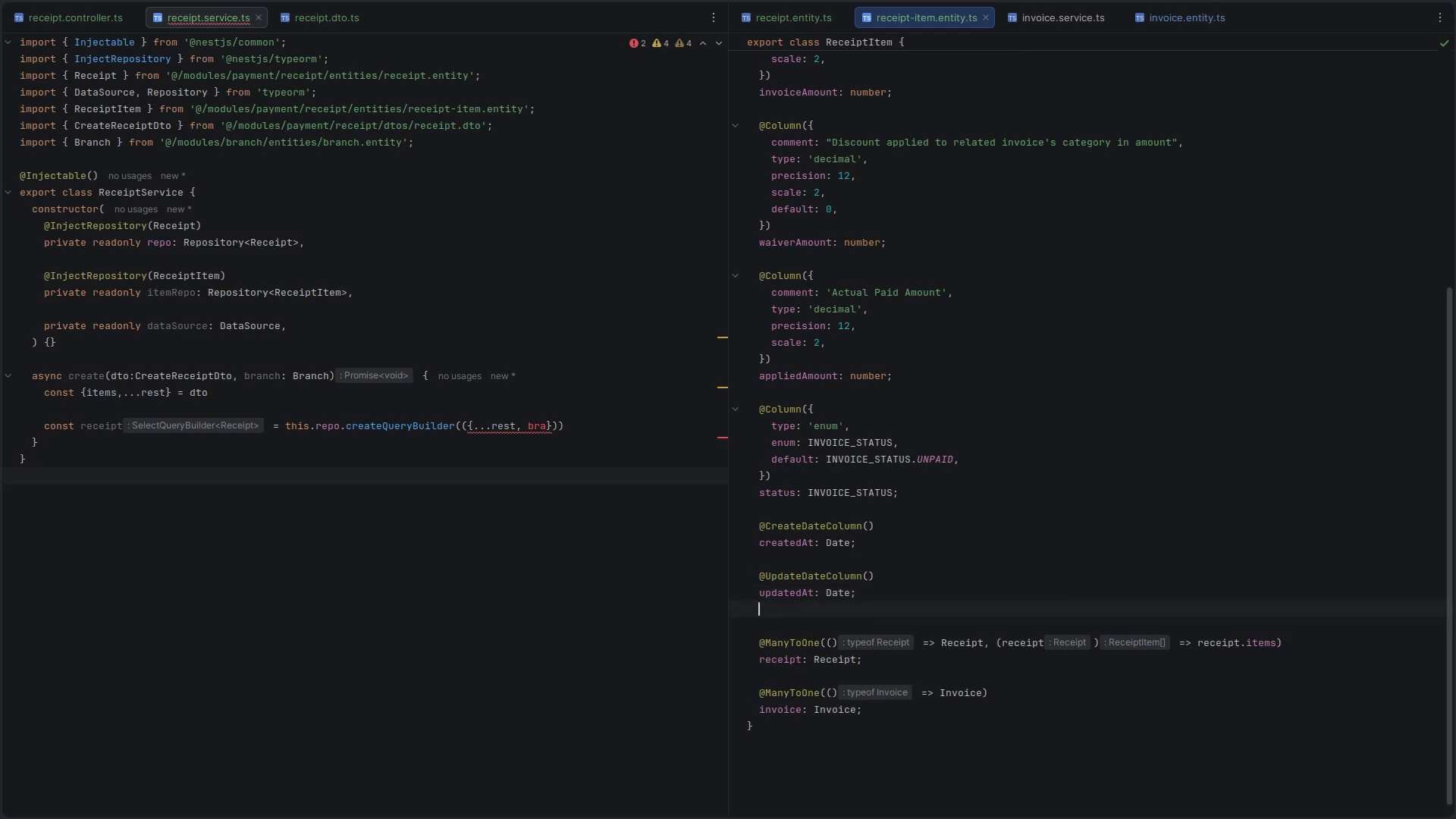 
key(Enter)
 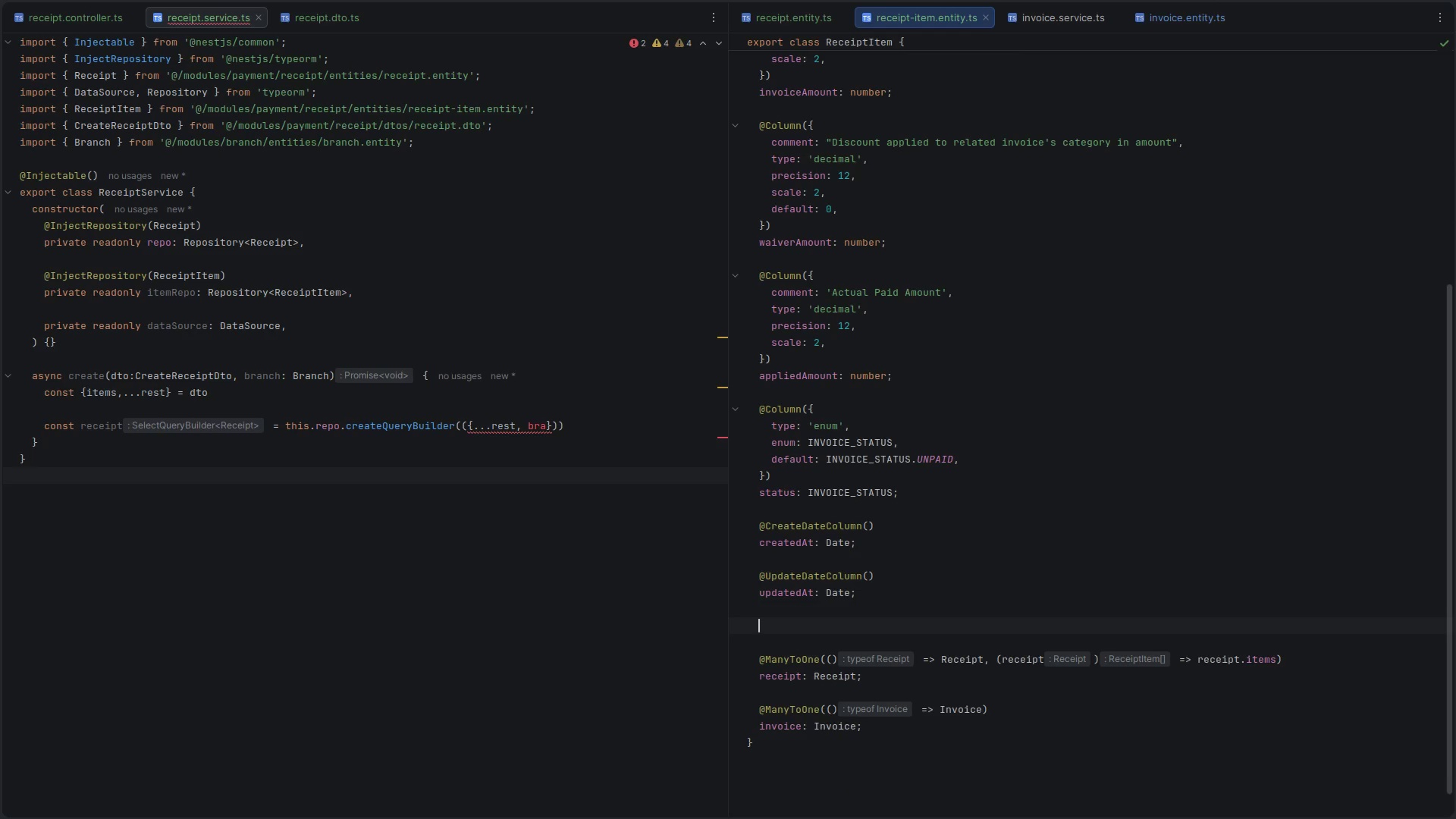 
key(Control+V)
 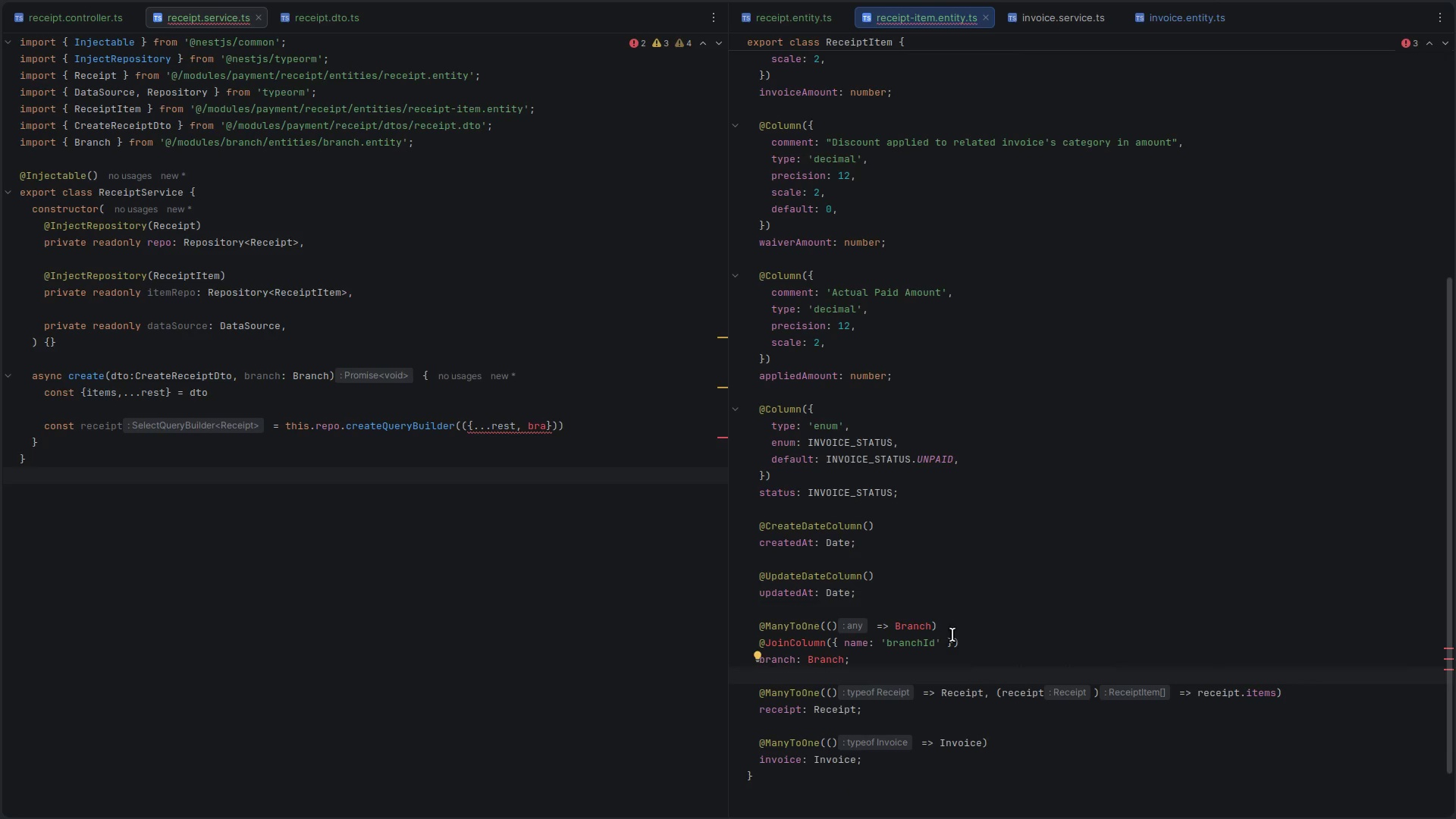 
scroll: coordinate [904, 673], scroll_direction: down, amount: 3.0
 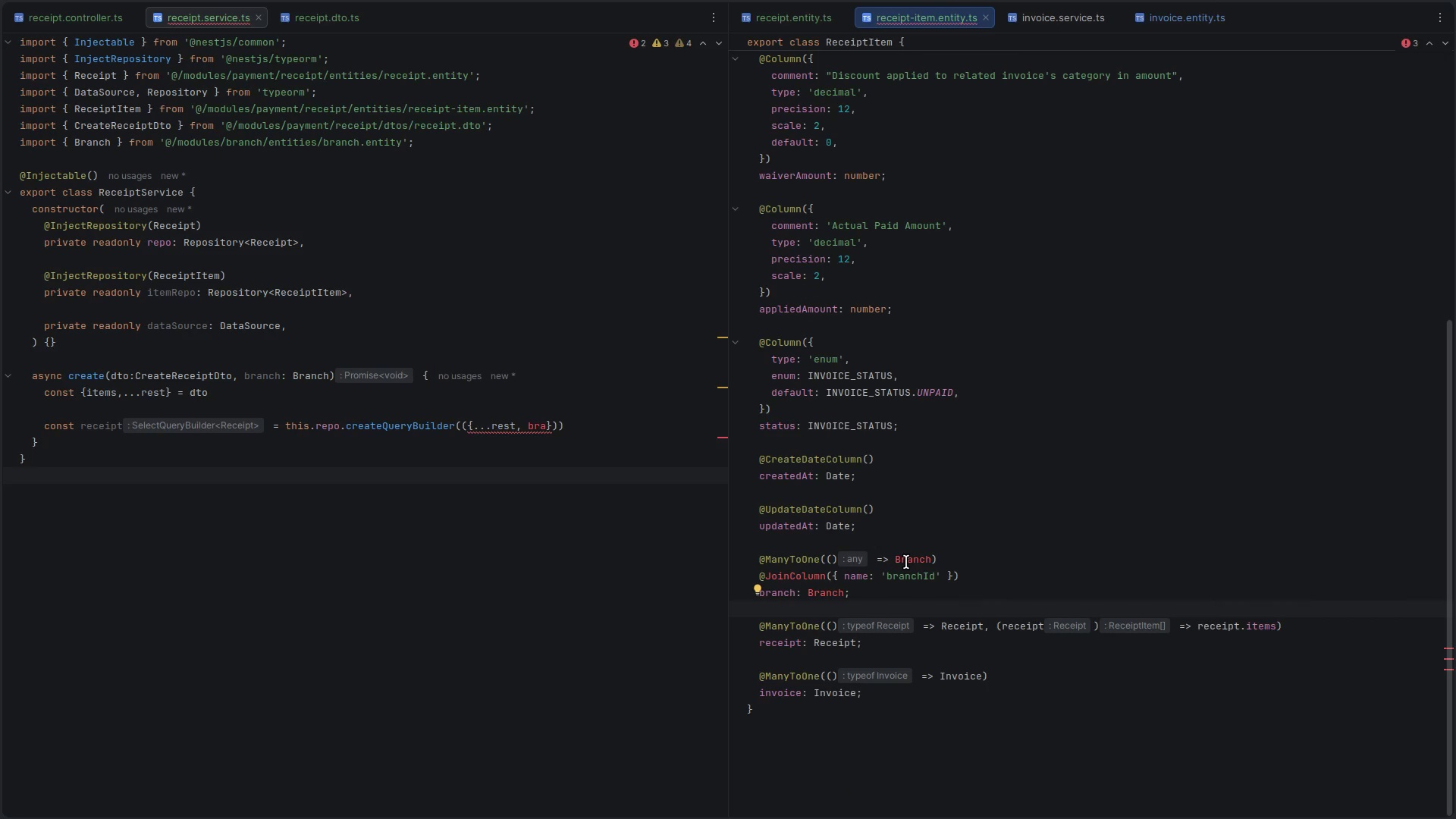 
double_click([906, 562])
 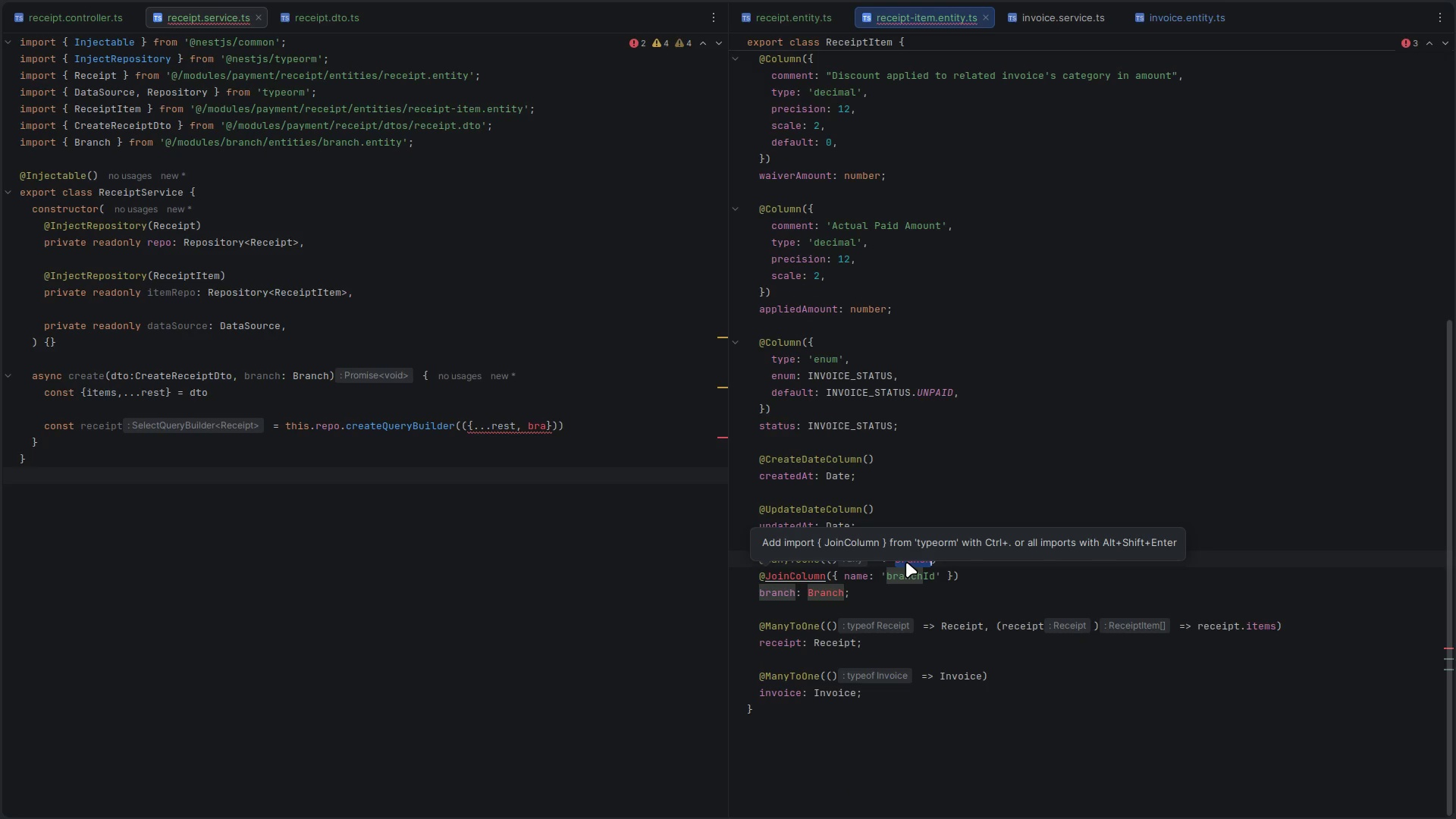 
left_click([780, 592])
 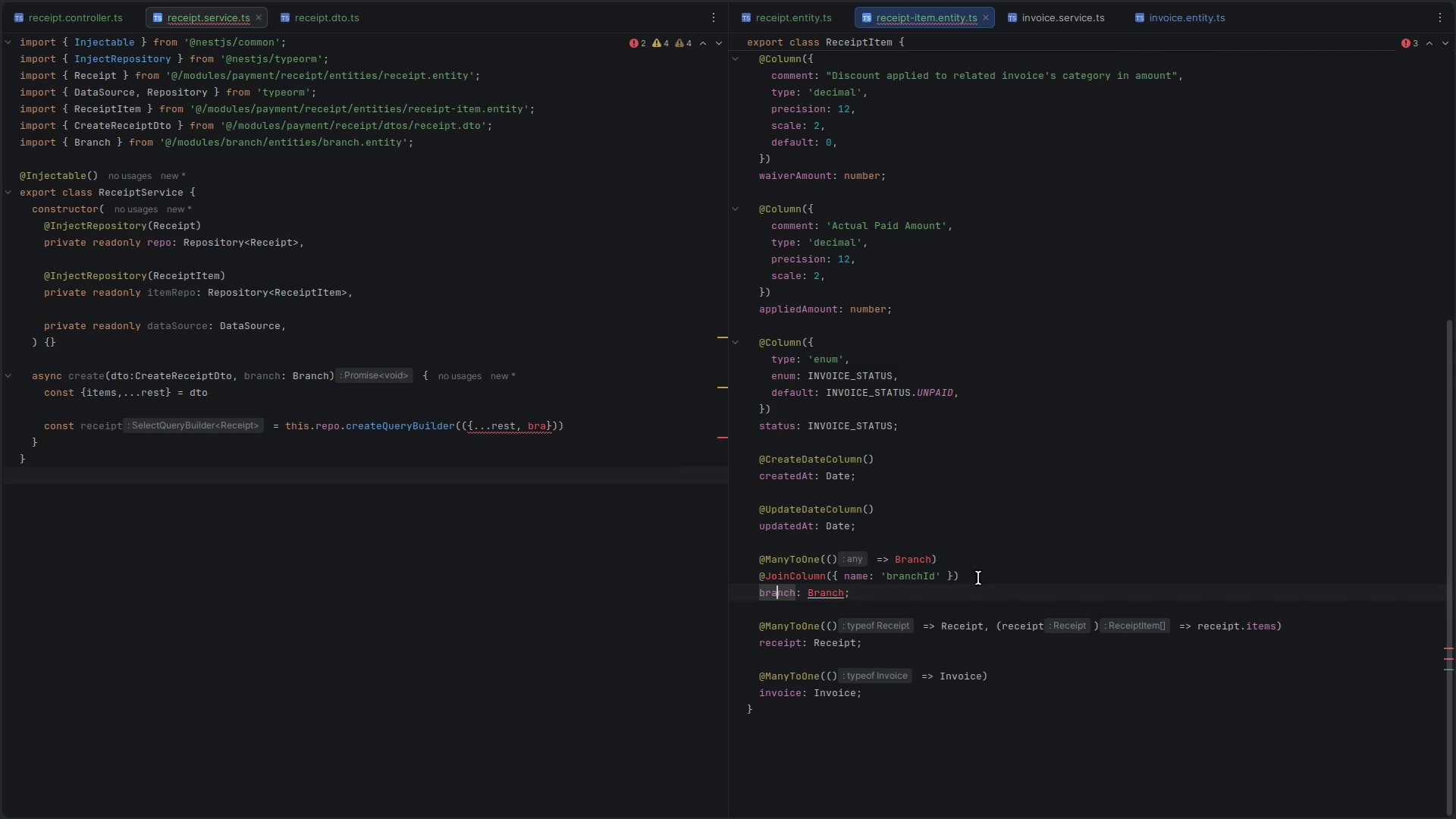 
left_click_drag(start_coordinate=[970, 572], to_coordinate=[962, 571])
 